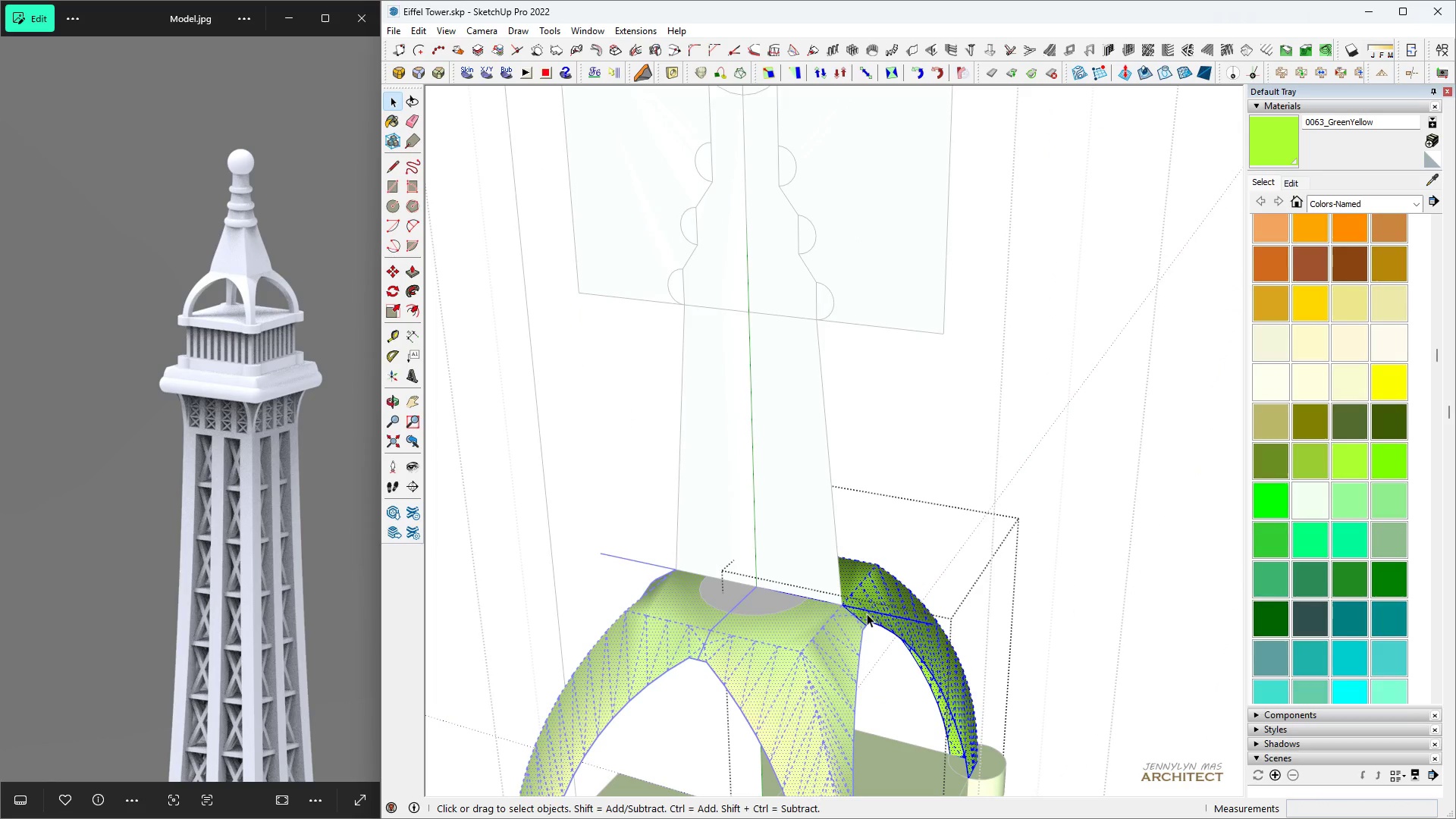 
left_click([867, 613])
 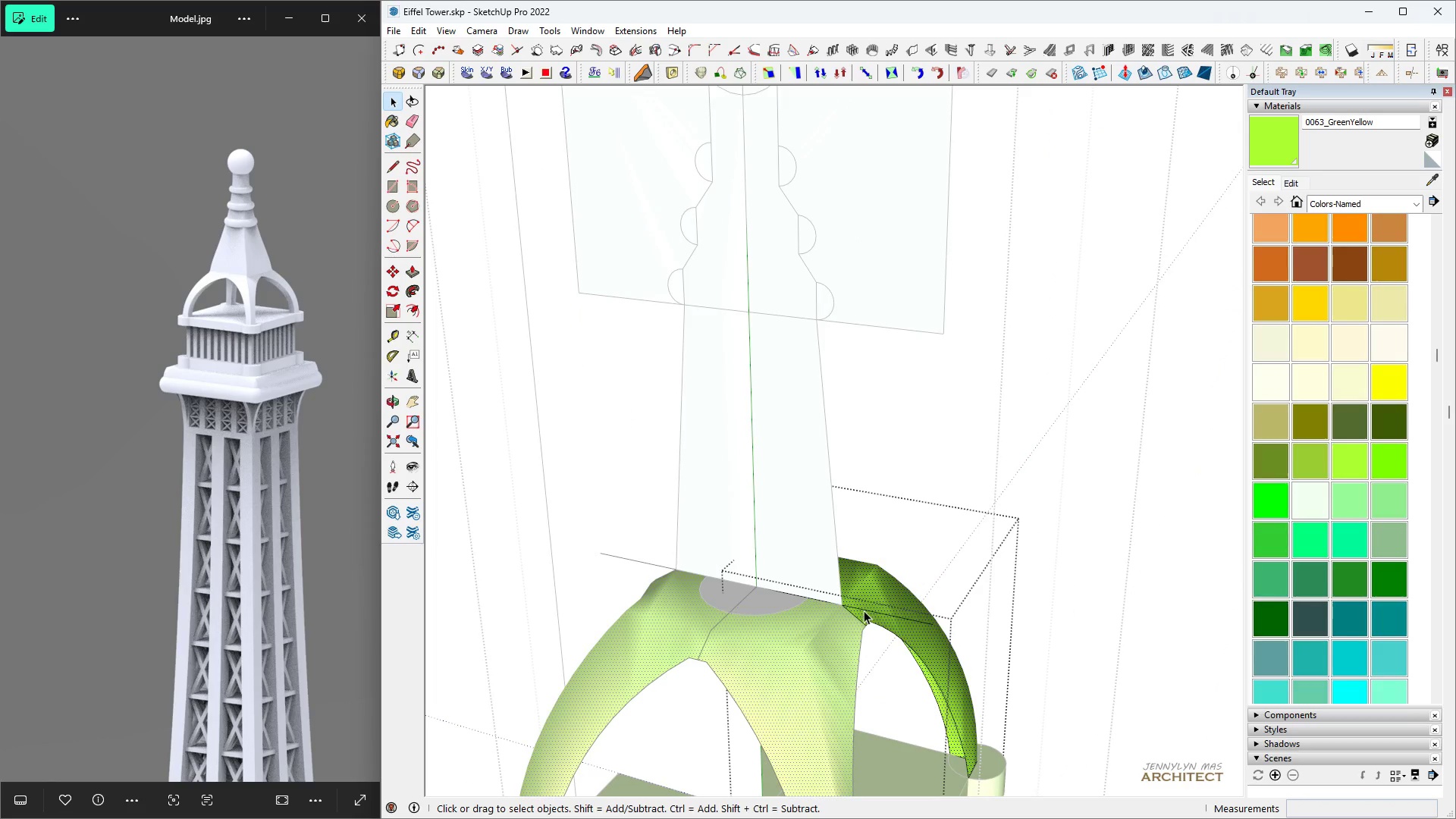 
left_click([864, 610])
 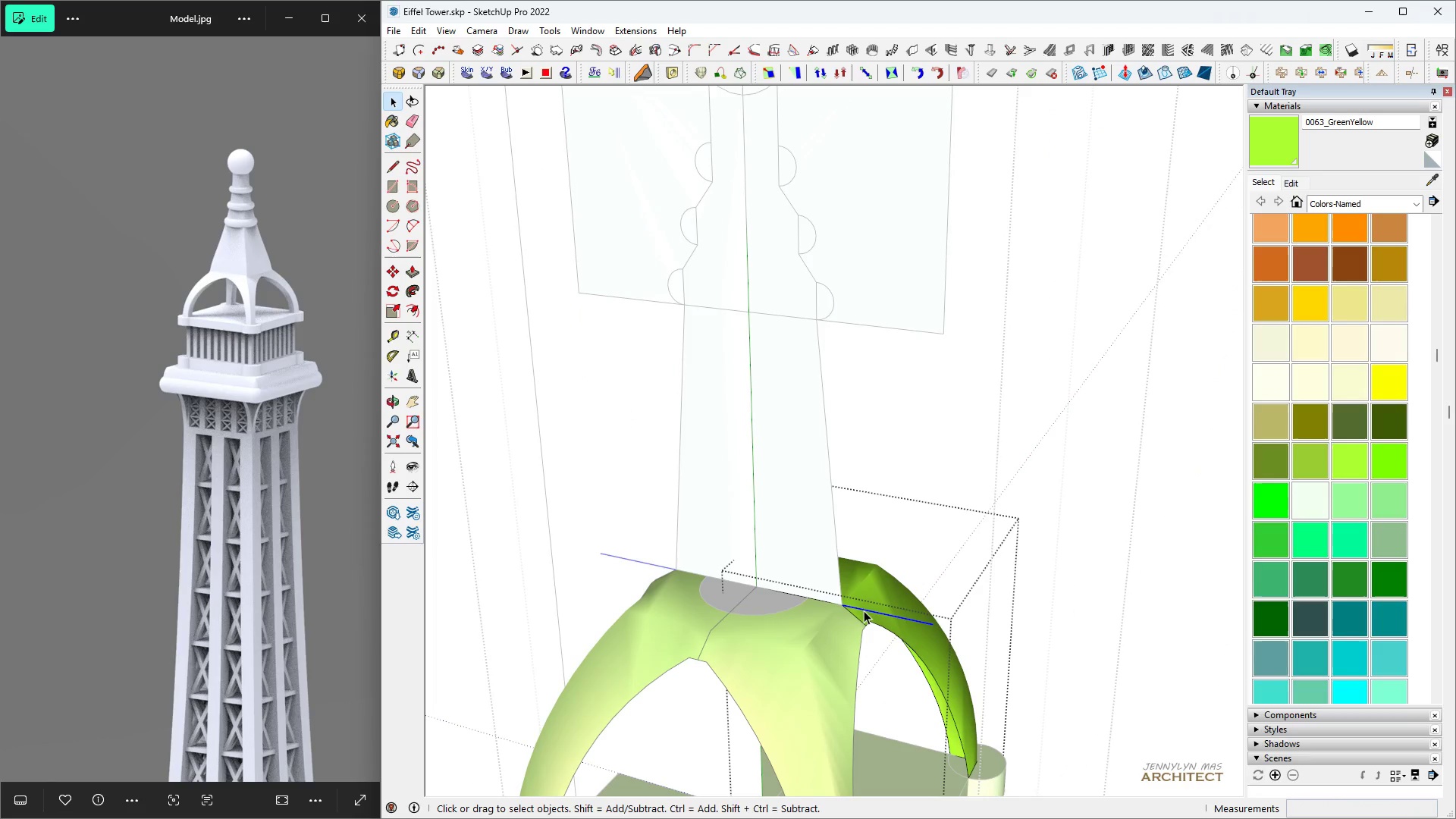 
key(Delete)
 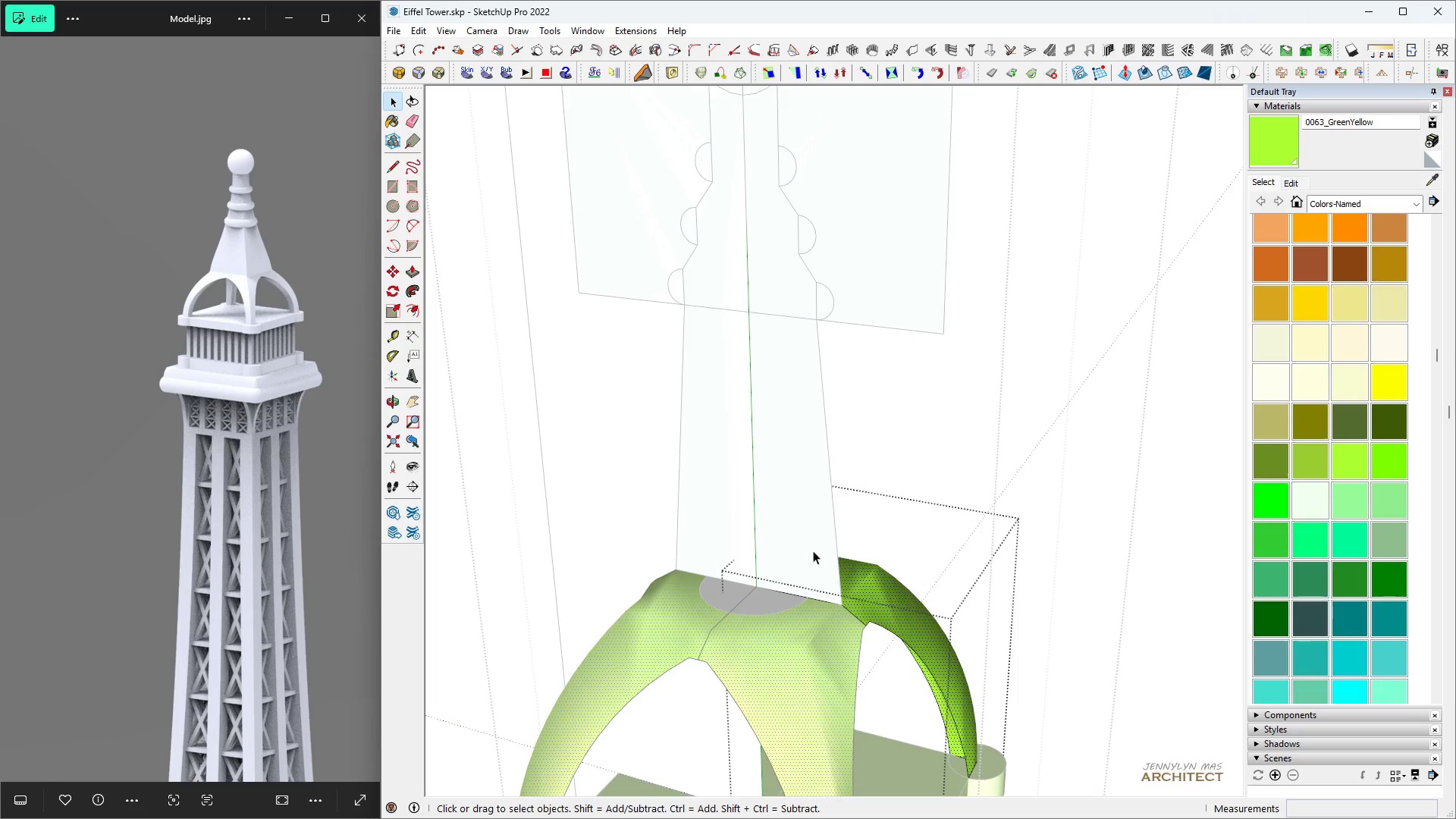 
double_click([813, 551])
 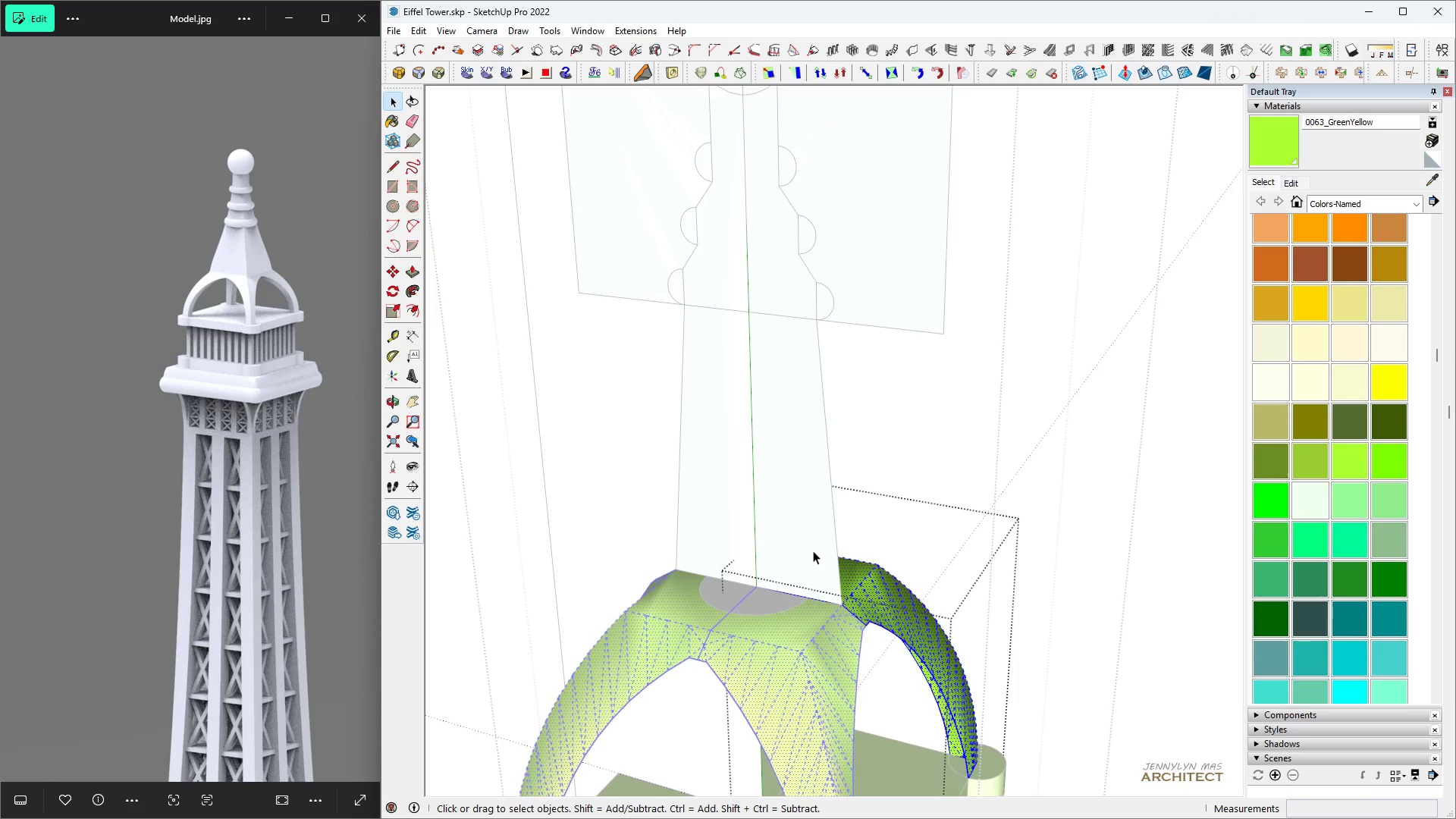 
triple_click([813, 551])
 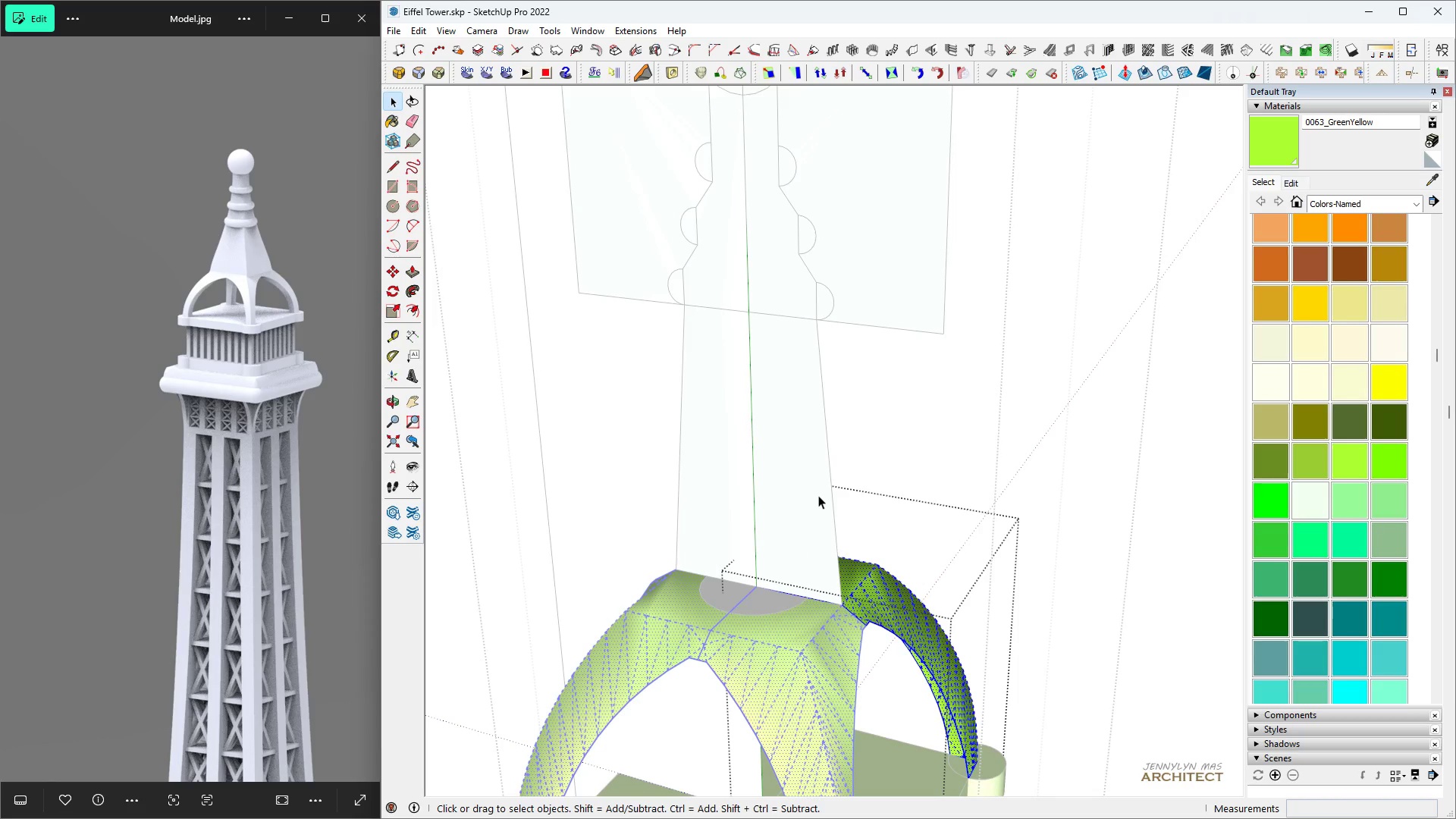 
triple_click([820, 494])
 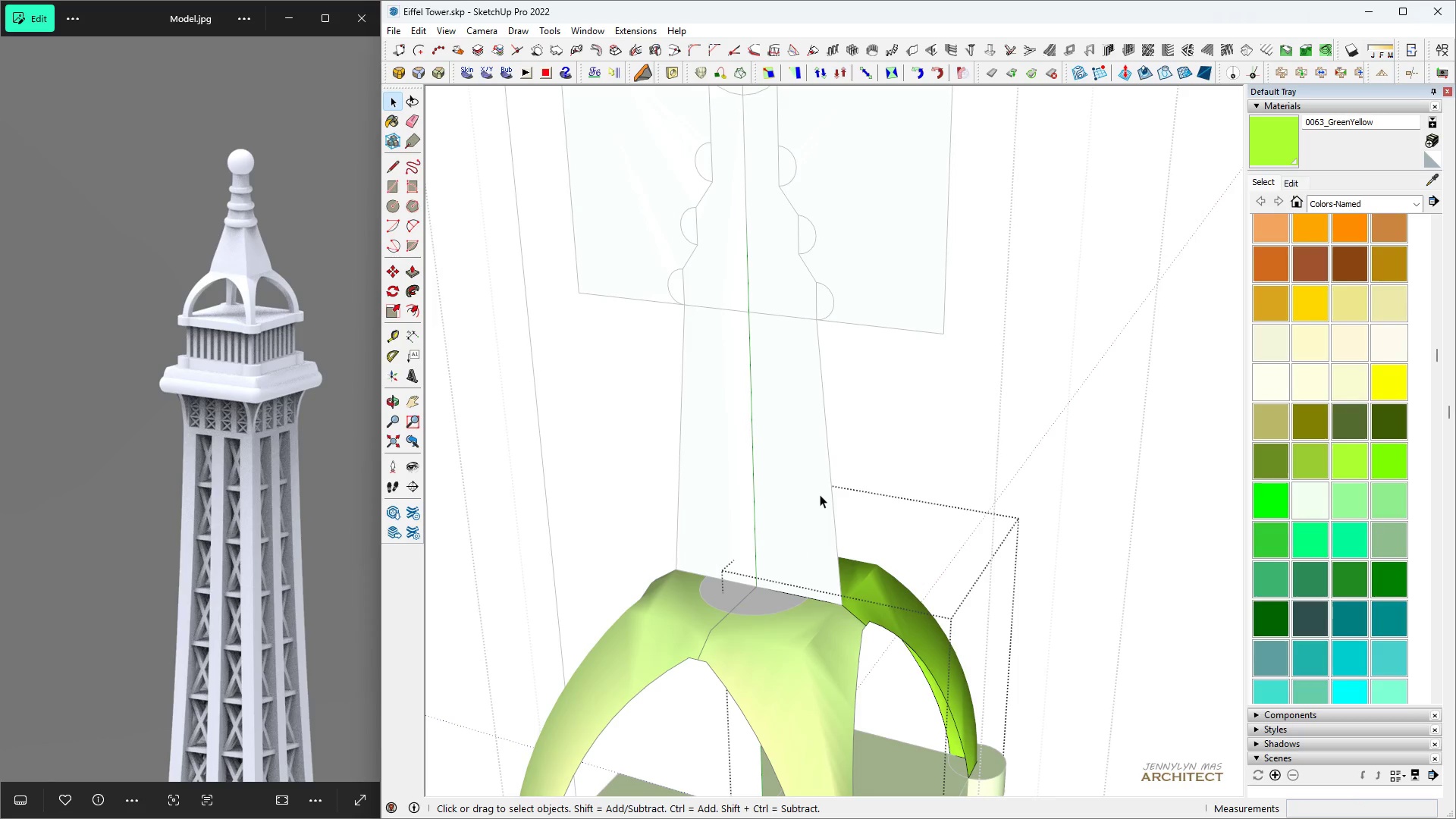 
triple_click([820, 494])
 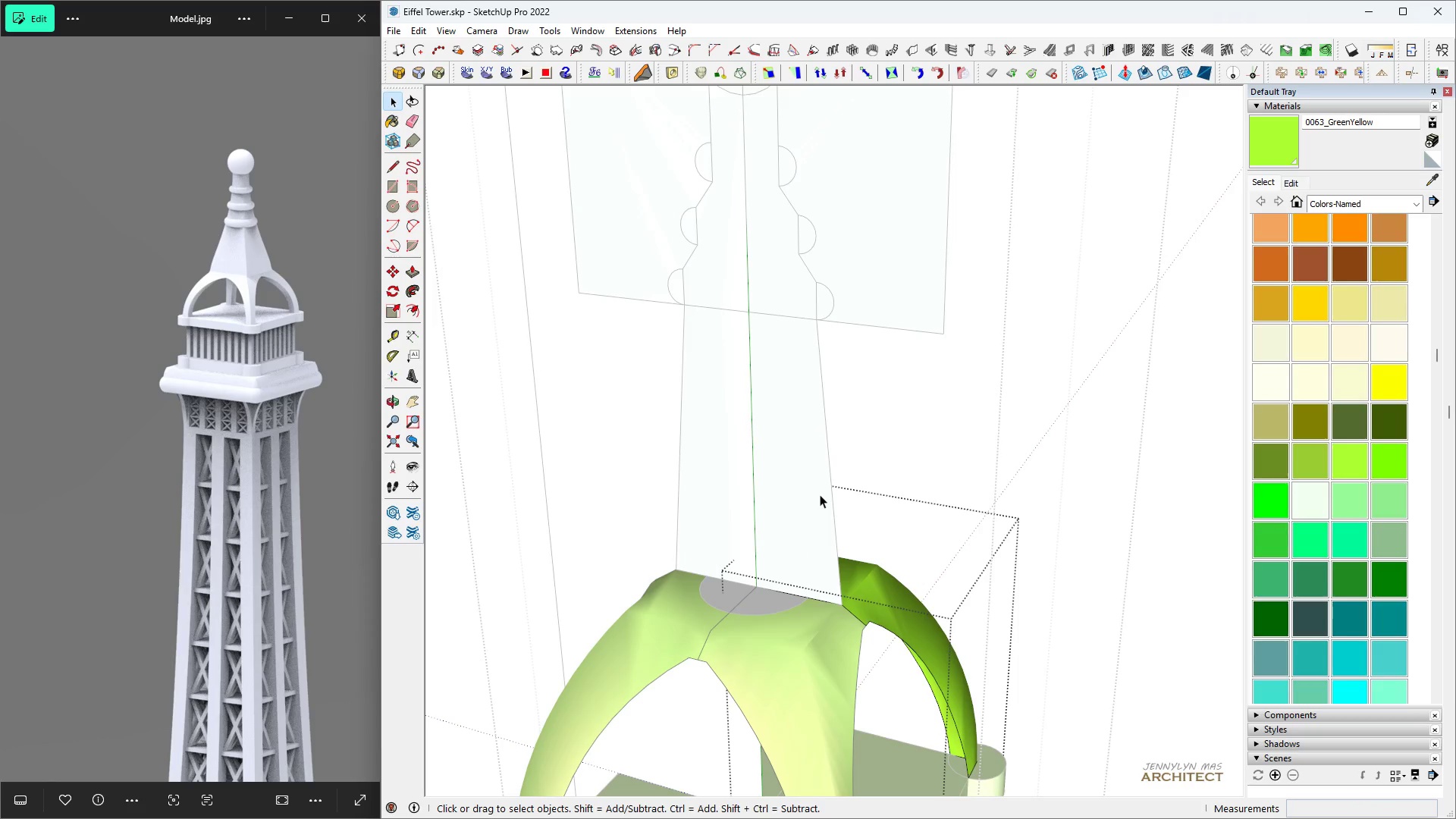 
triple_click([820, 494])
 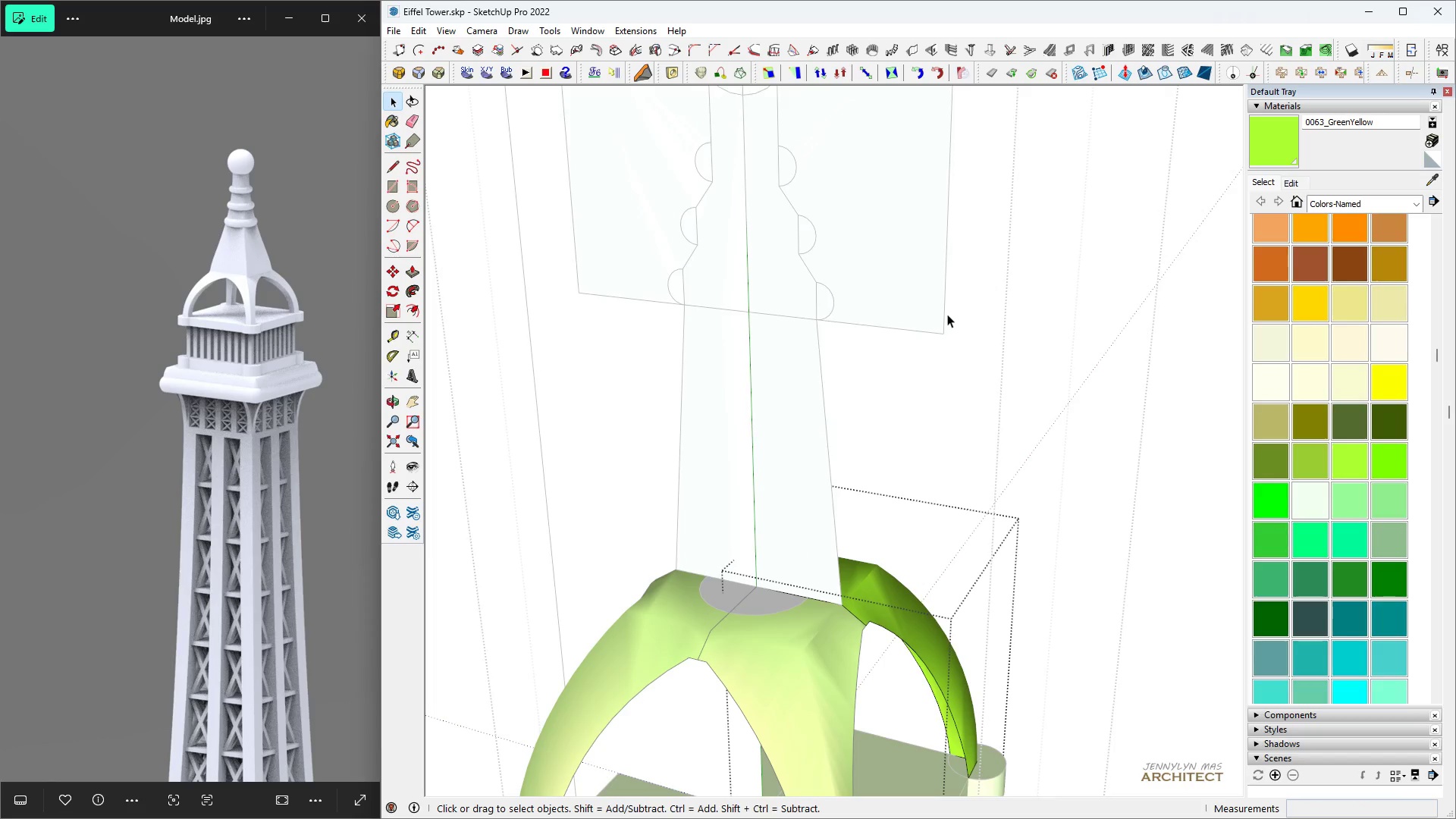 
triple_click([947, 313])
 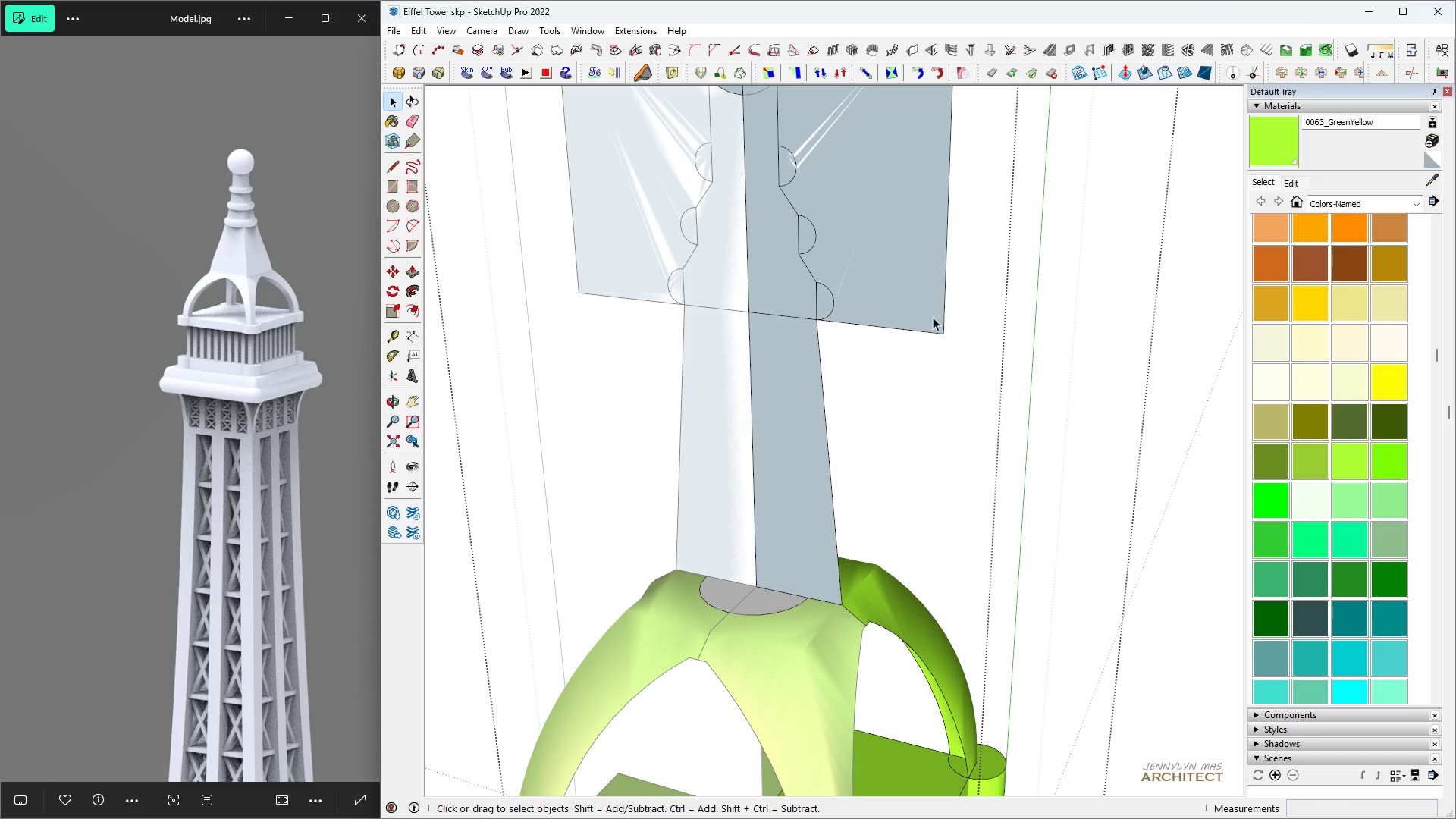 
triple_click([932, 317])
 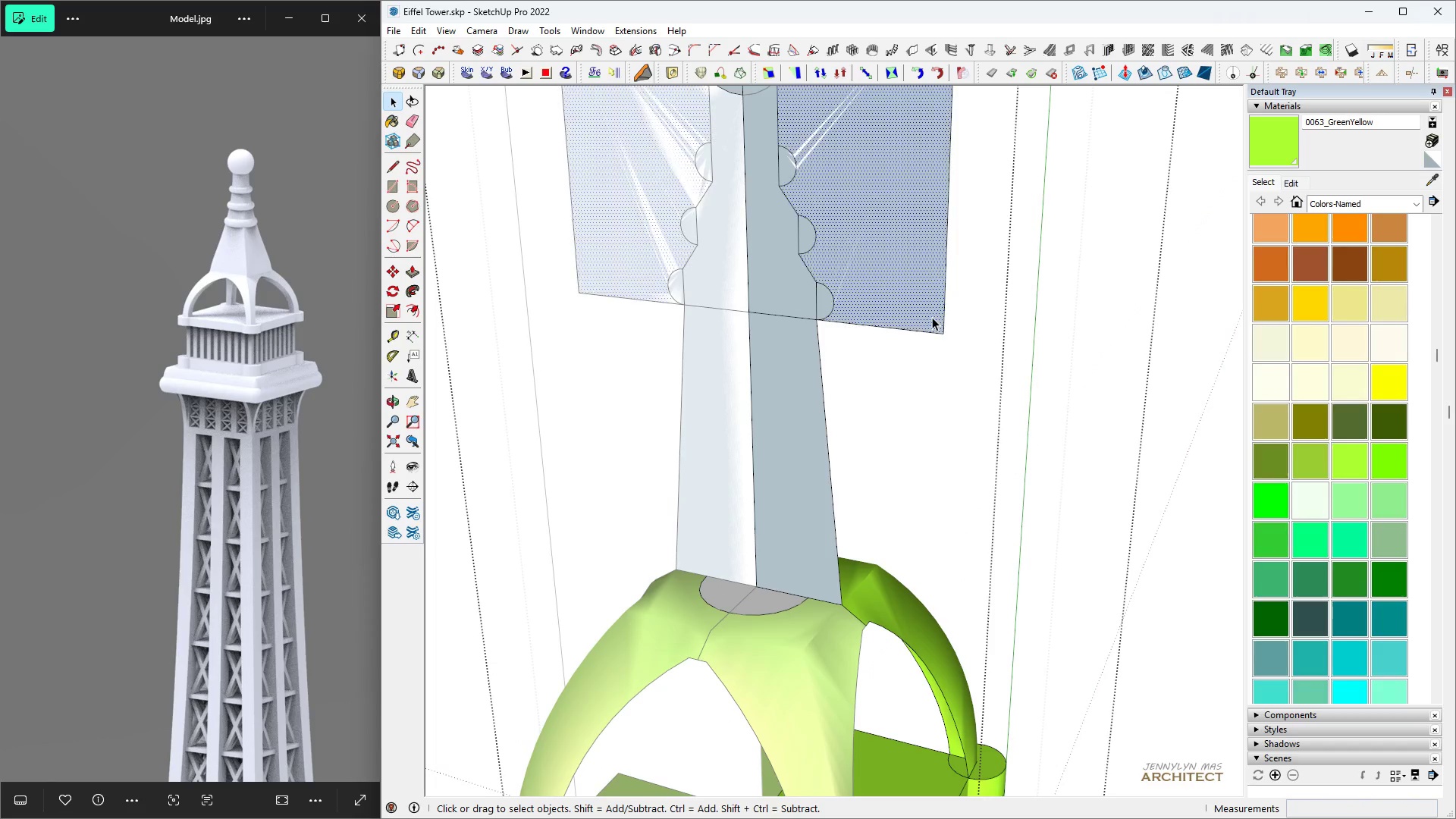 
triple_click([932, 317])
 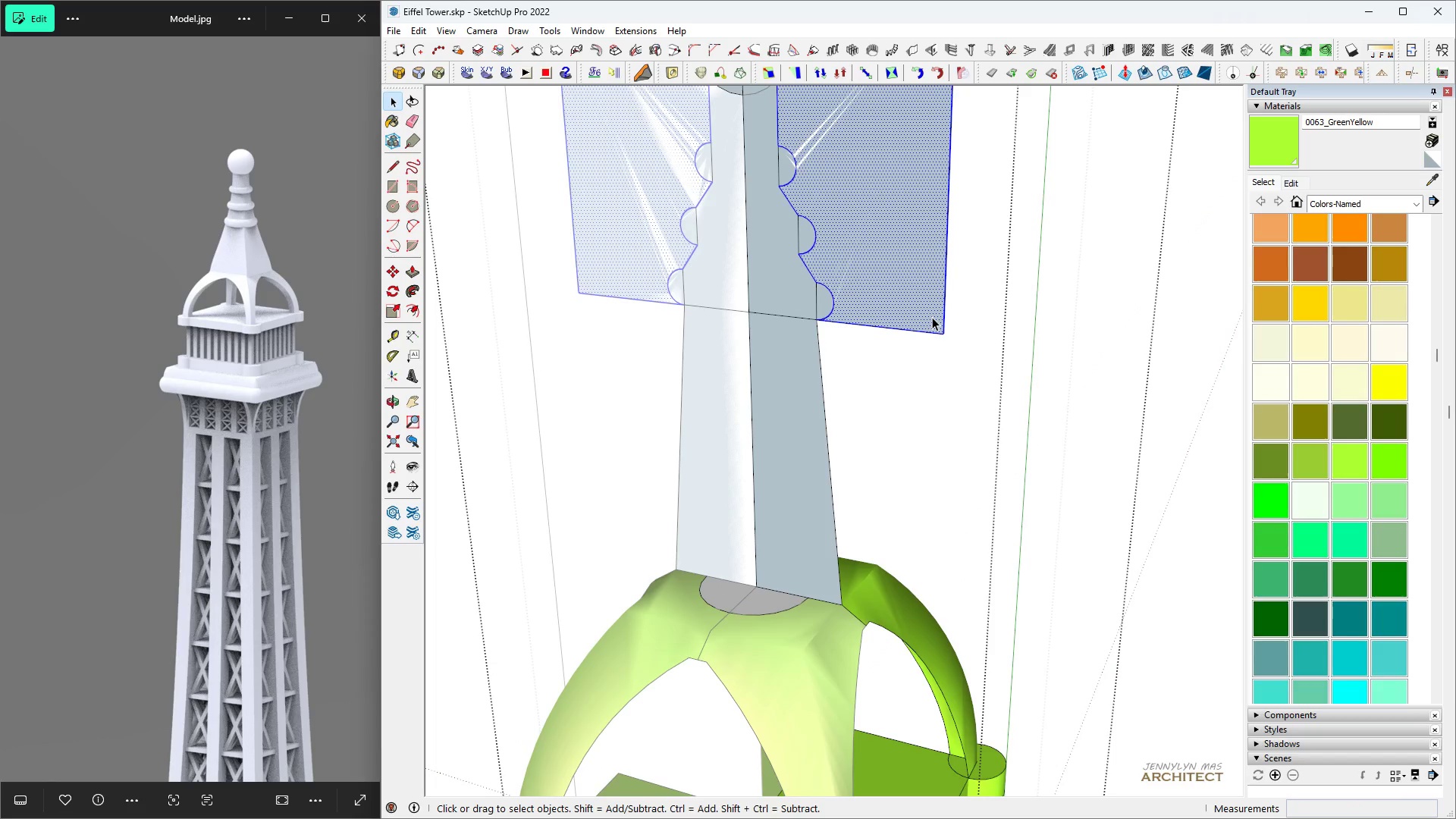 
key(Space)
 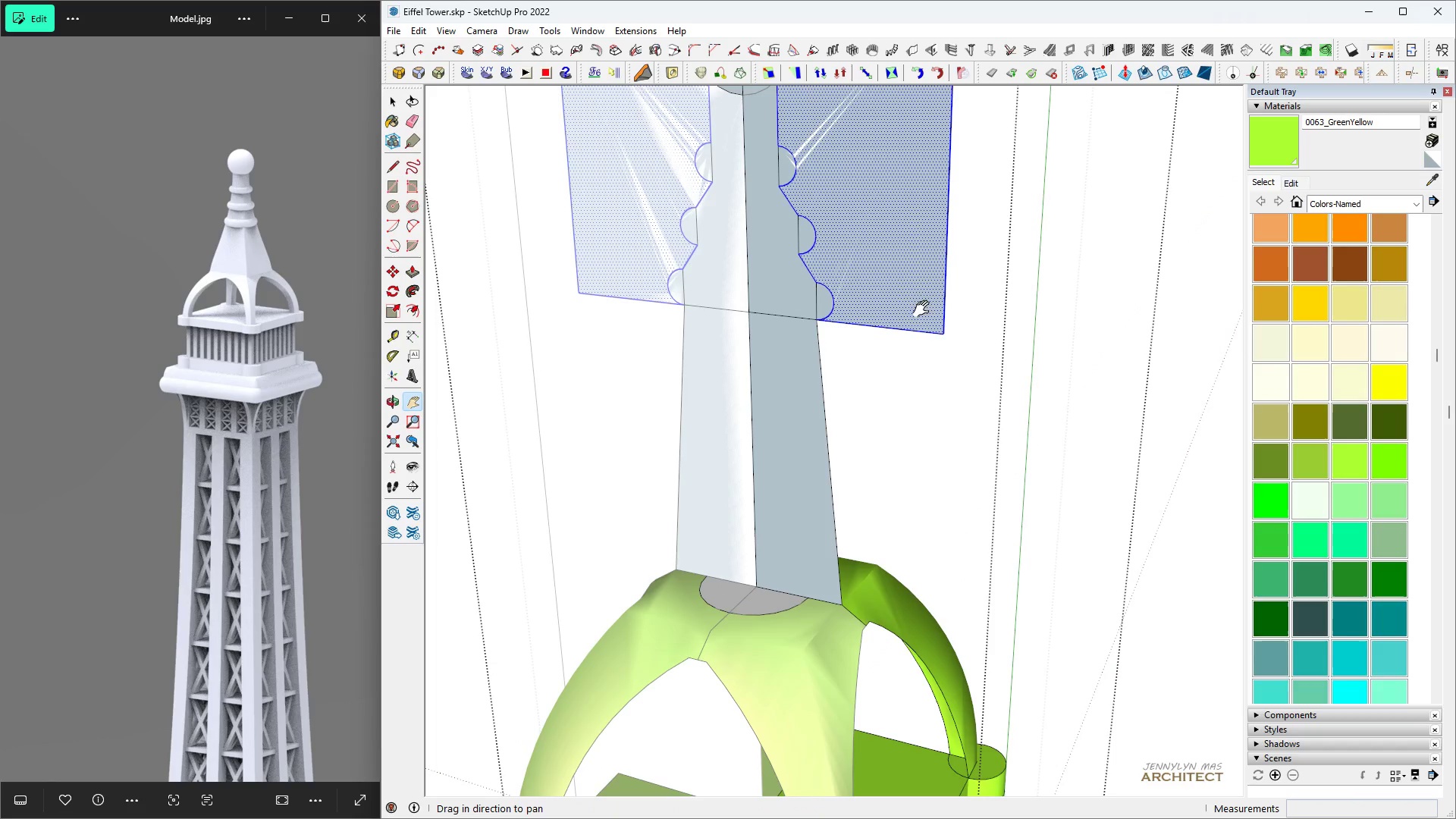 
key(H)
 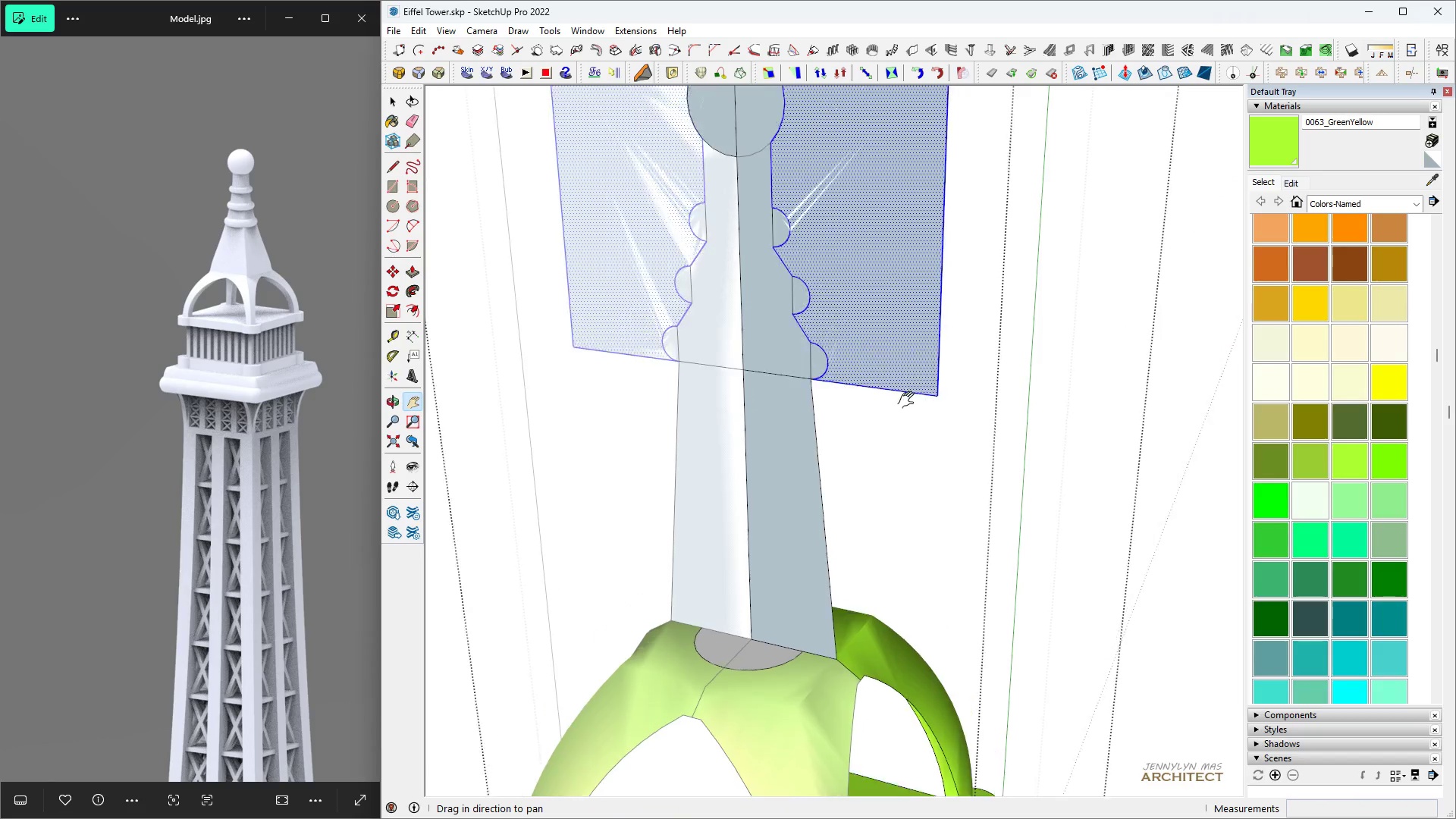 
key(Space)
 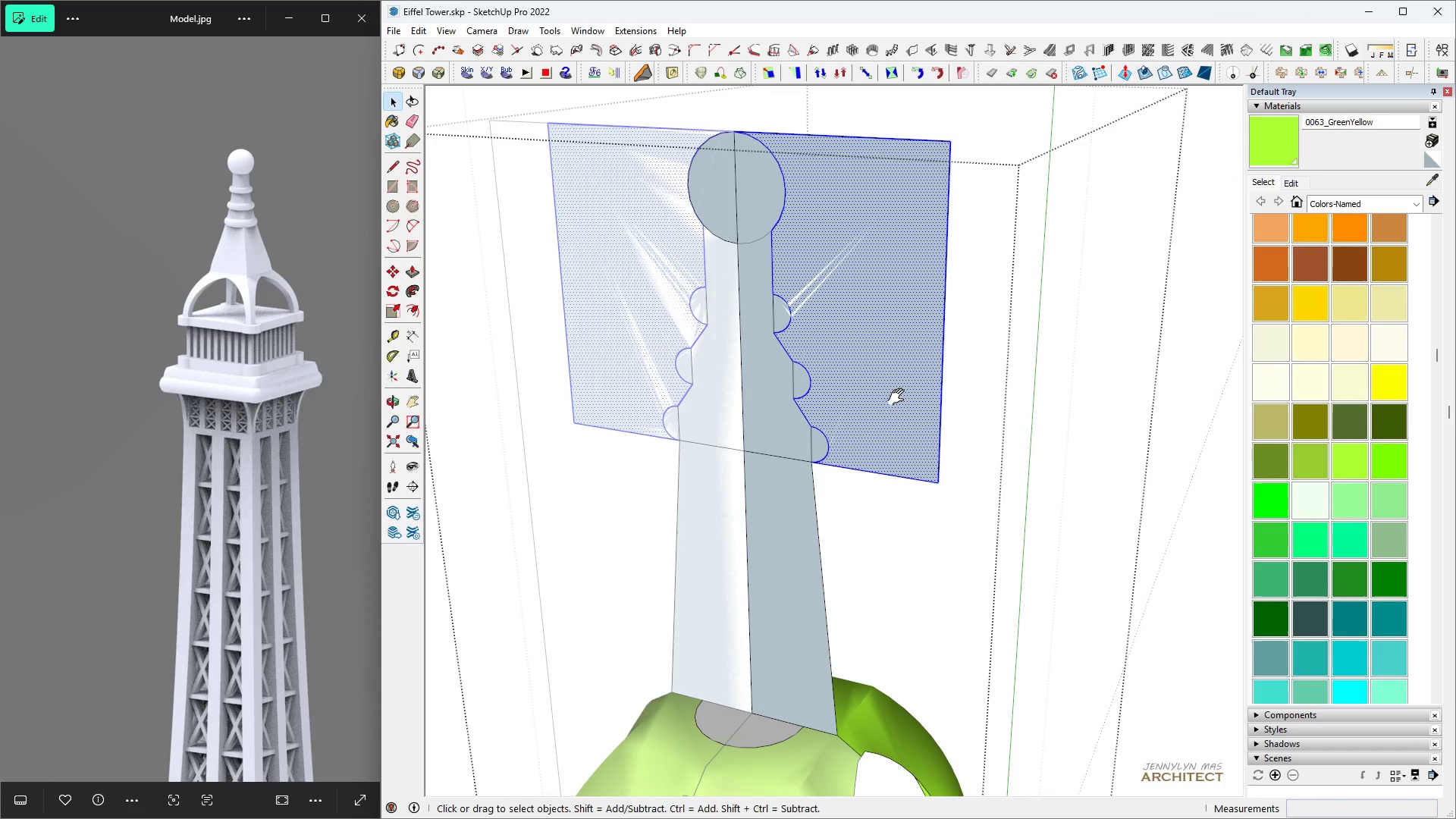 
key(Space)
 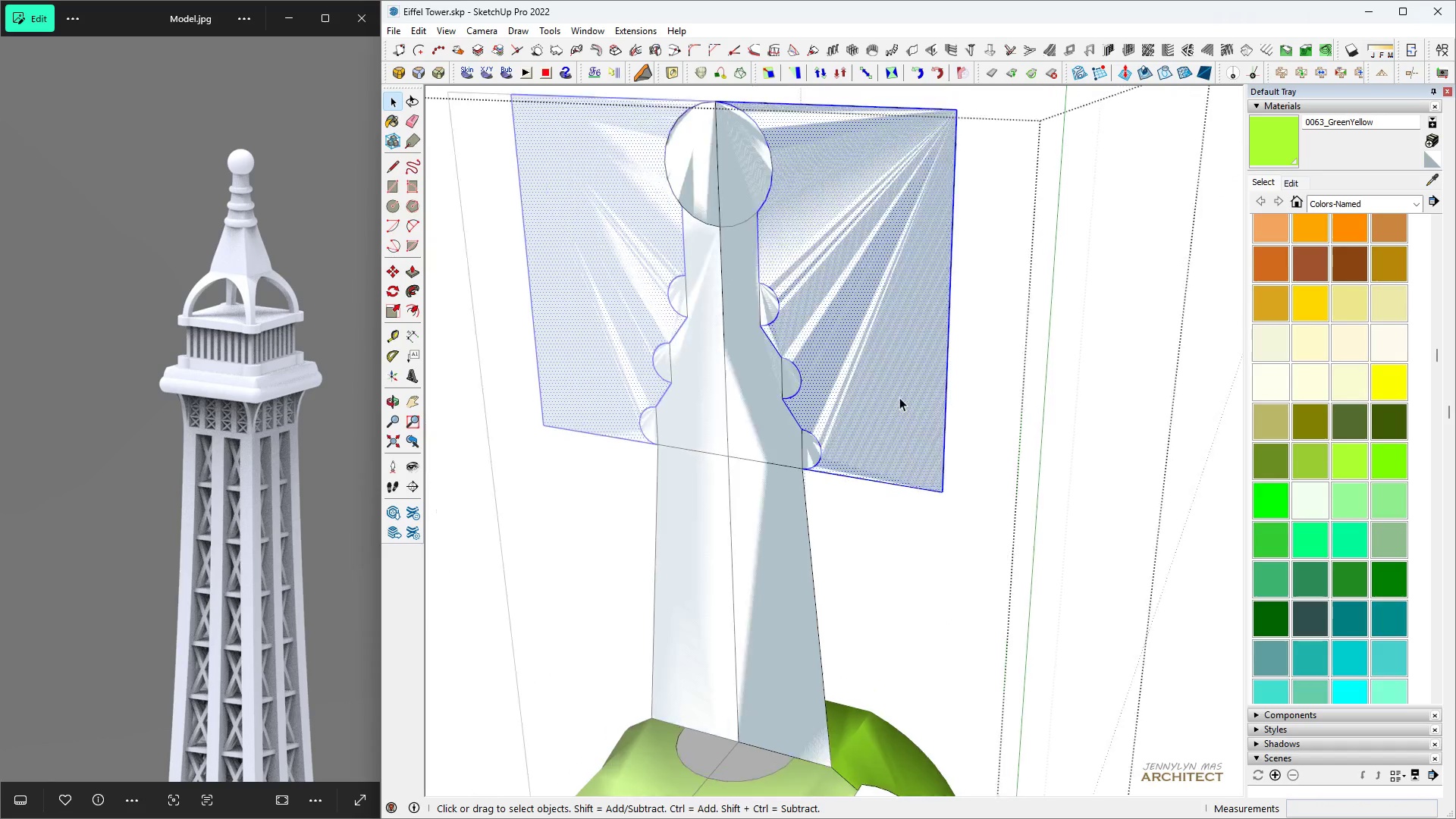 
scroll: coordinate [899, 397], scroll_direction: up, amount: 2.0
 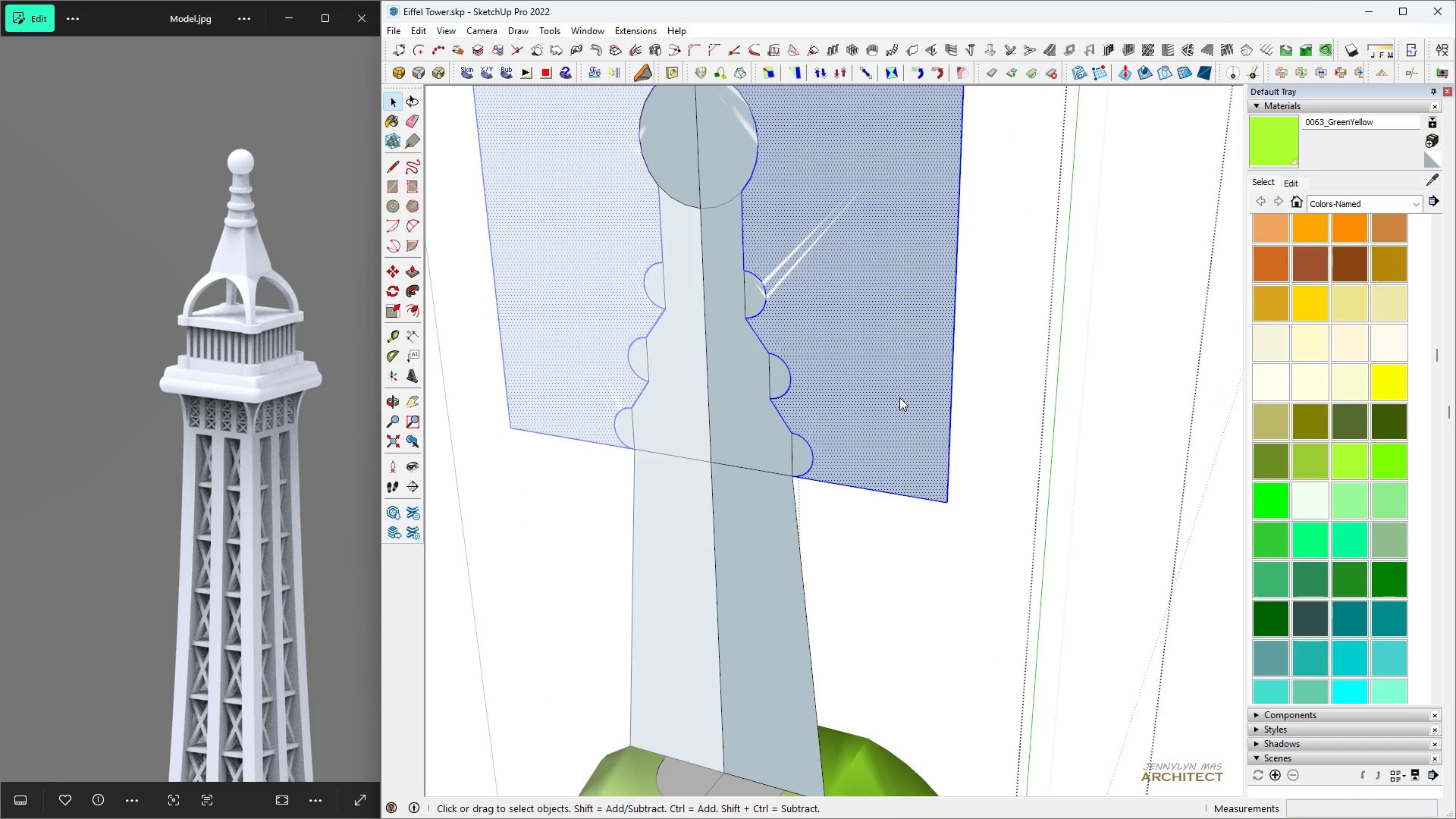 
right_click([899, 397])
 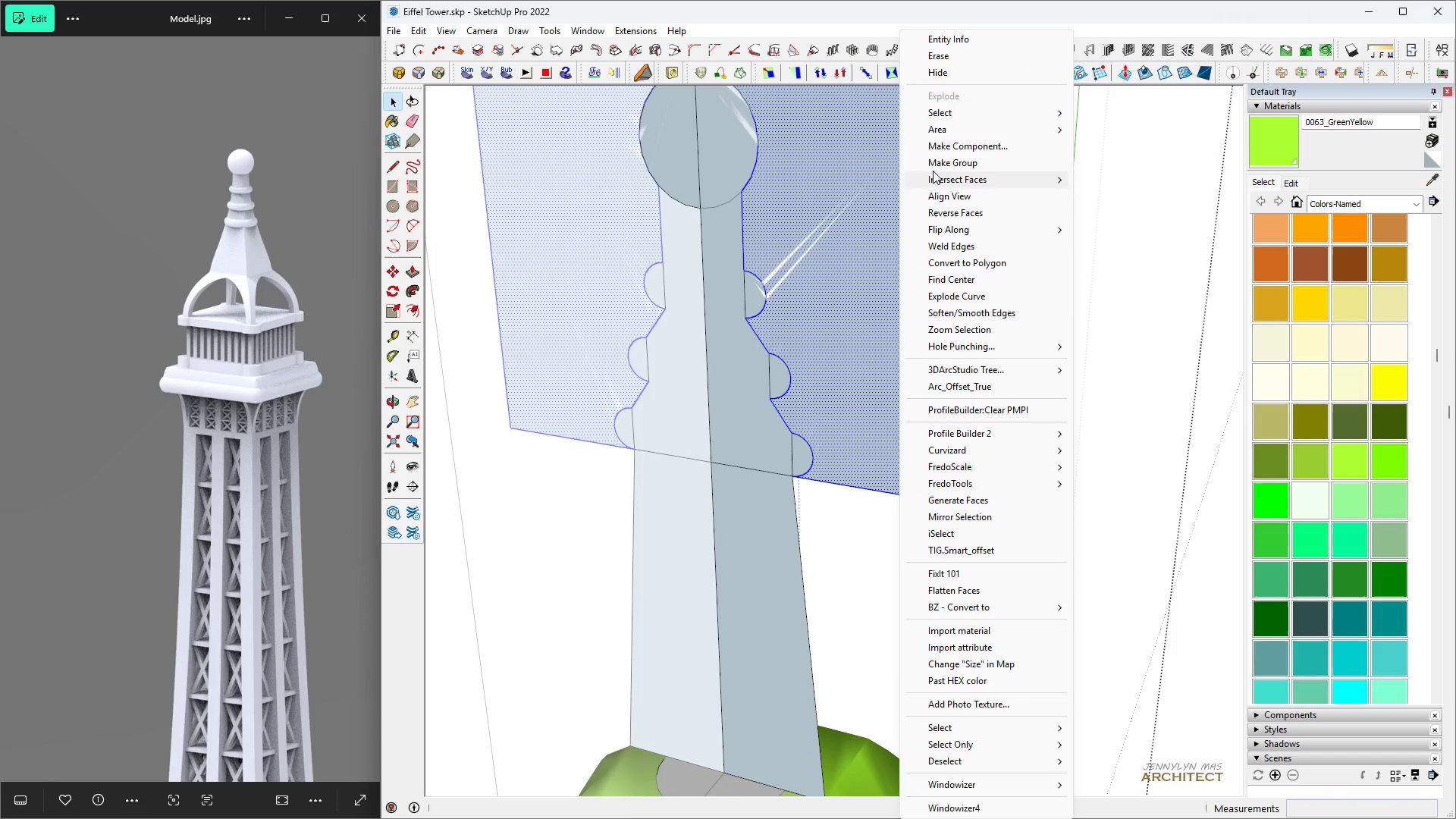 
left_click([934, 165])
 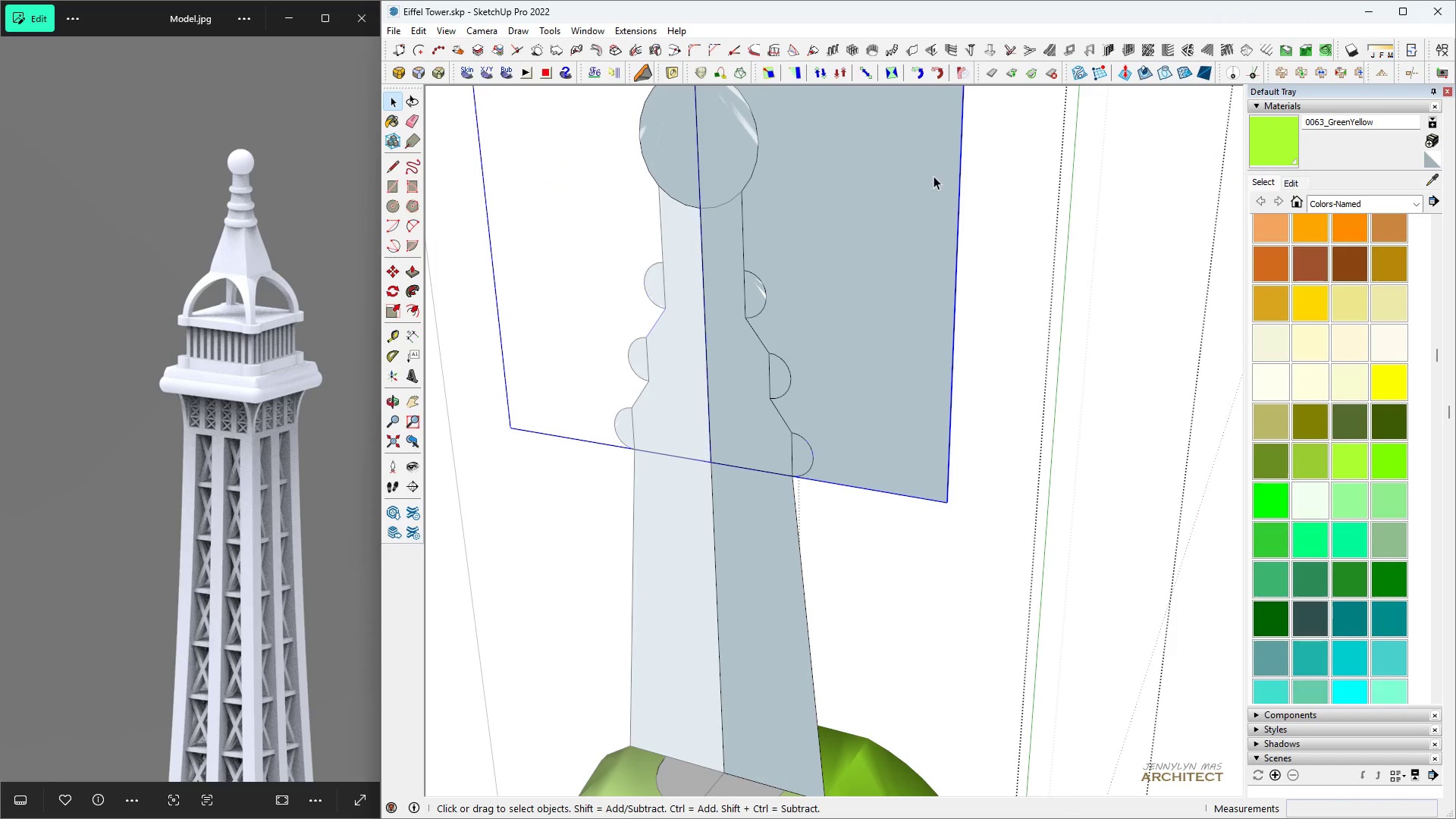 
key(Delete)
 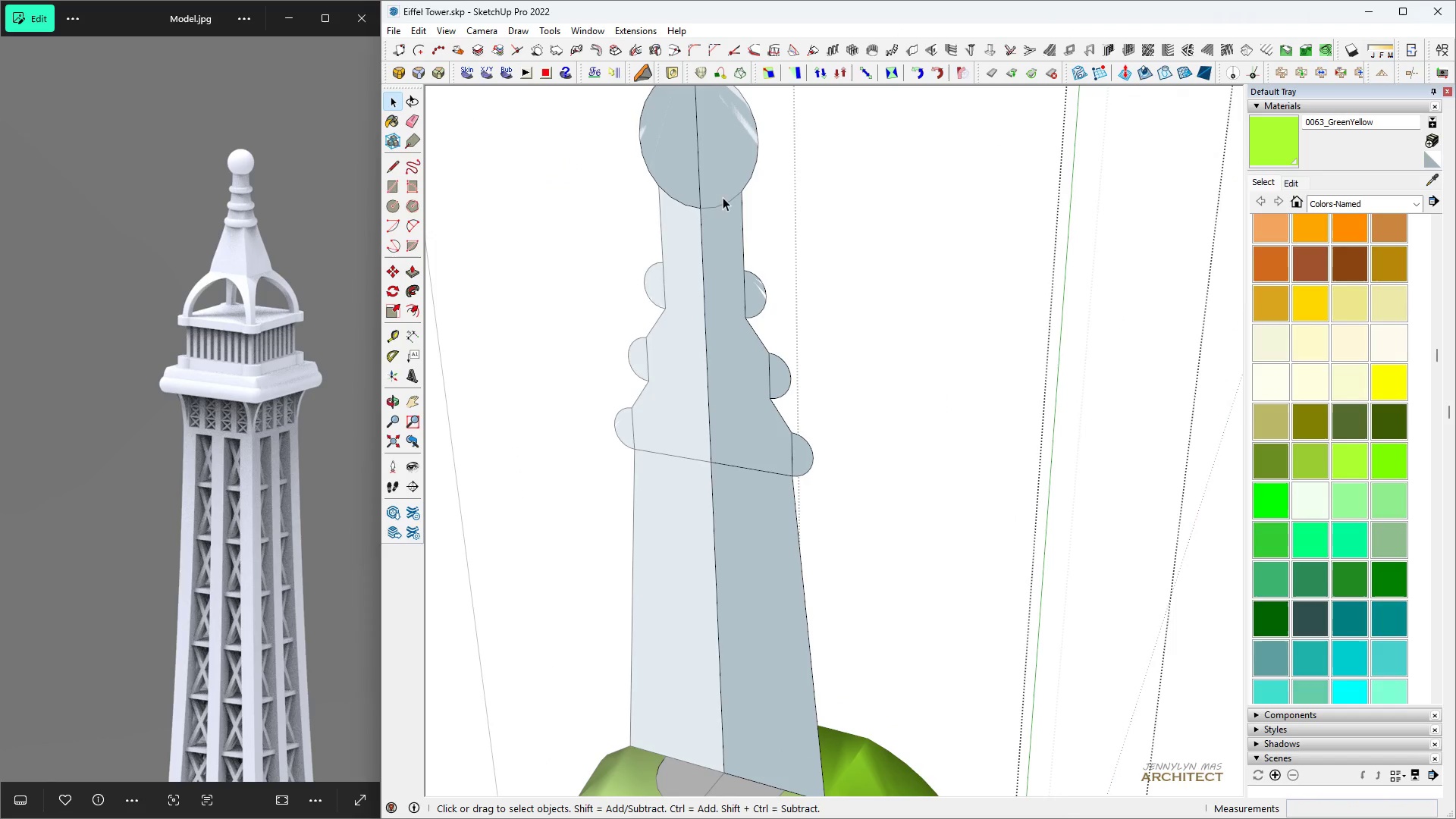 
left_click([713, 177])
 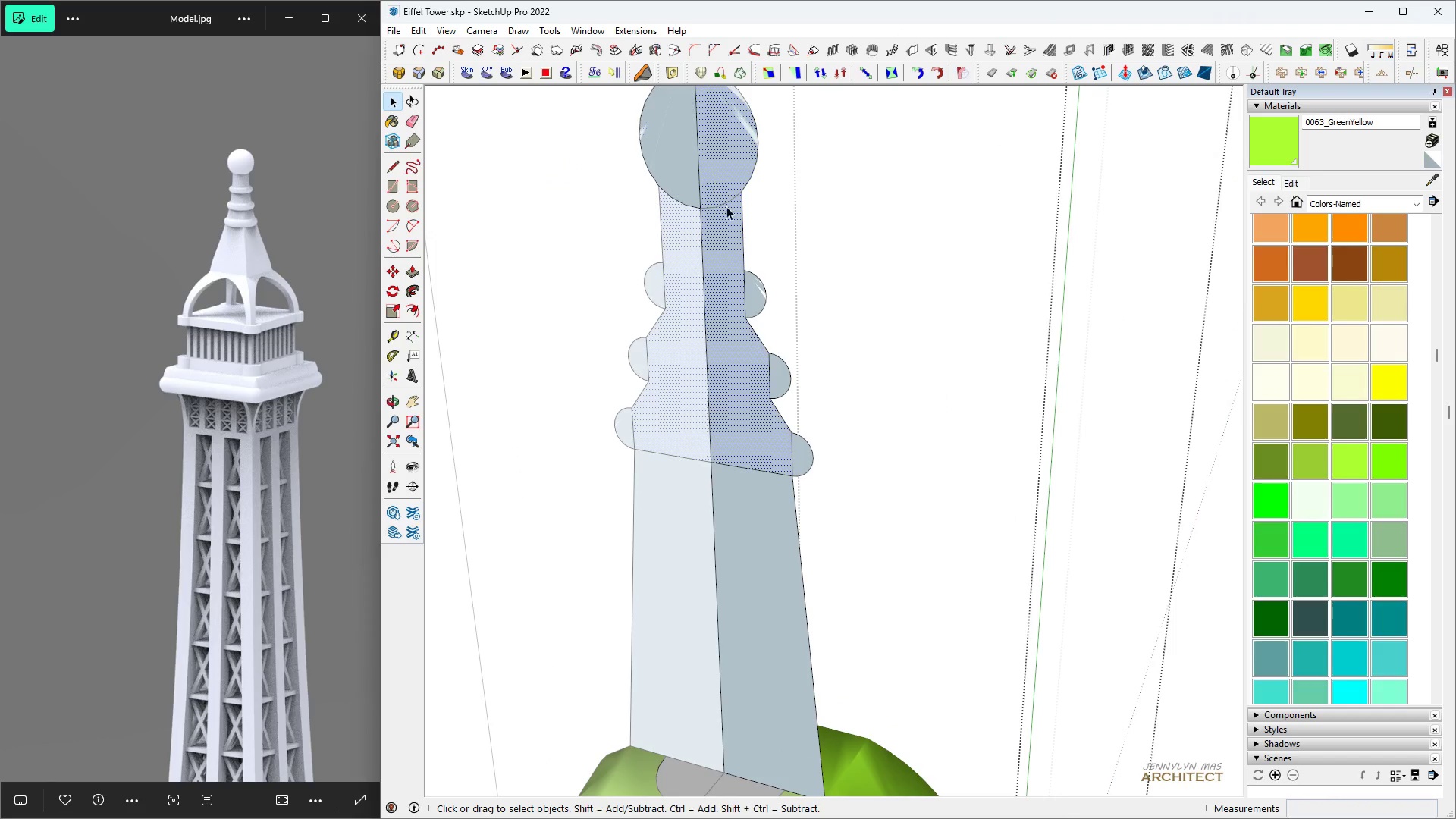 
scroll: coordinate [743, 322], scroll_direction: up, amount: 4.0
 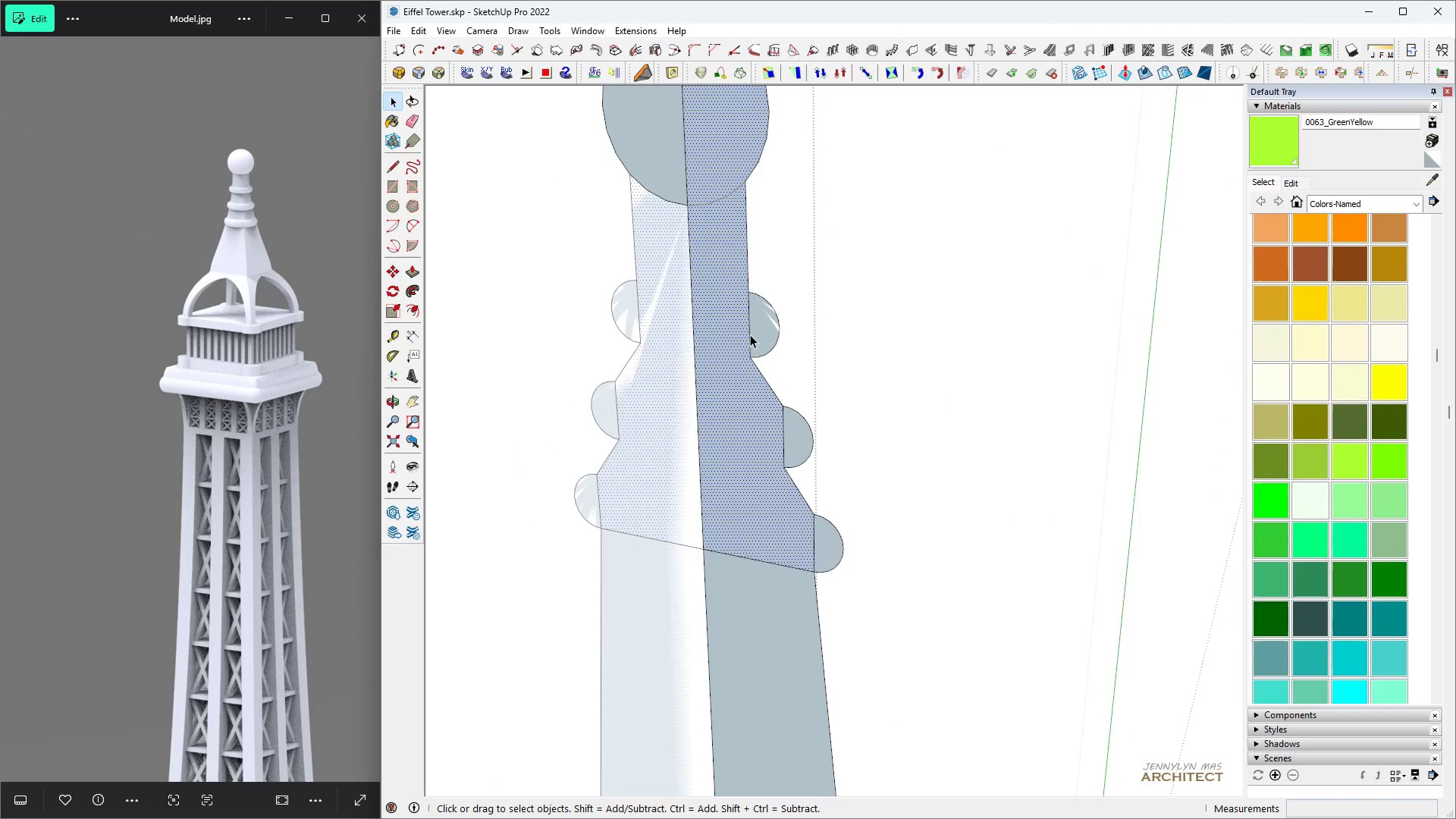 
left_click([753, 337])
 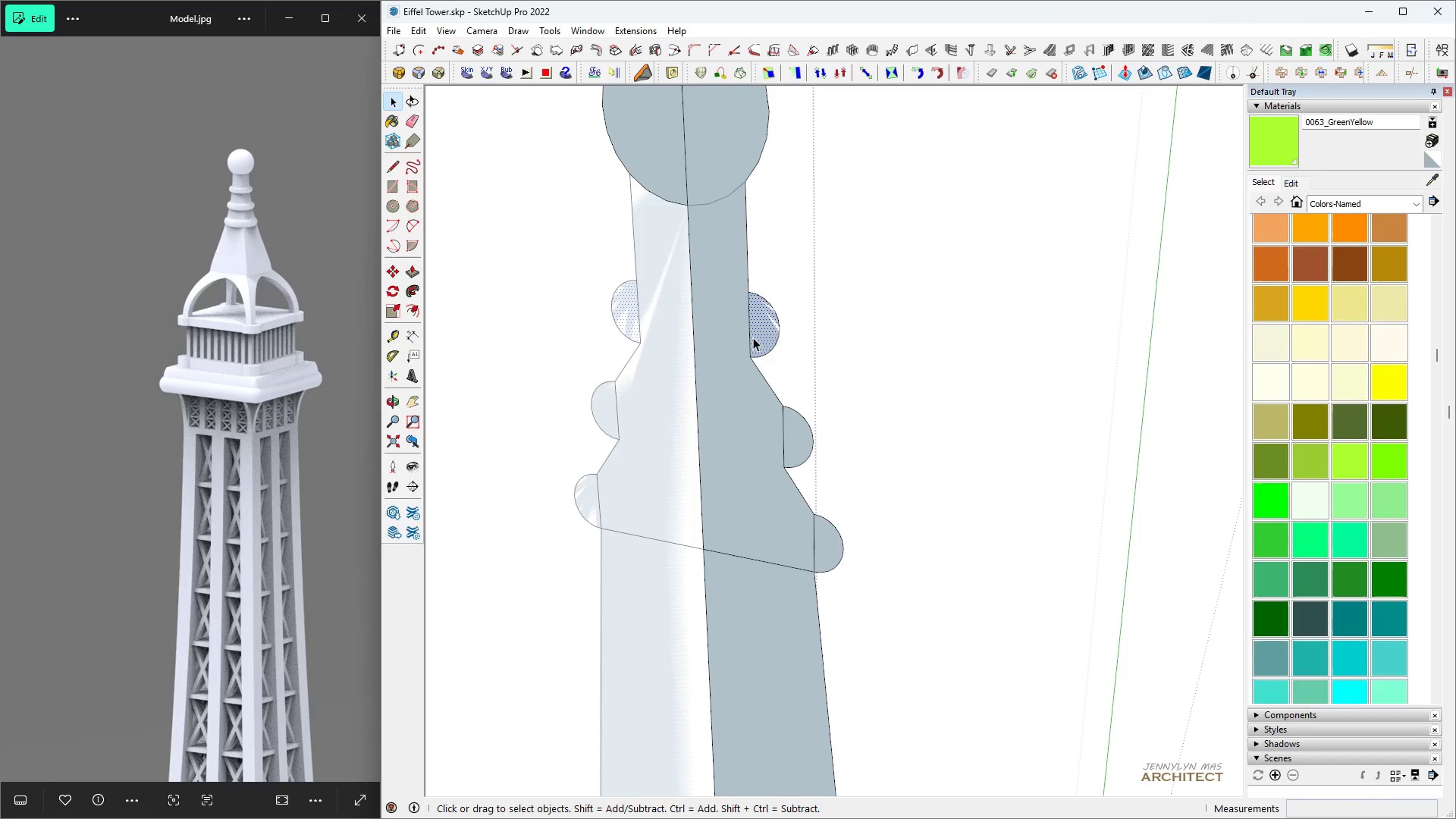 
key(E)
 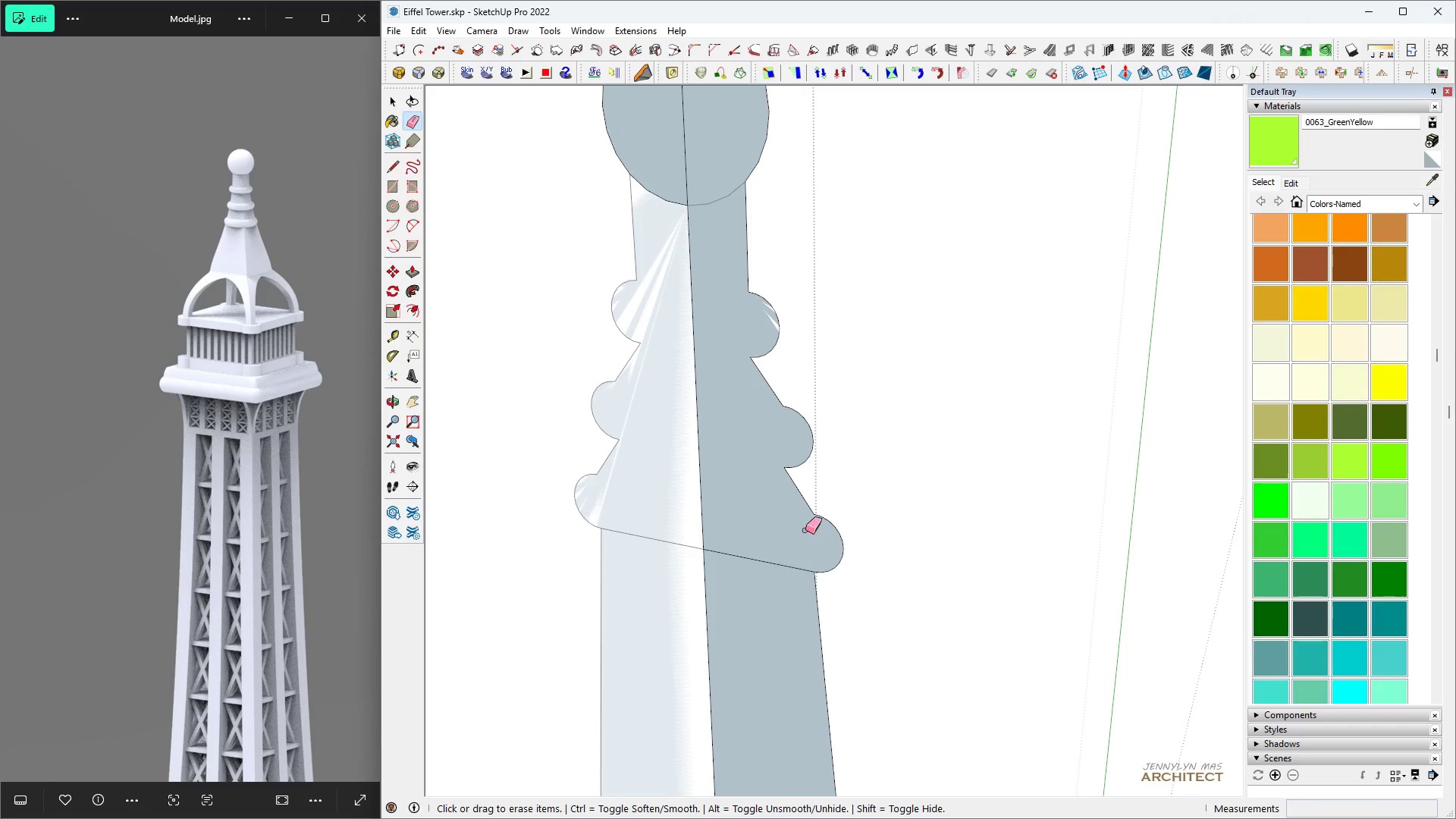 
key(Space)
 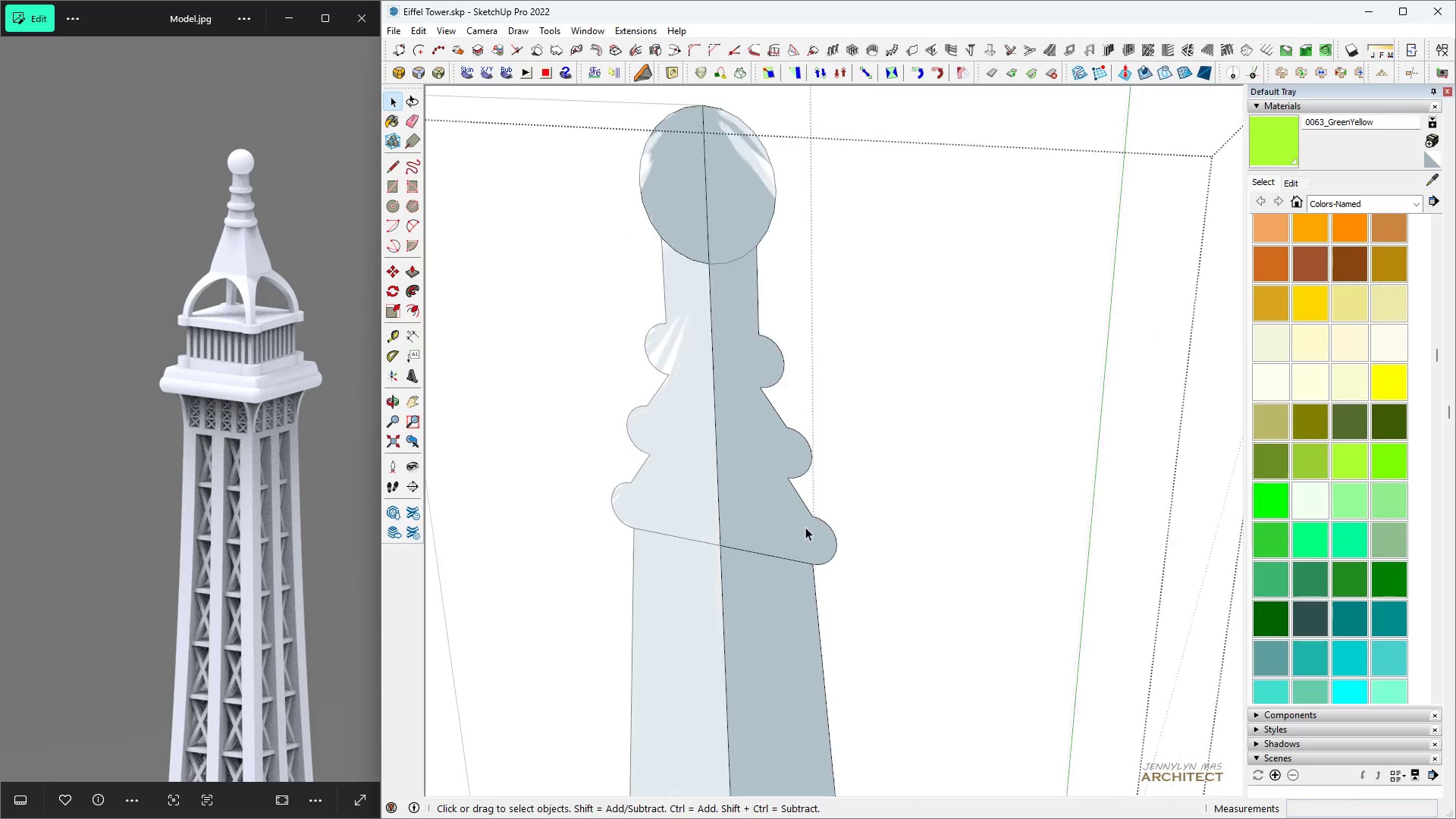 
scroll: coordinate [805, 527], scroll_direction: down, amount: 3.0
 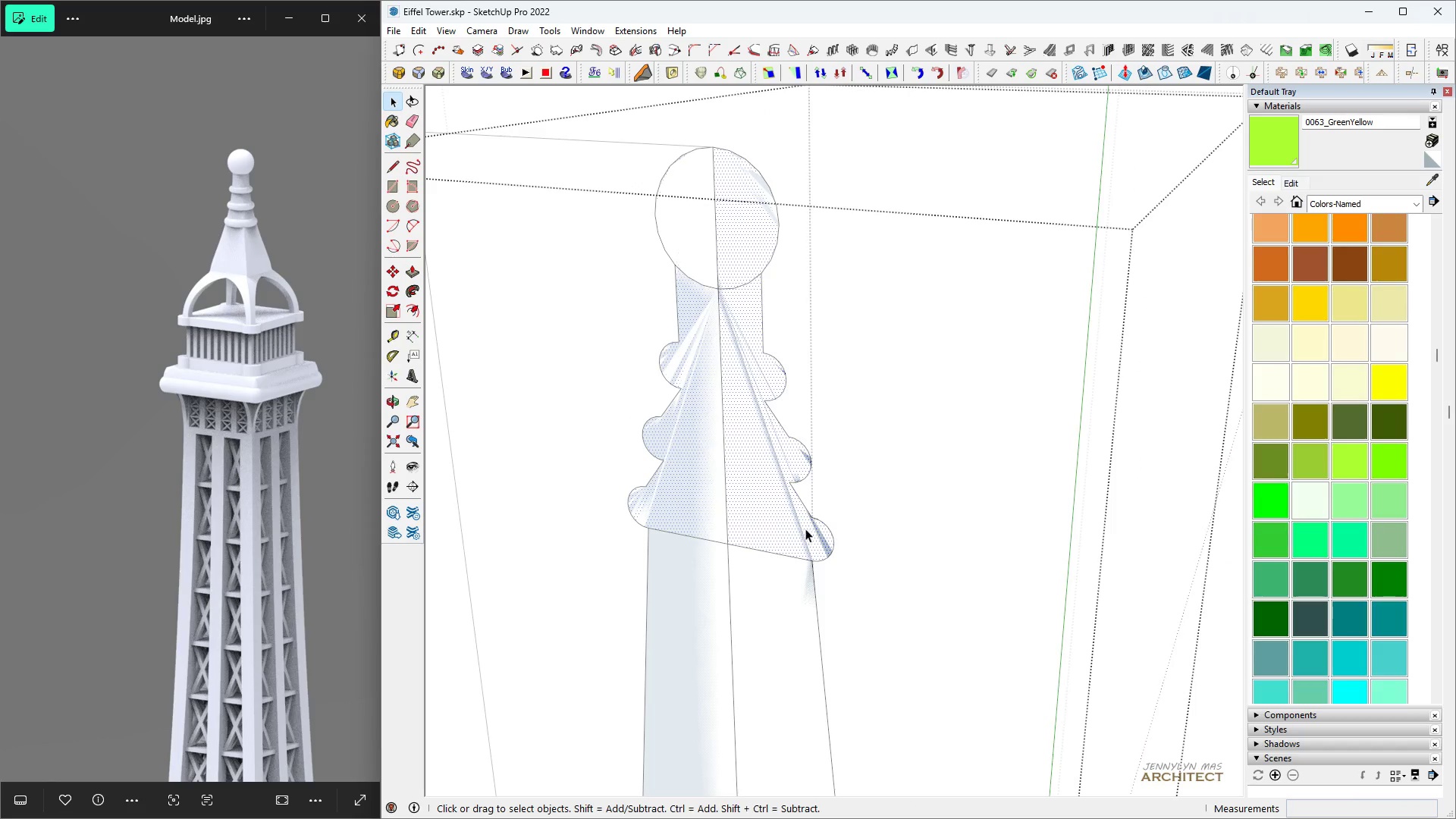 
key(E)
 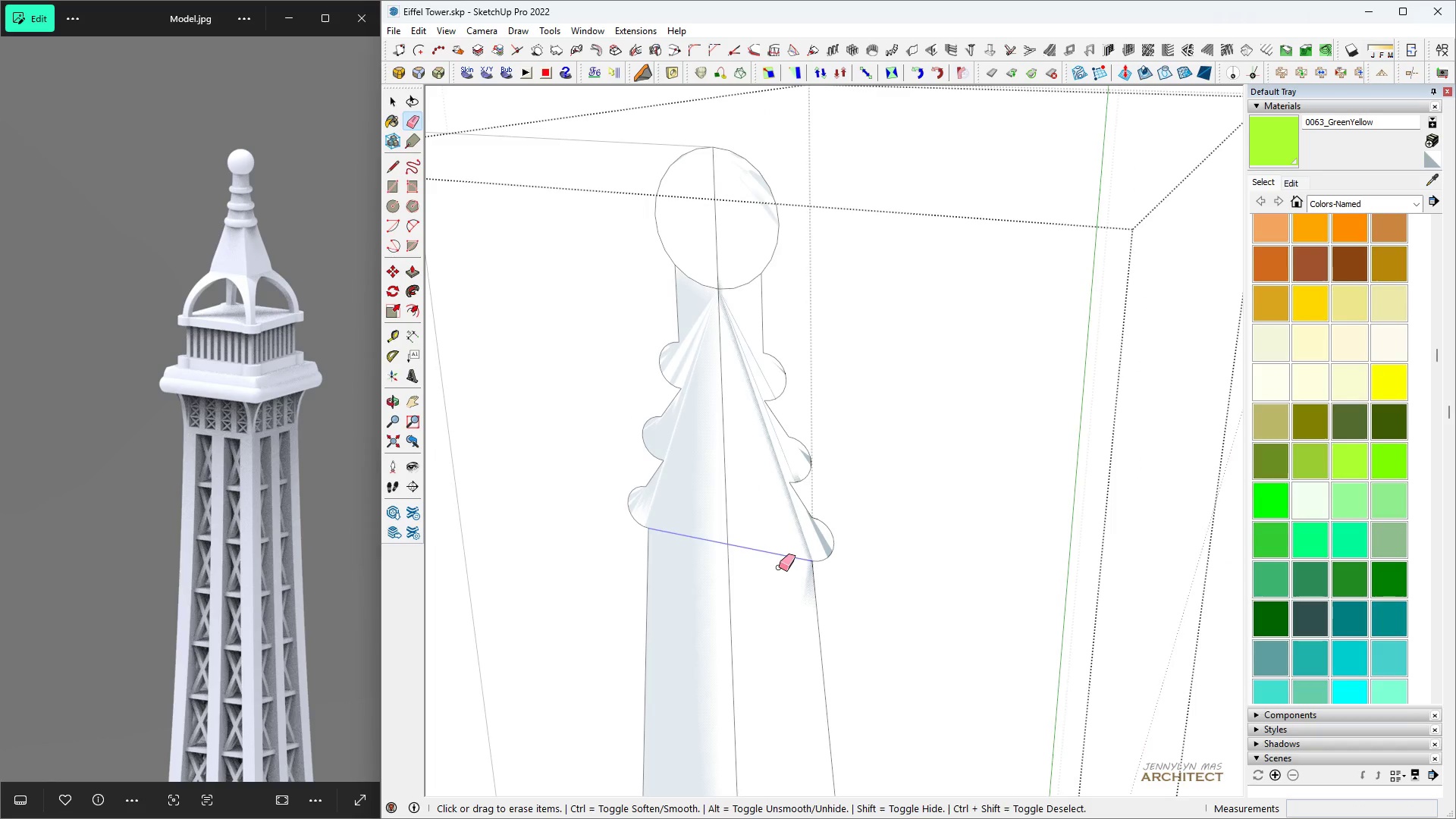 
key(Space)
 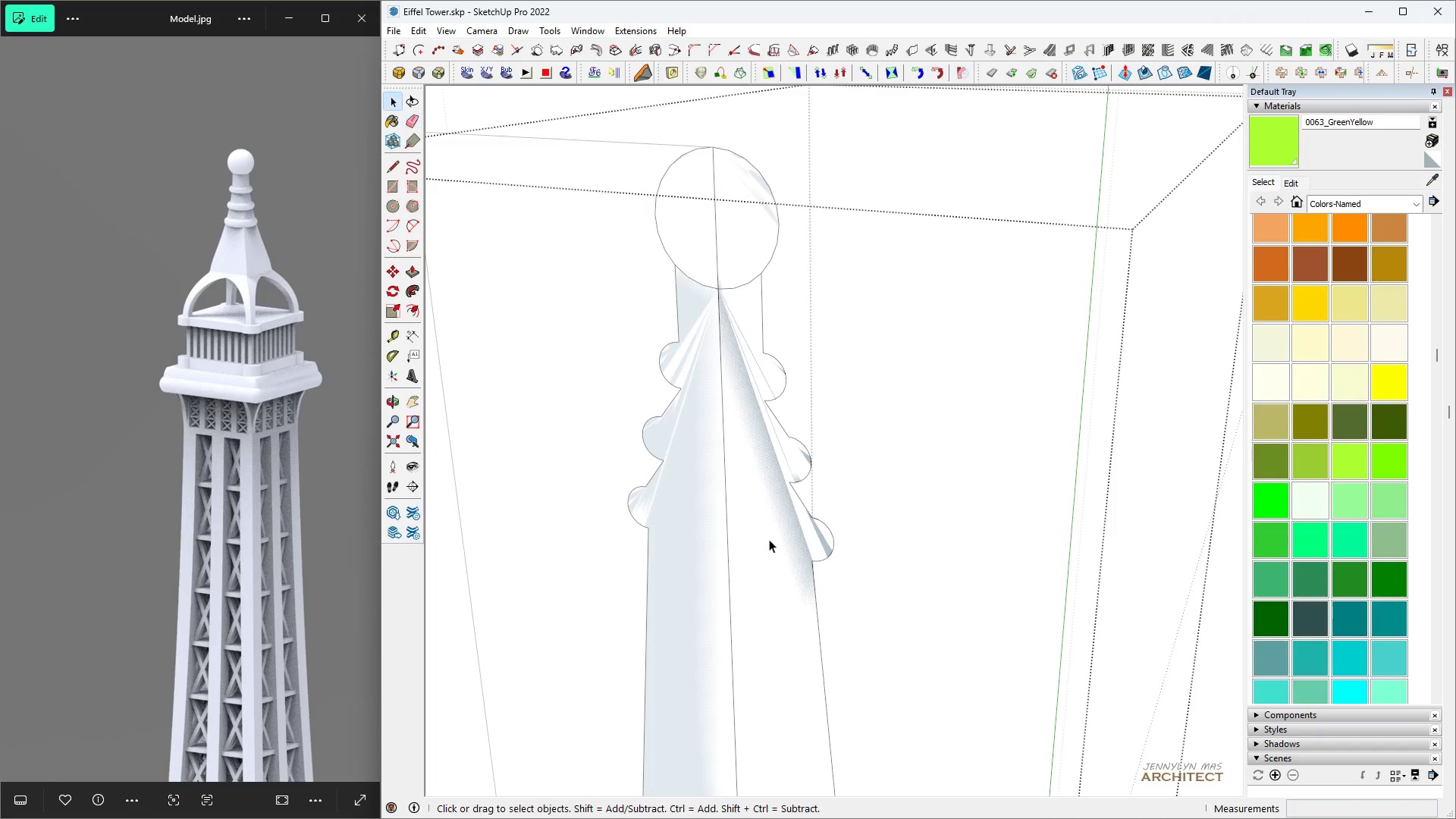 
left_click([769, 539])
 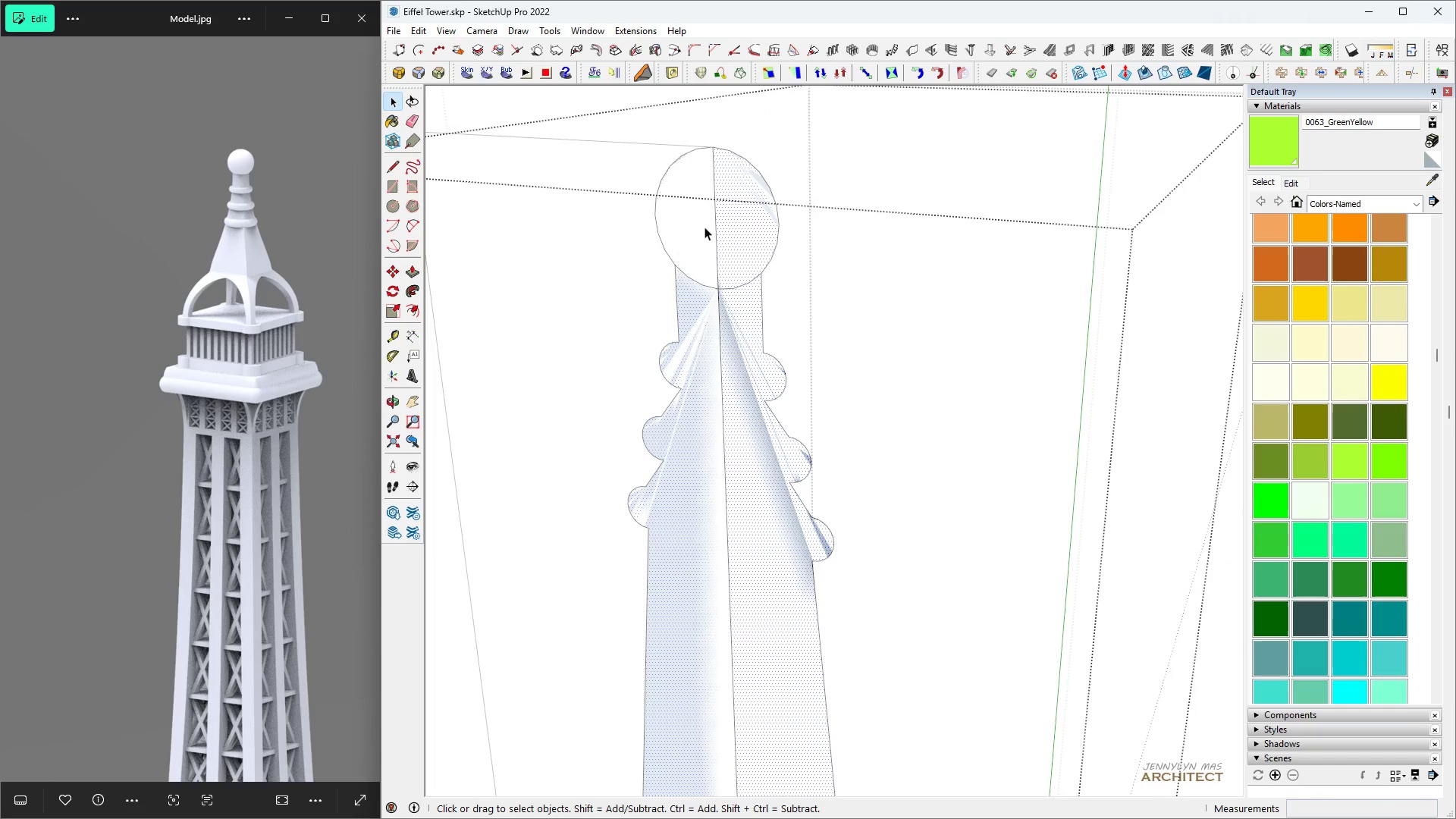 
scroll: coordinate [729, 300], scroll_direction: up, amount: 4.0
 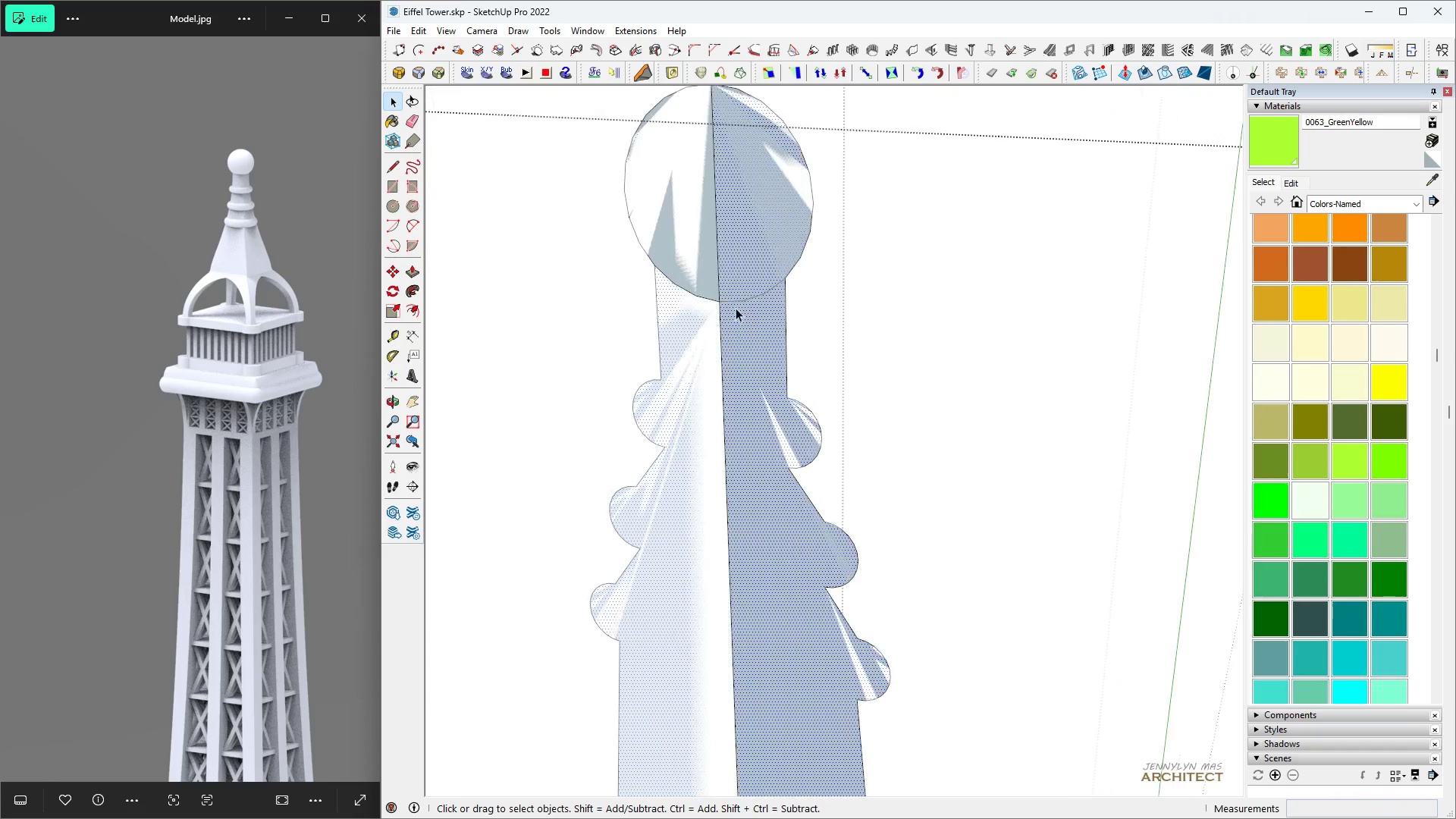 
key(E)
 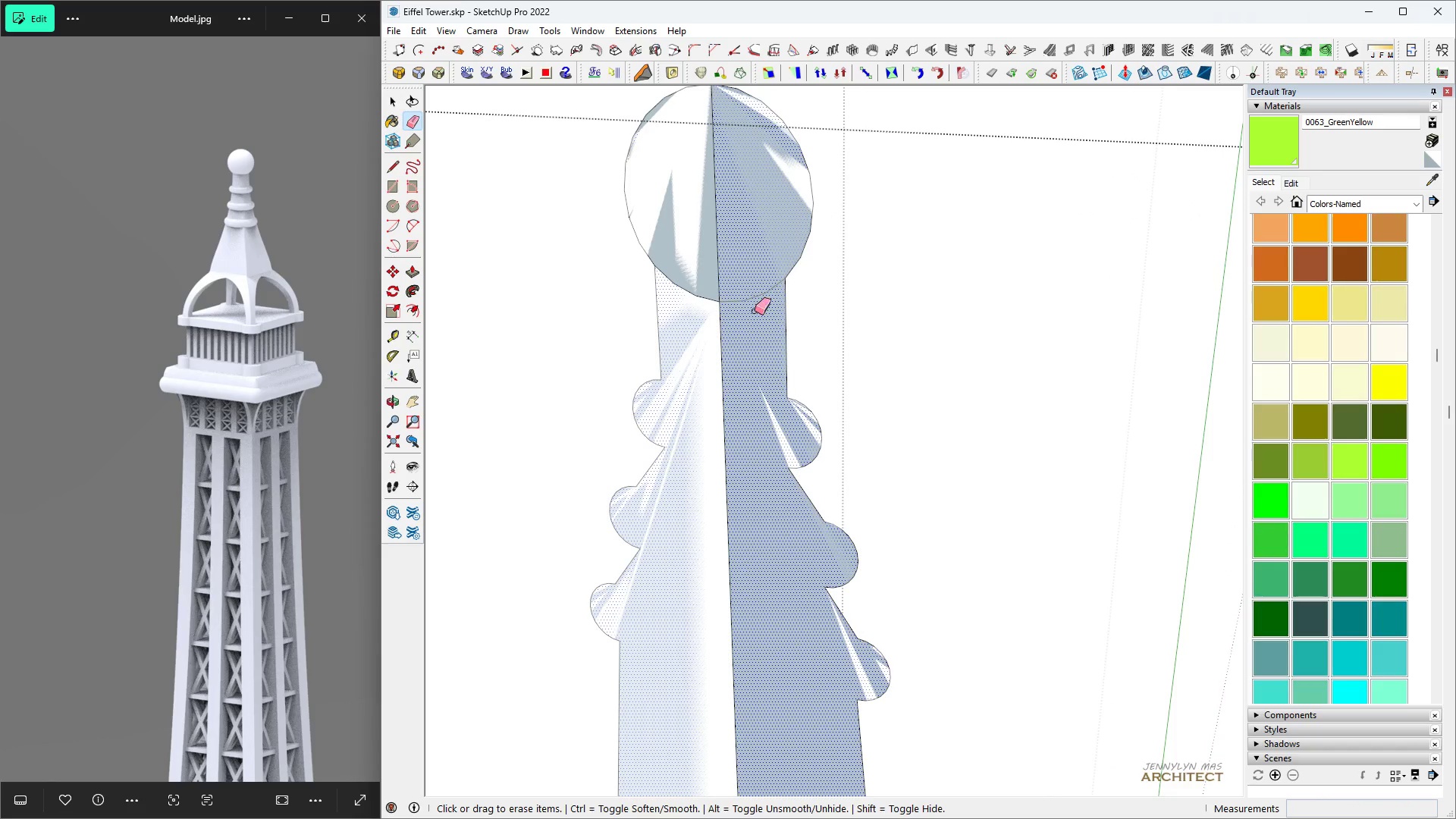 
key(Space)
 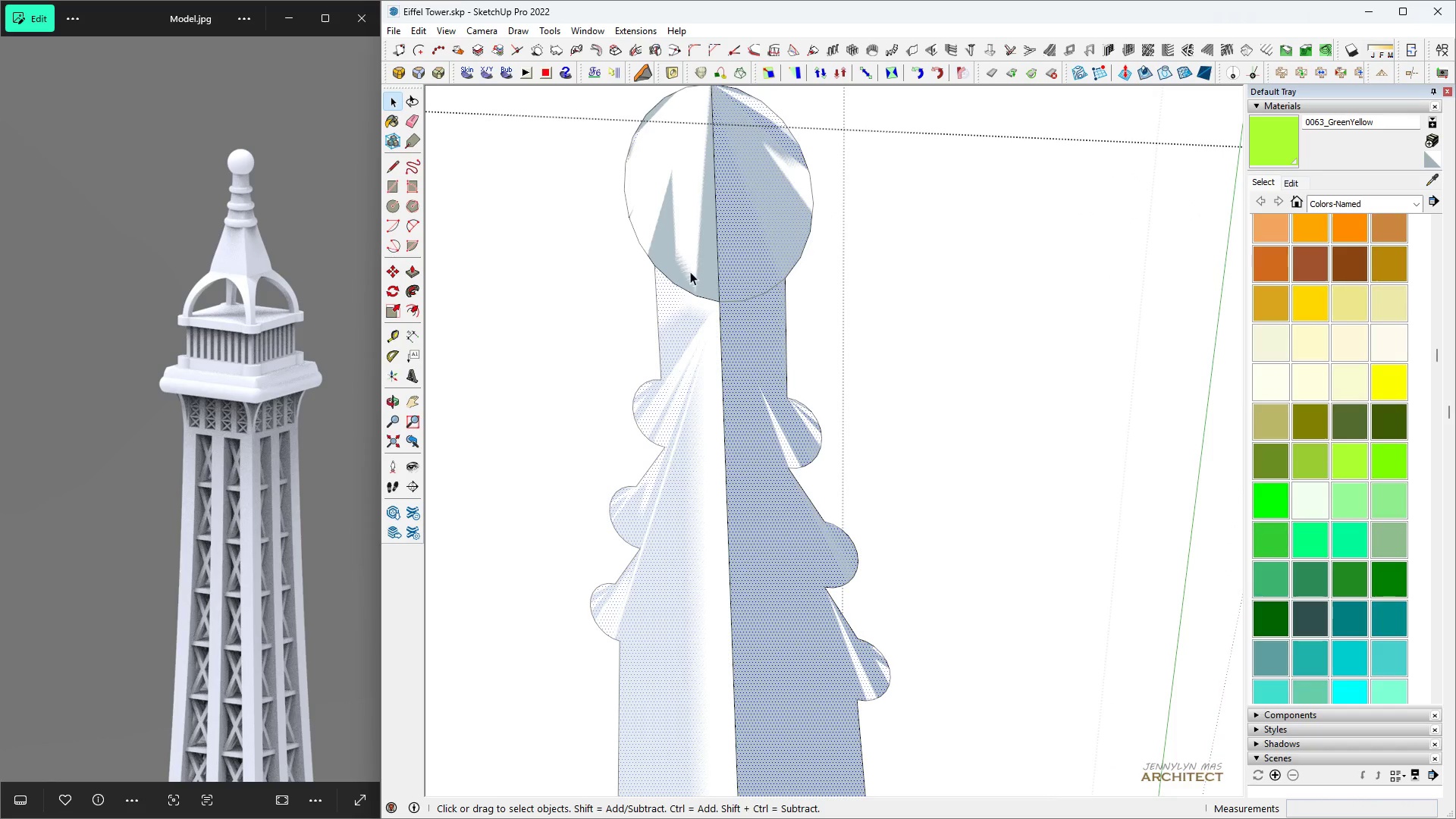 
left_click([689, 270])
 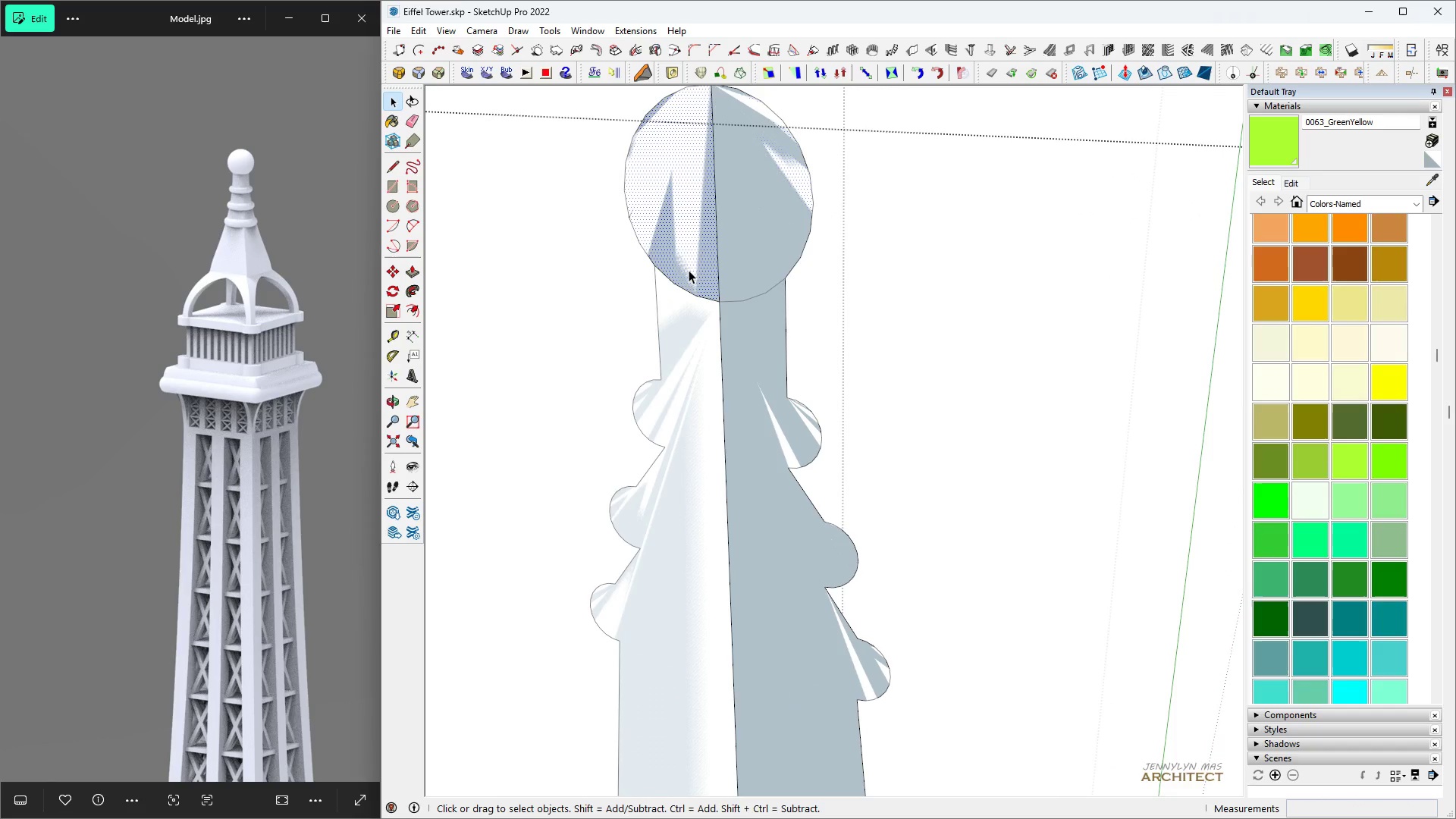 
key(E)
 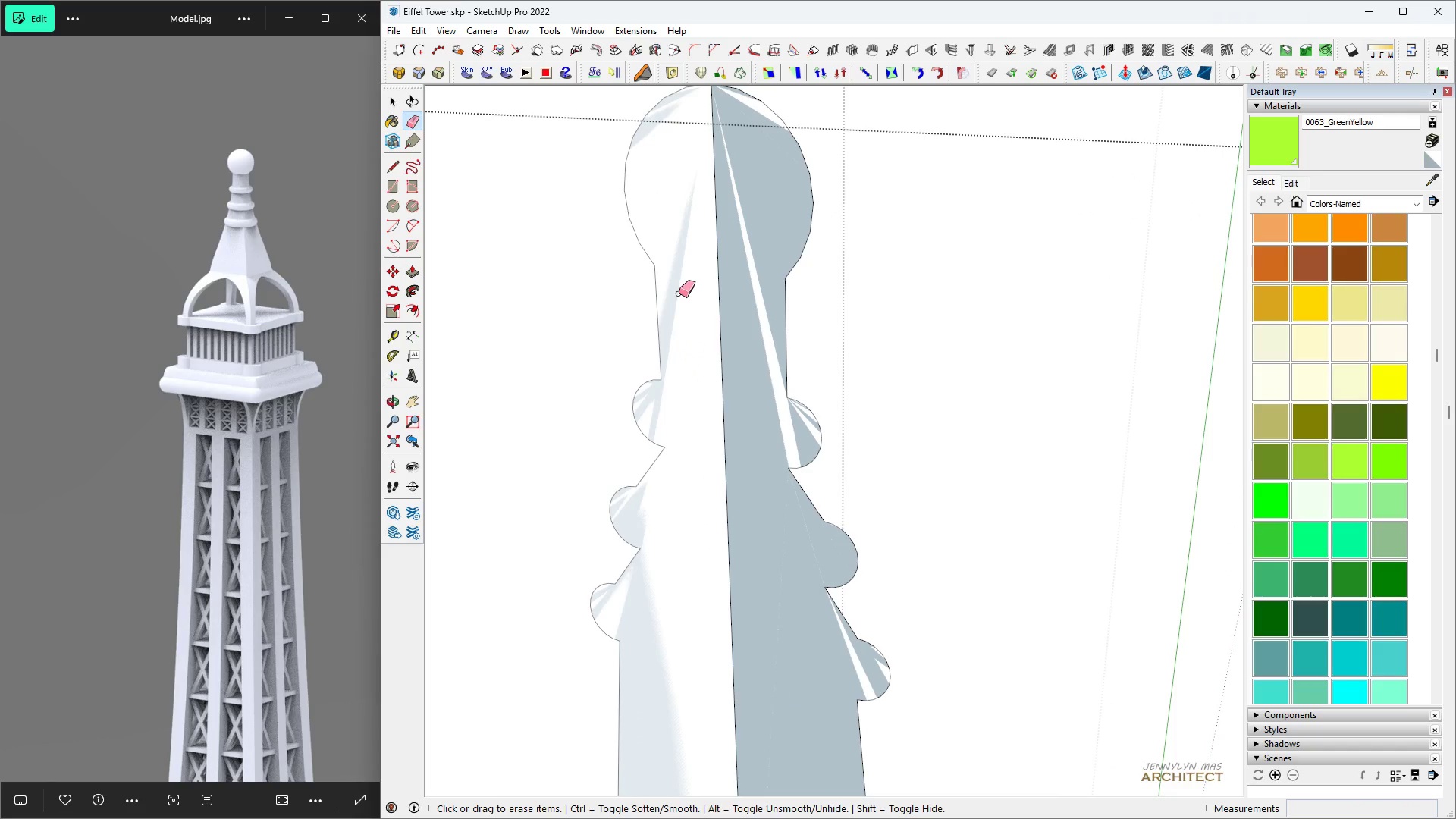 
key(Space)
 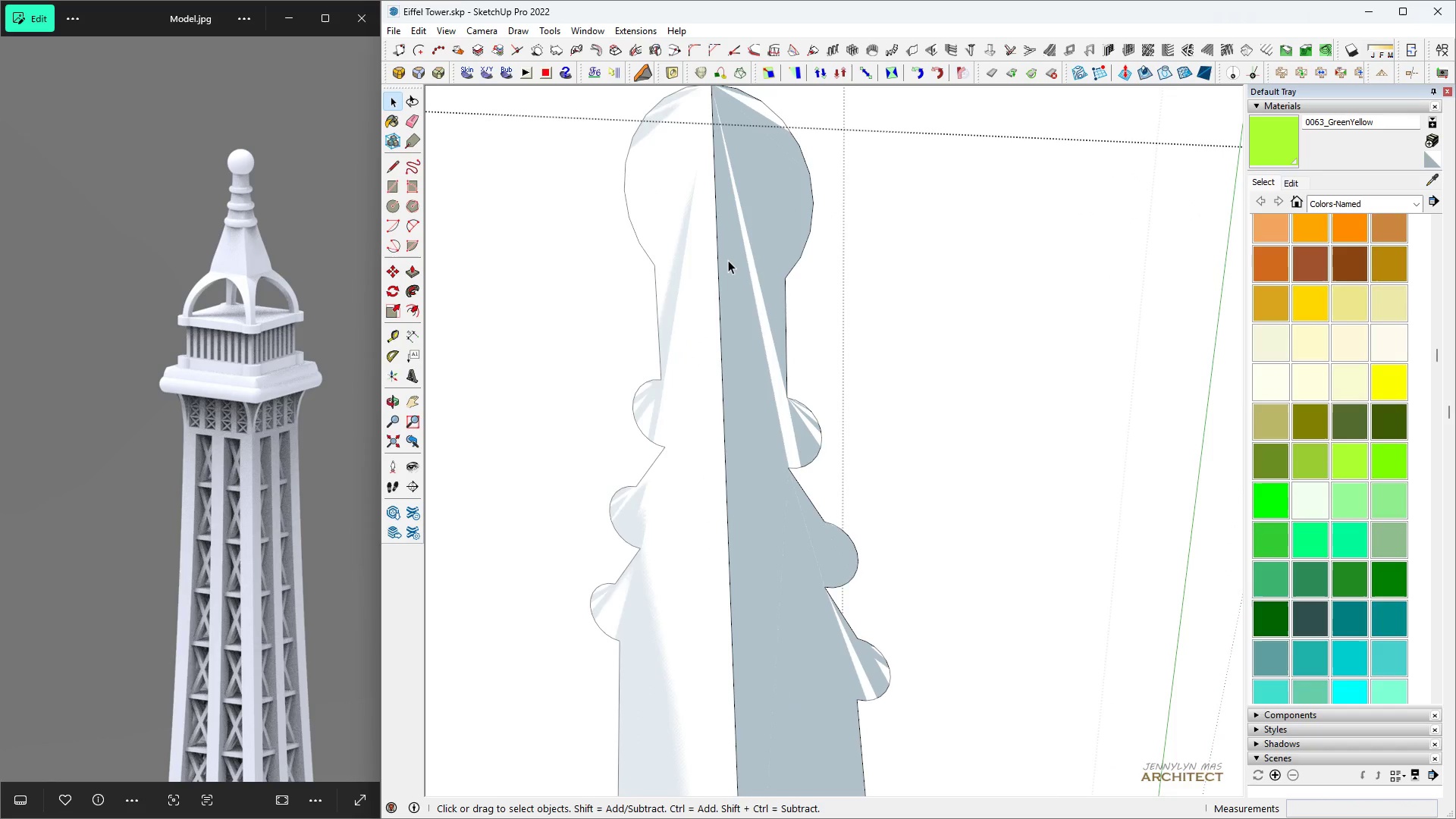 
left_click([728, 260])
 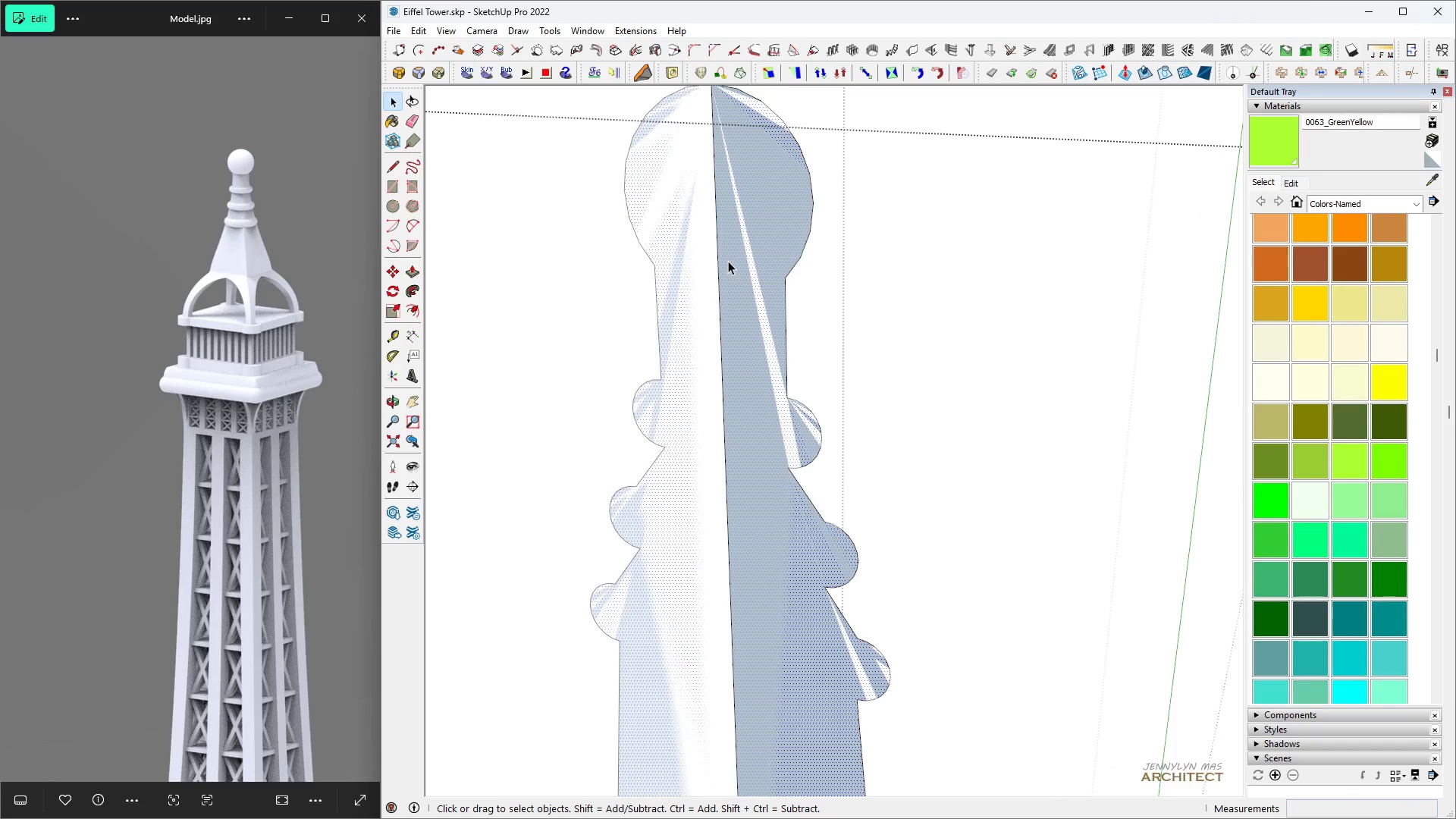 
scroll: coordinate [752, 498], scroll_direction: down, amount: 11.0
 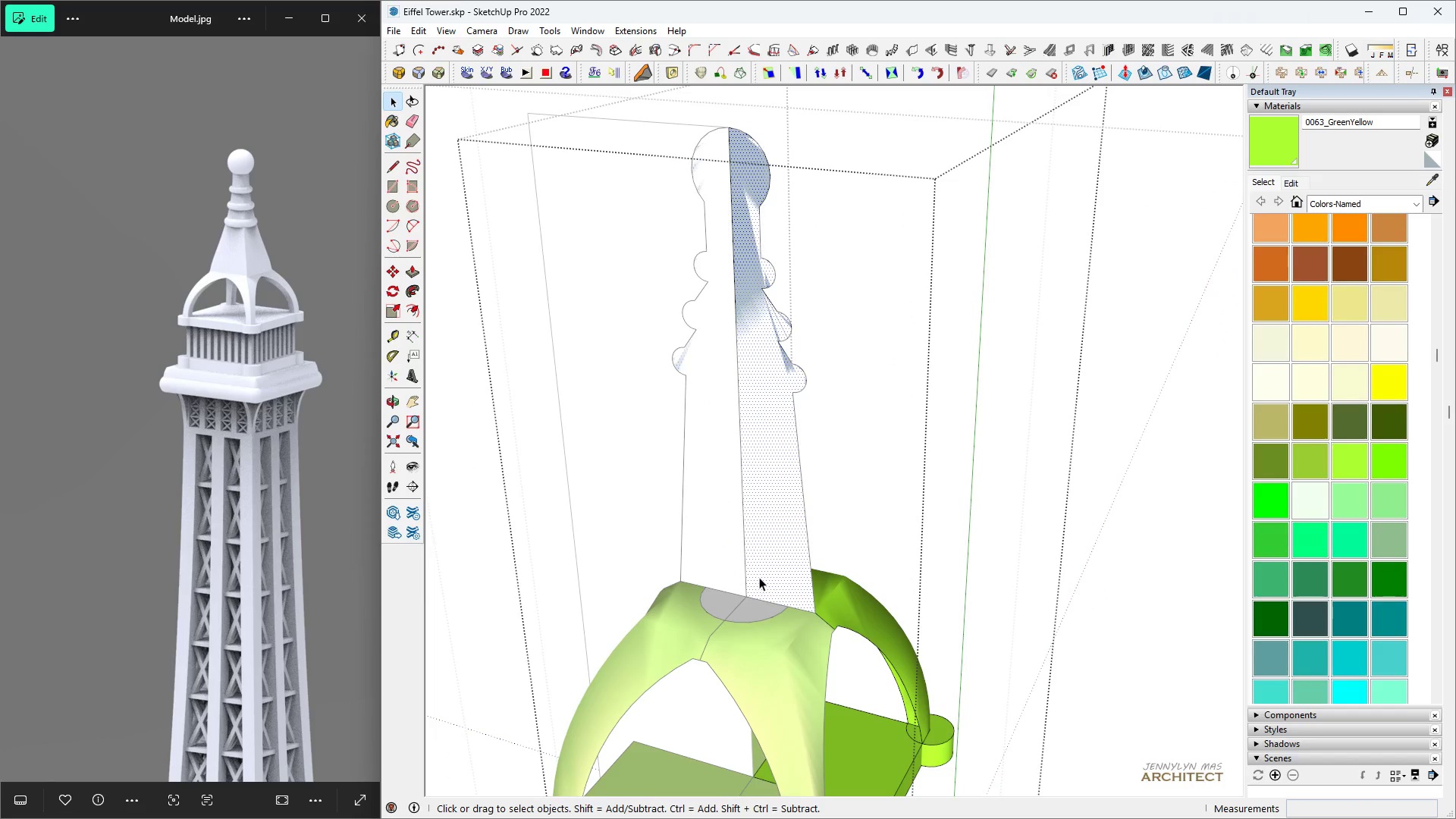 
double_click([758, 576])
 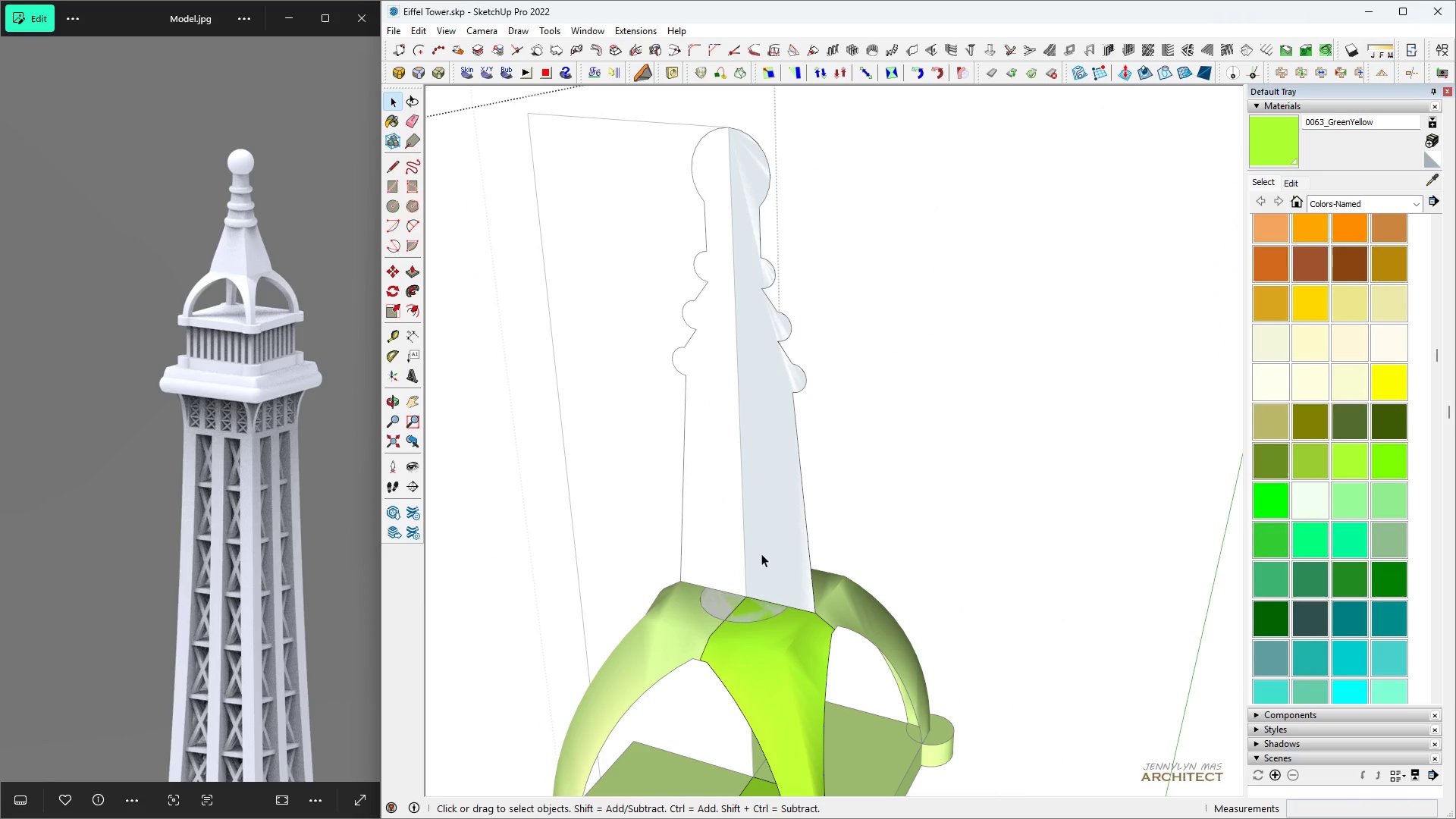 
key(Escape)
 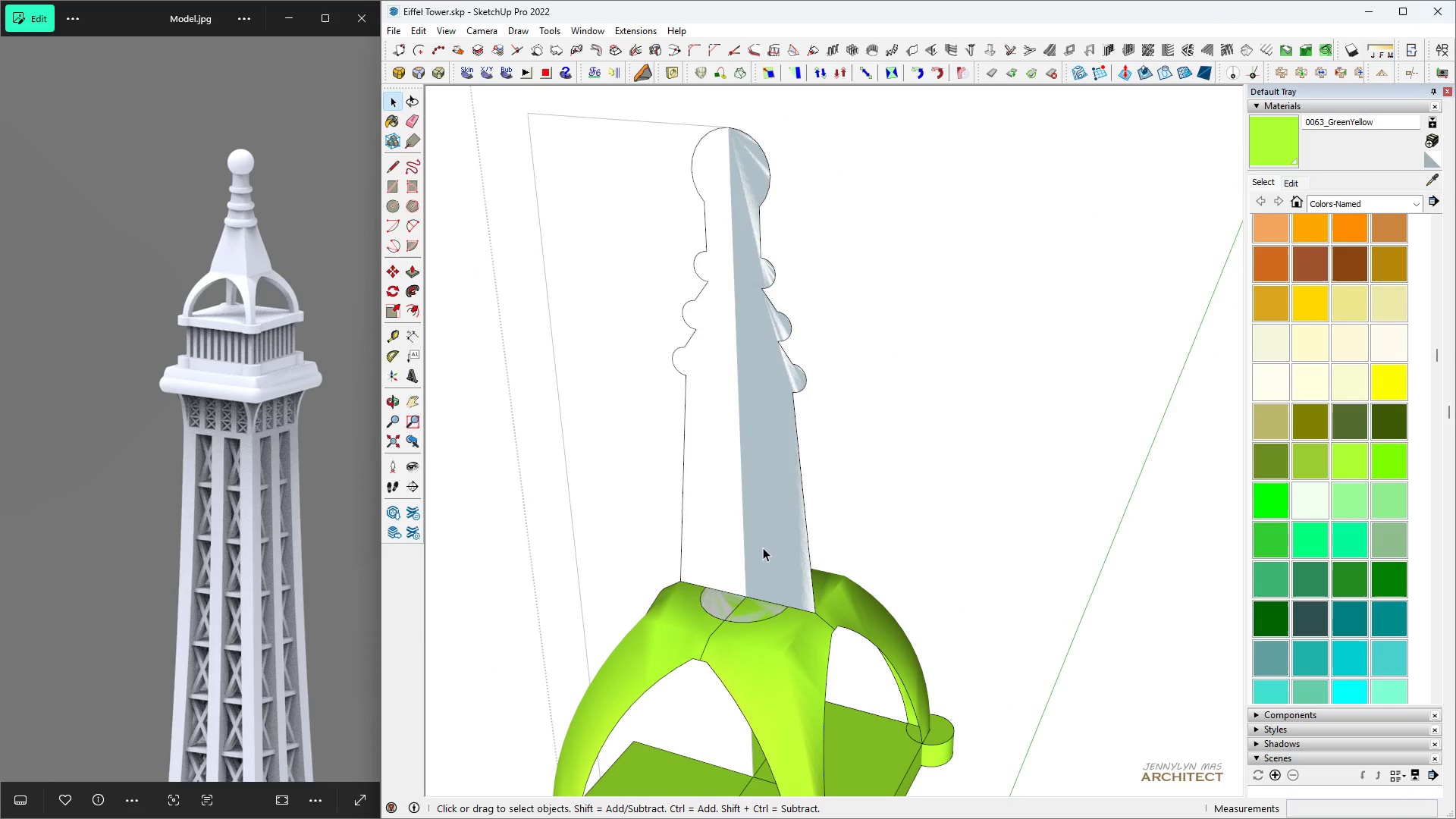 
key(Escape)
 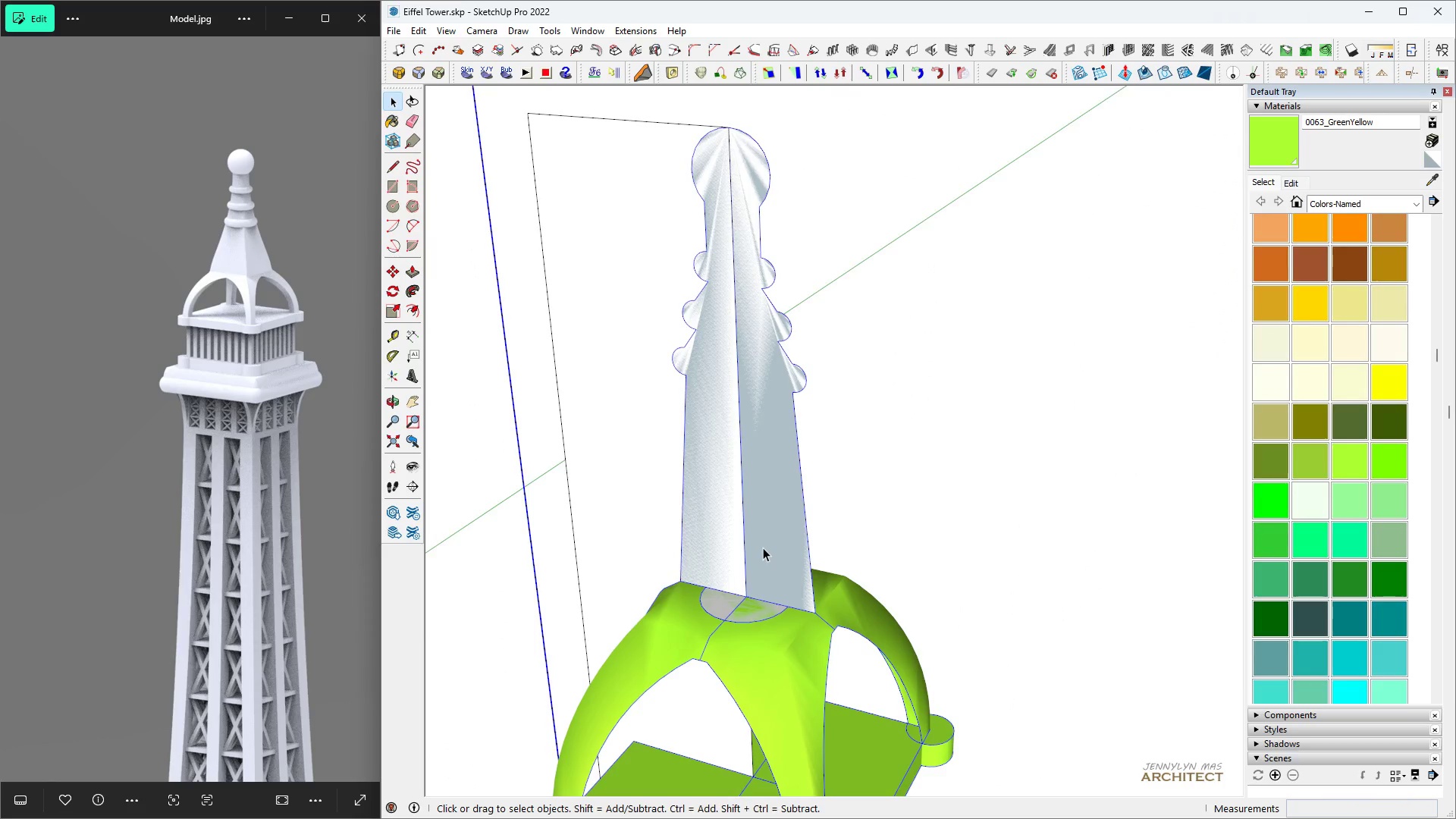 
double_click([763, 548])
 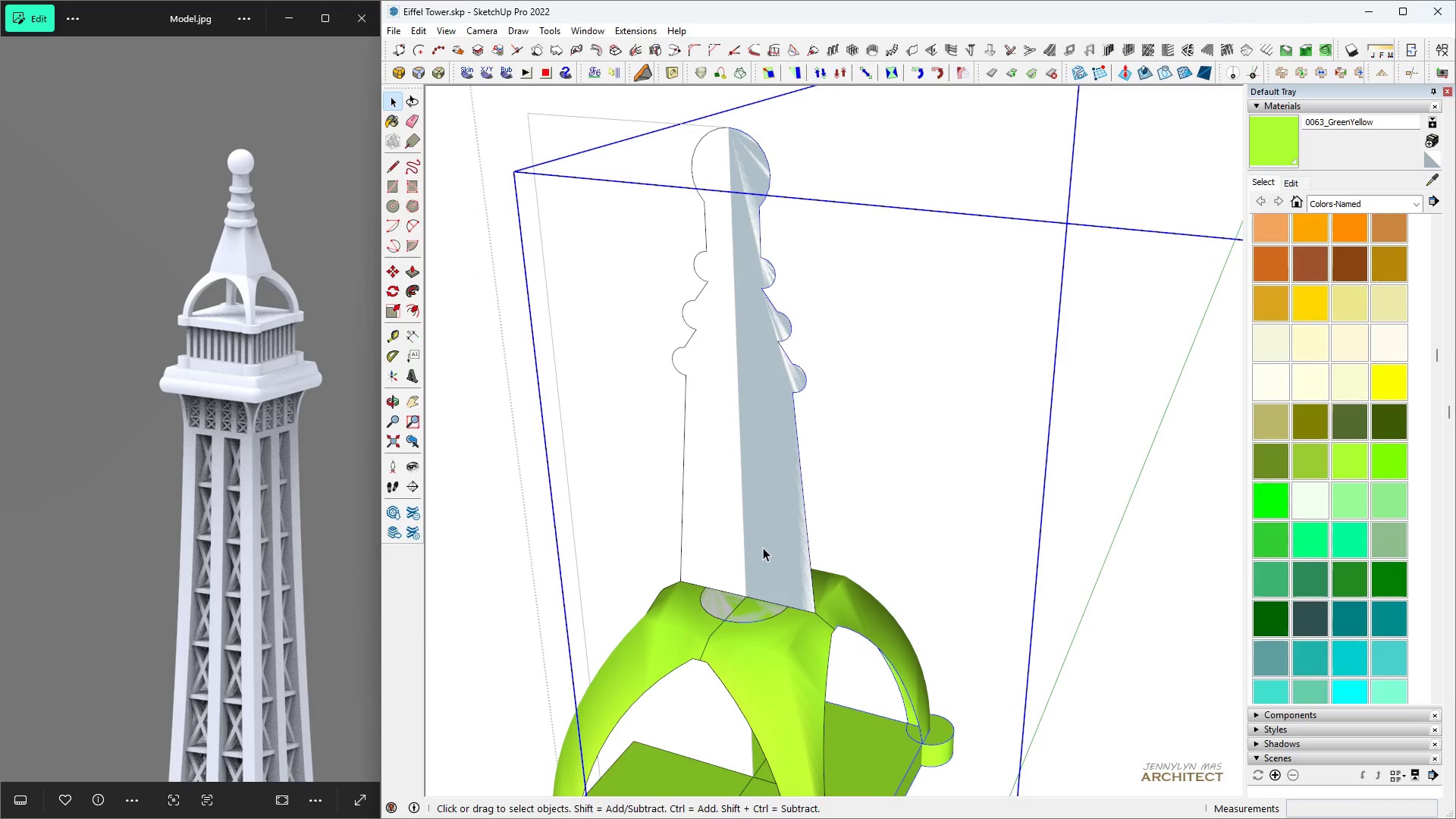 
triple_click([763, 548])
 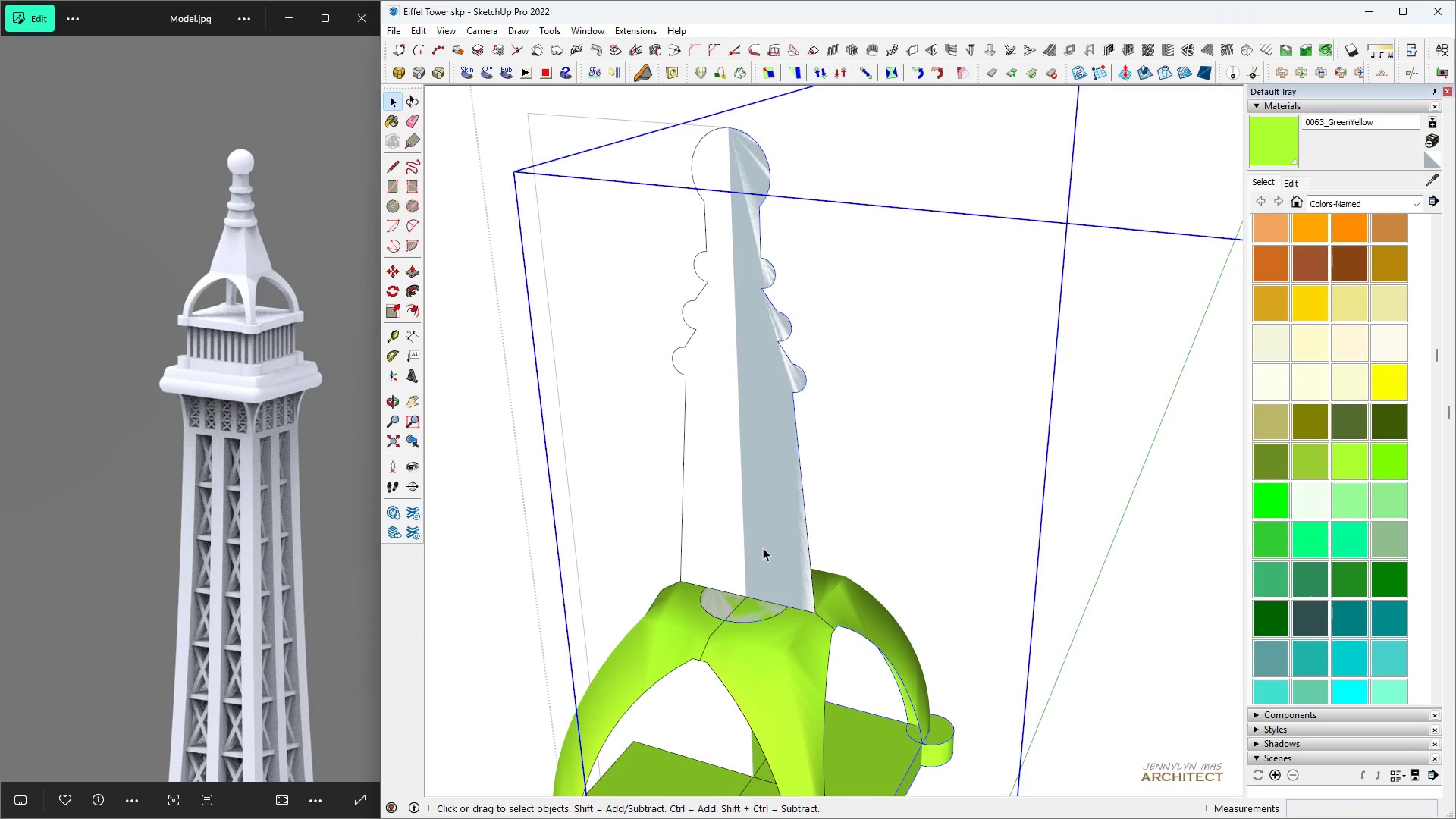 
triple_click([763, 548])
 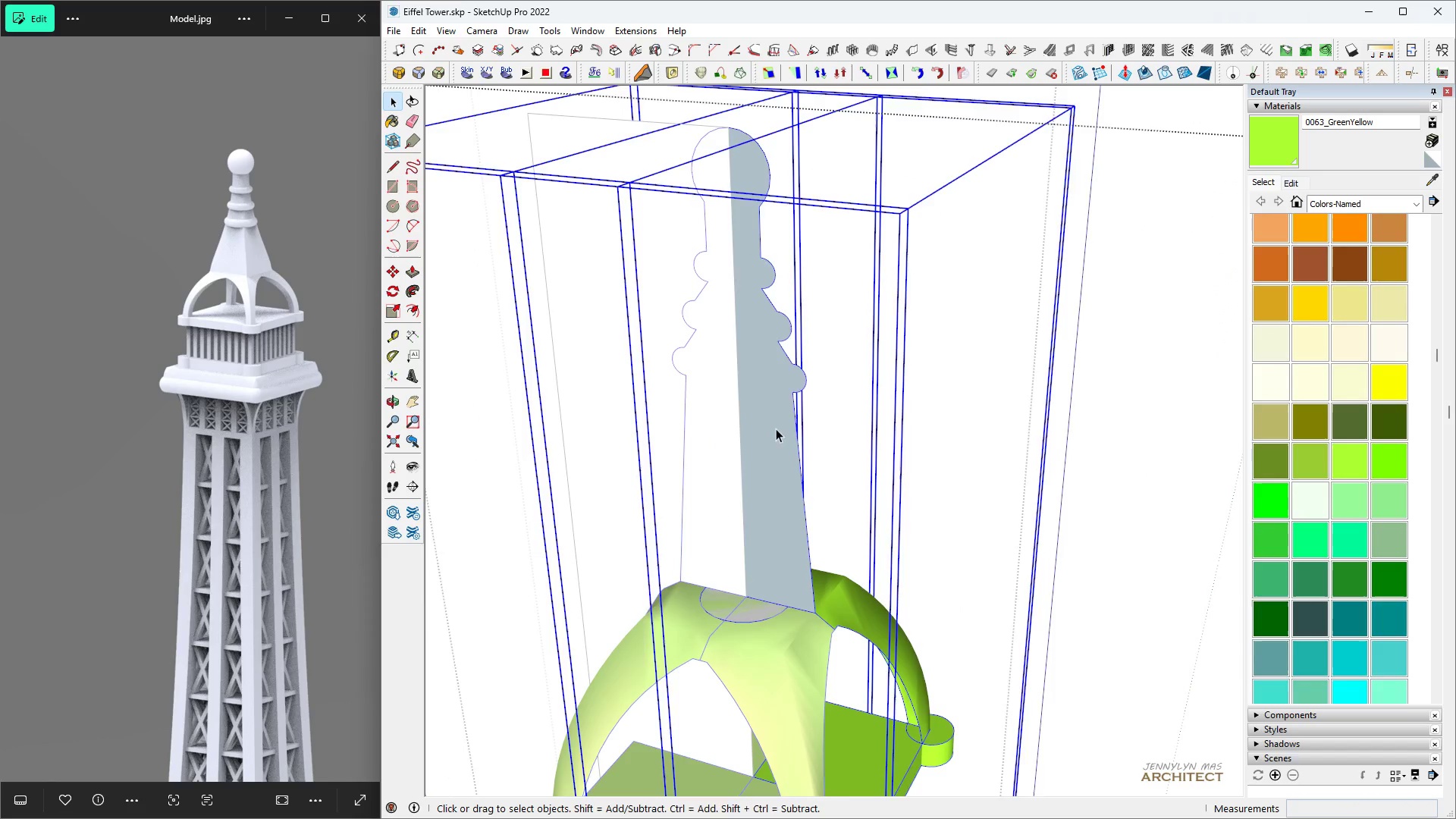 
triple_click([776, 428])
 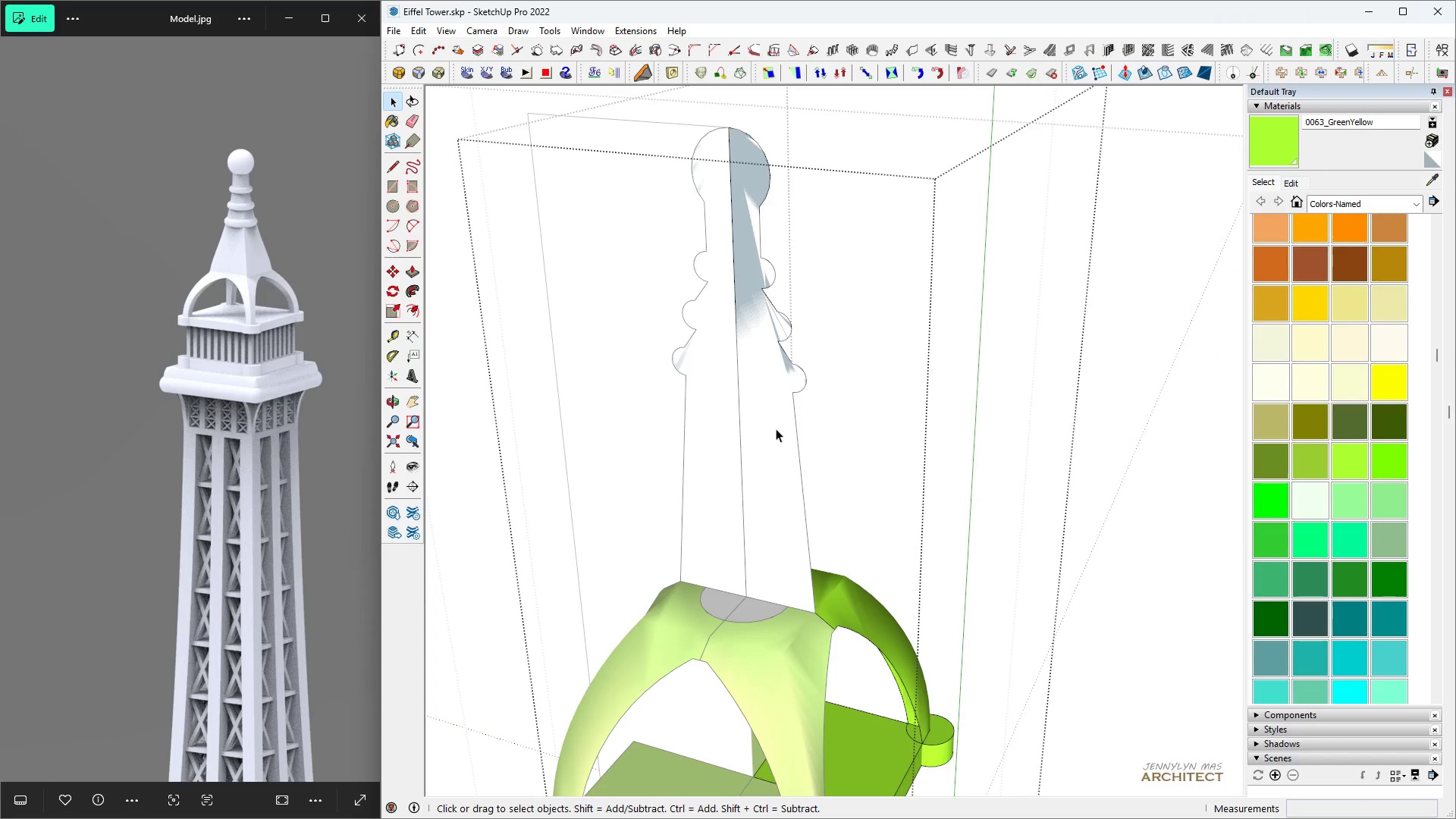 
triple_click([776, 428])
 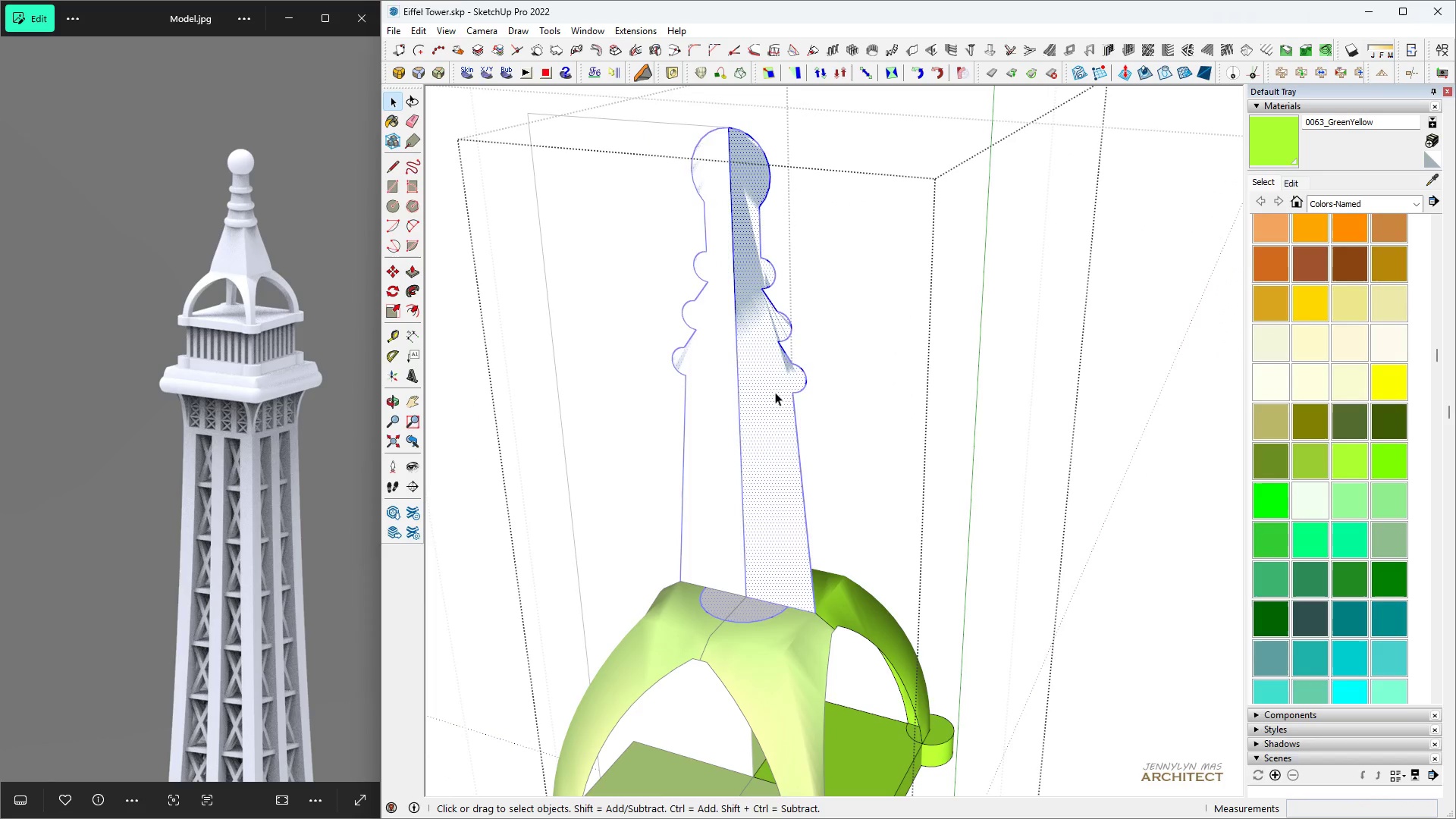 
left_click([775, 392])
 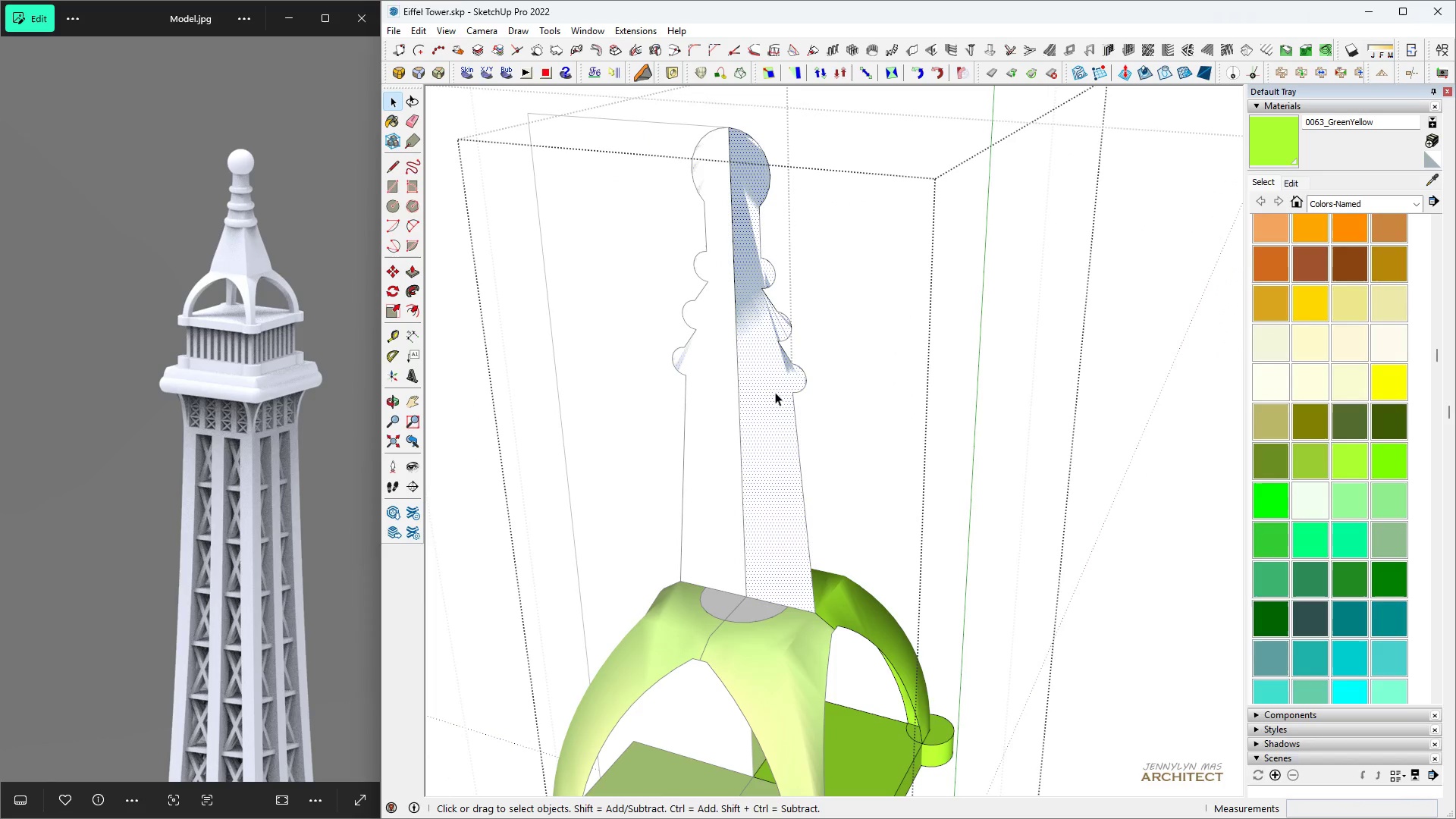 
key(Control+X)
 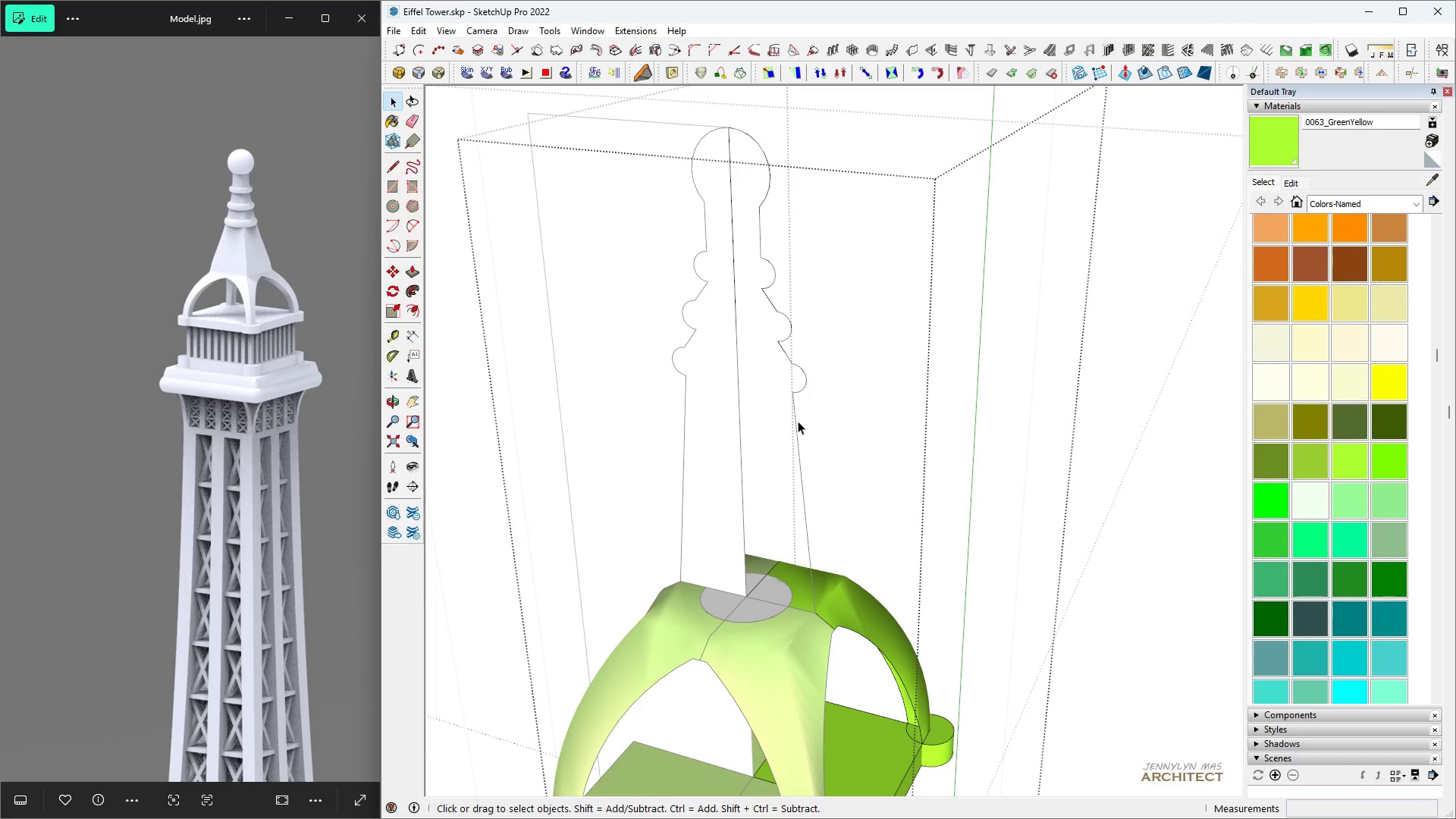 
double_click([798, 421])
 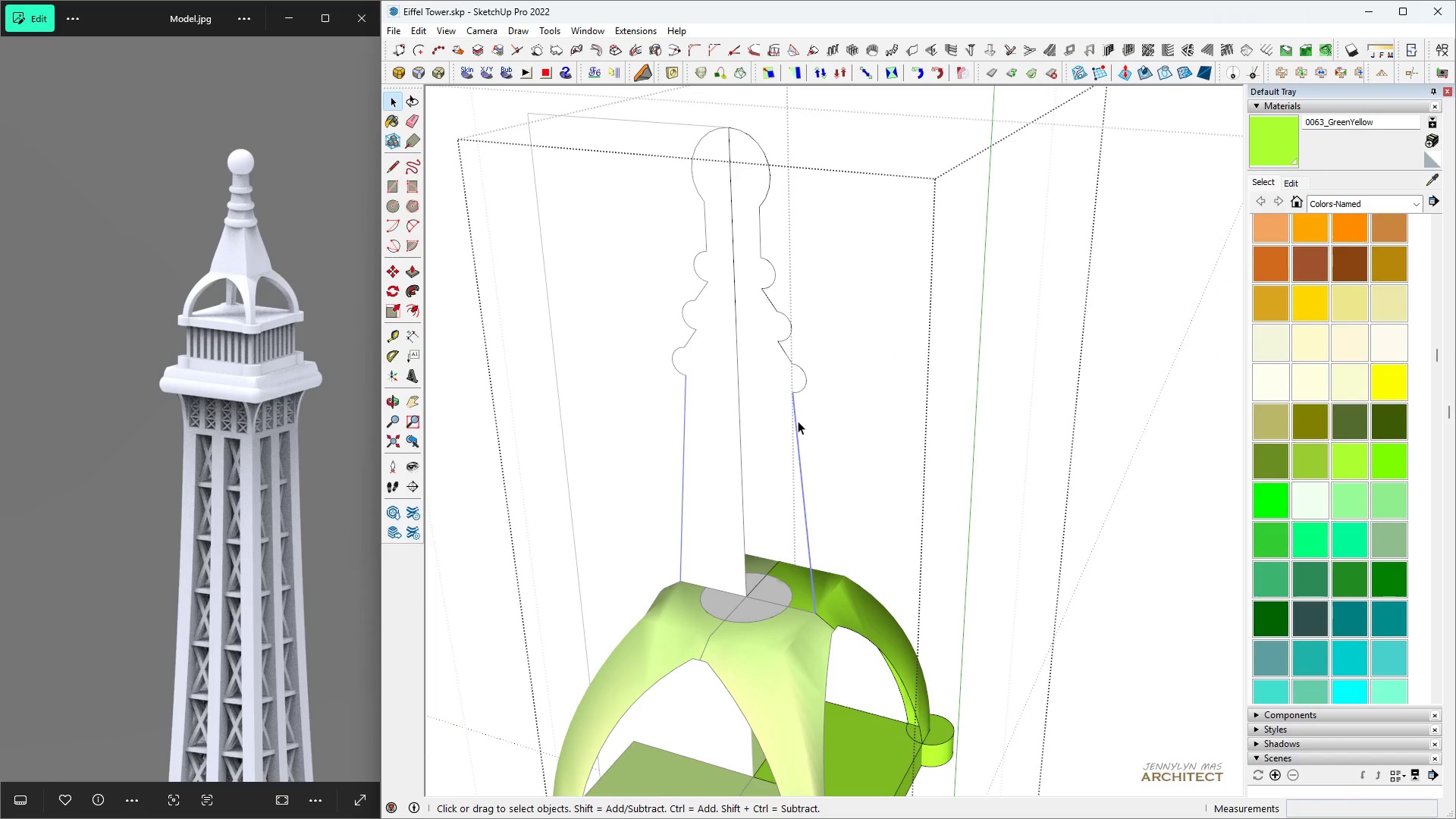 
triple_click([798, 421])
 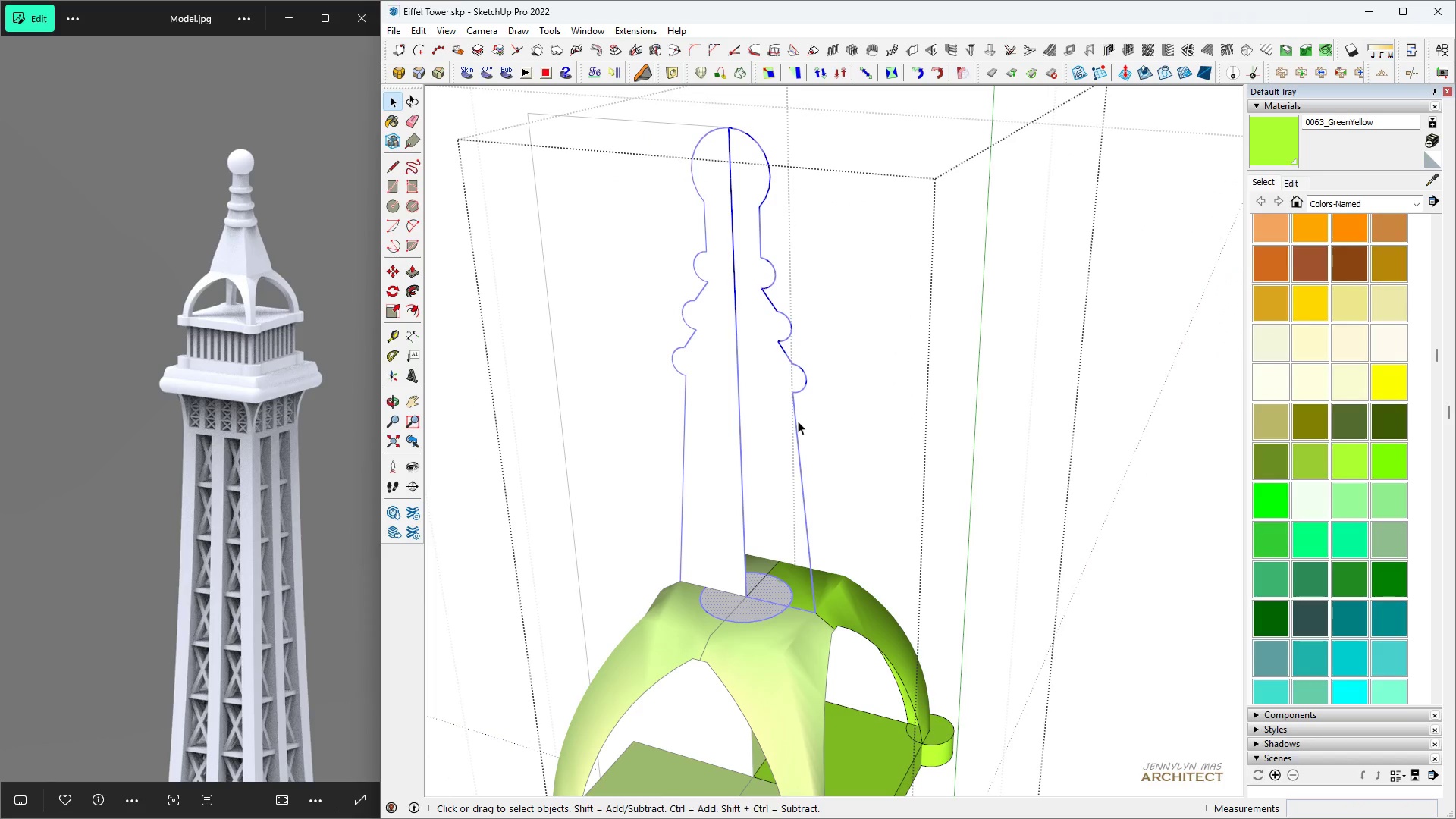 
triple_click([798, 421])
 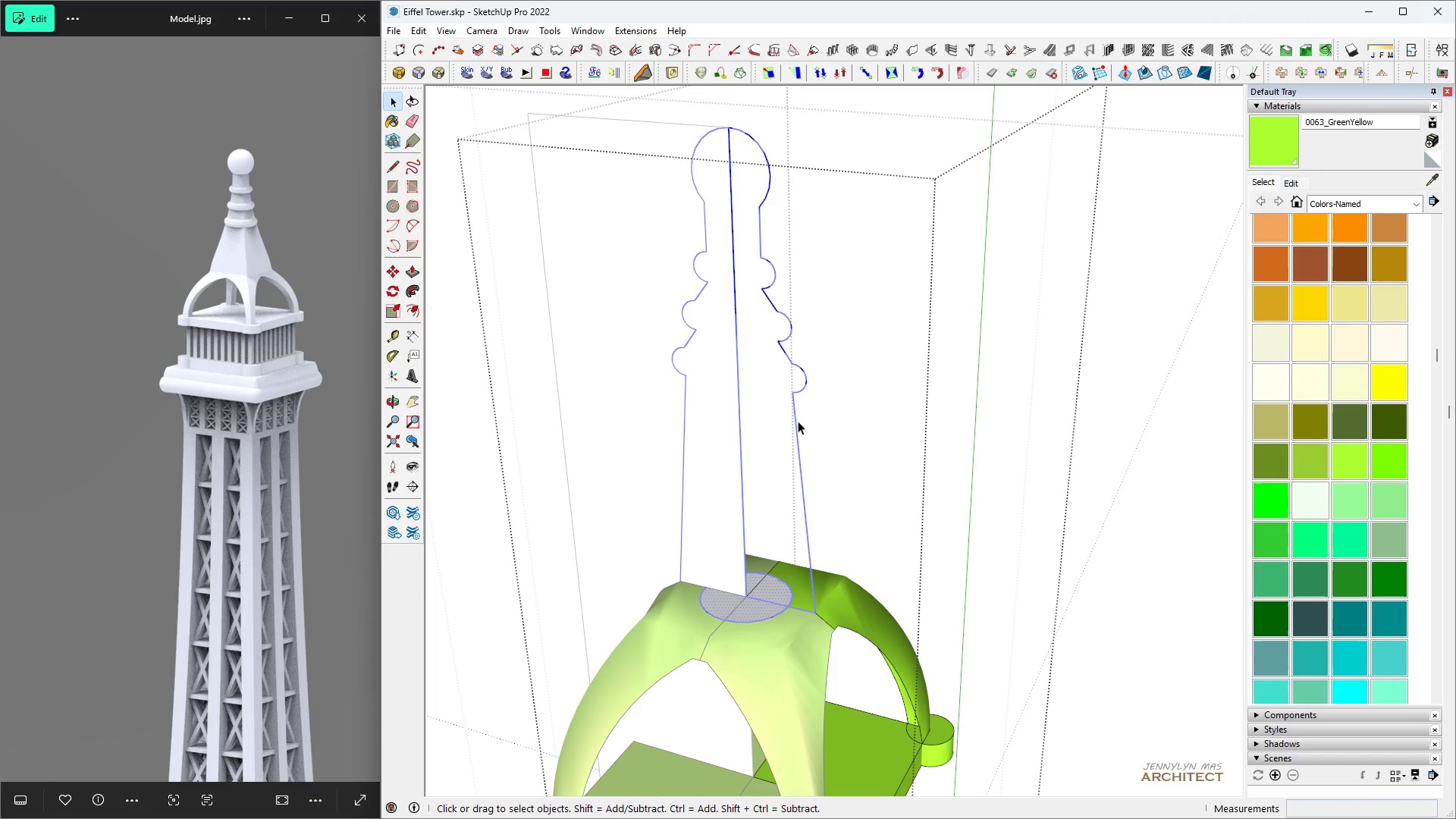 
triple_click([798, 421])
 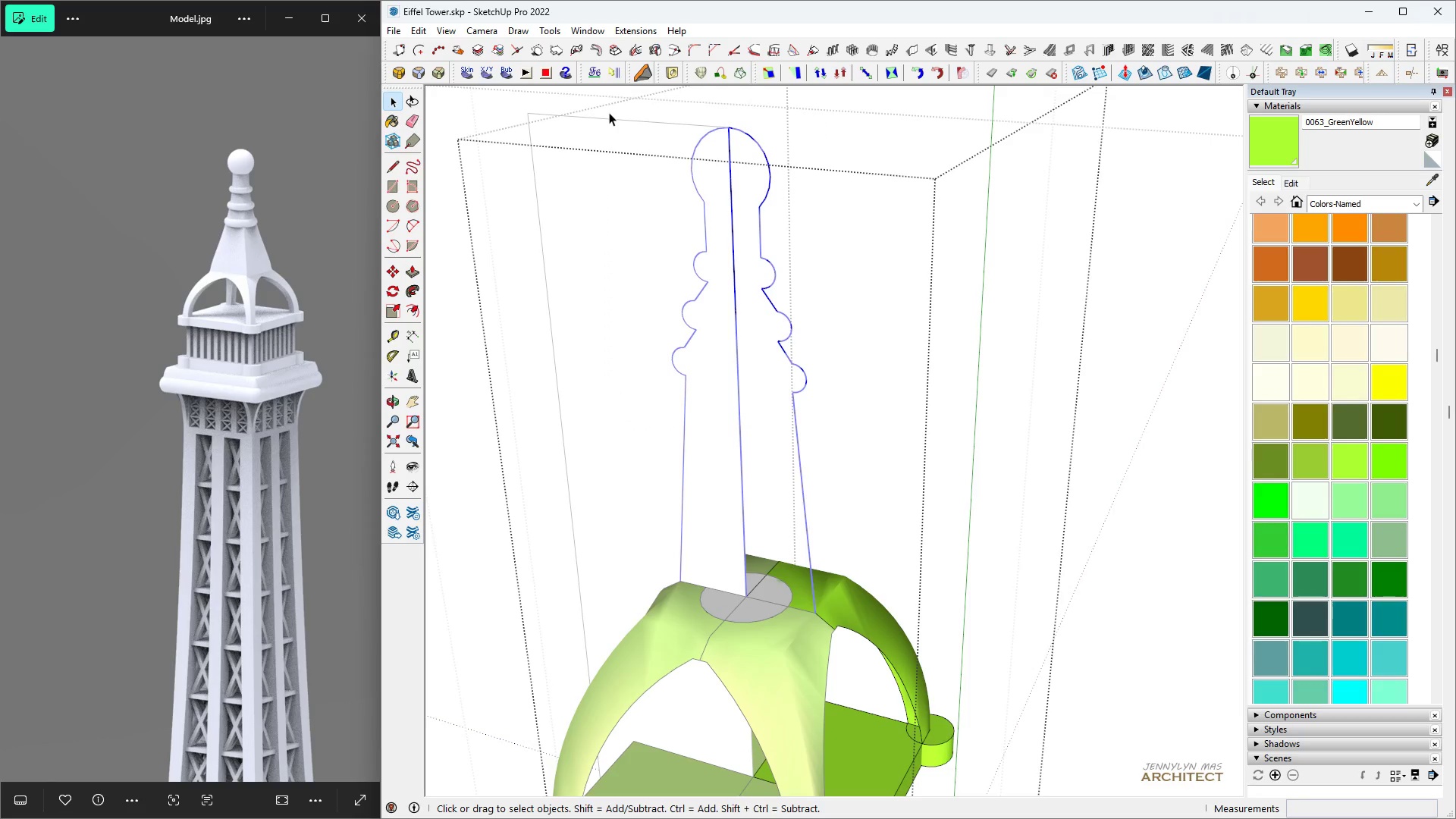 
key(Delete)
 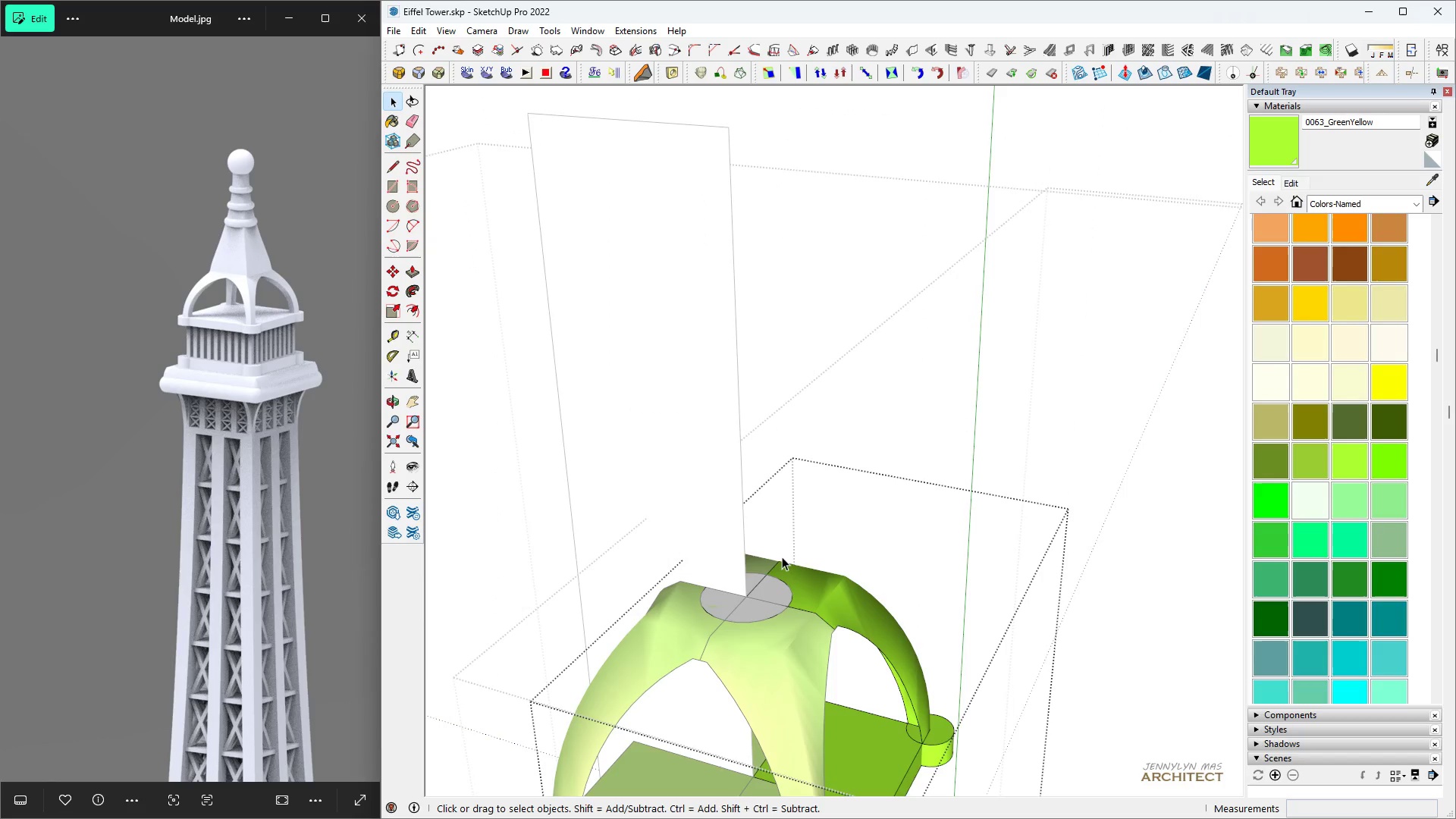 
scroll: coordinate [736, 593], scroll_direction: up, amount: 5.0
 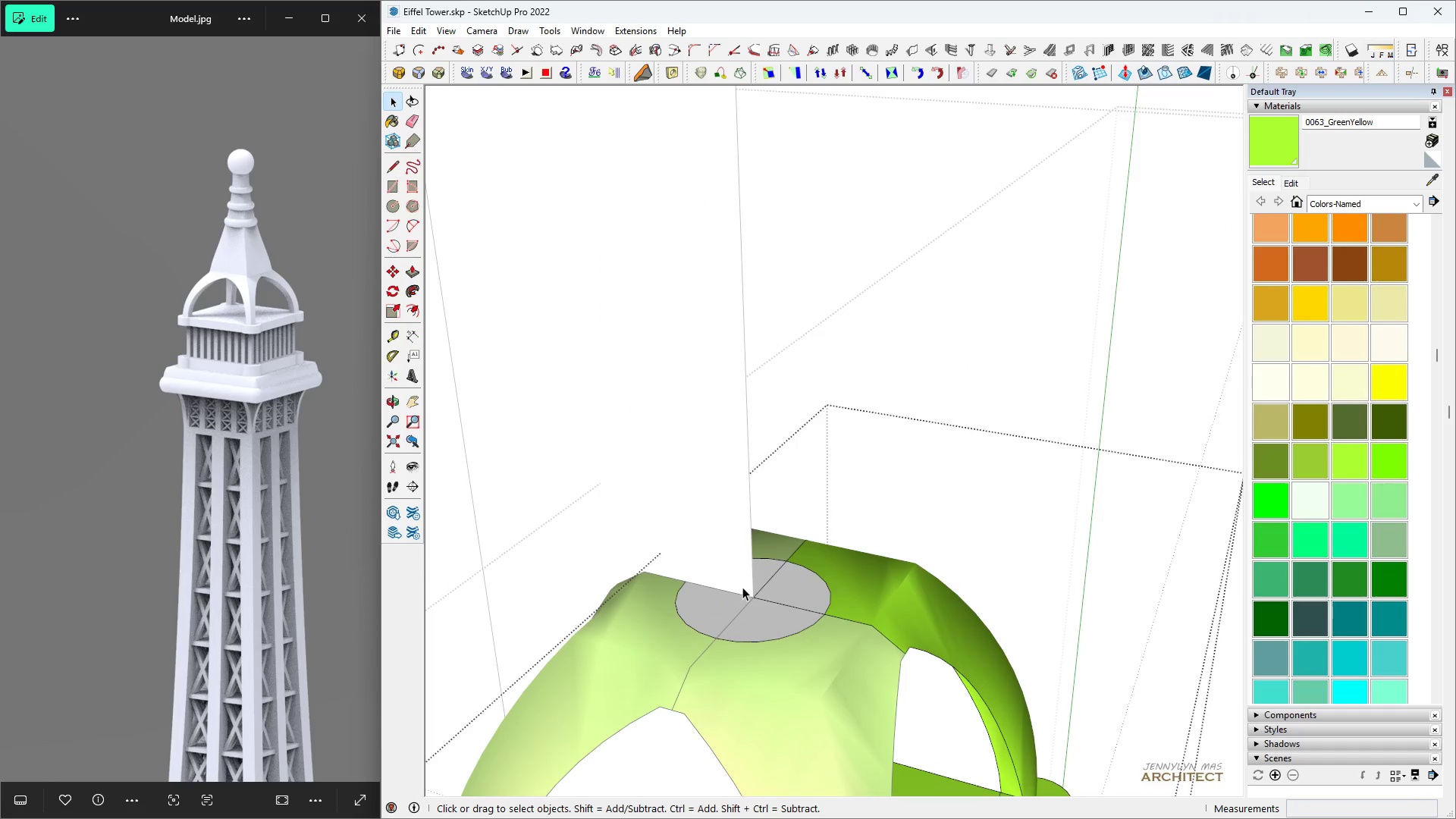 
key(Escape)
 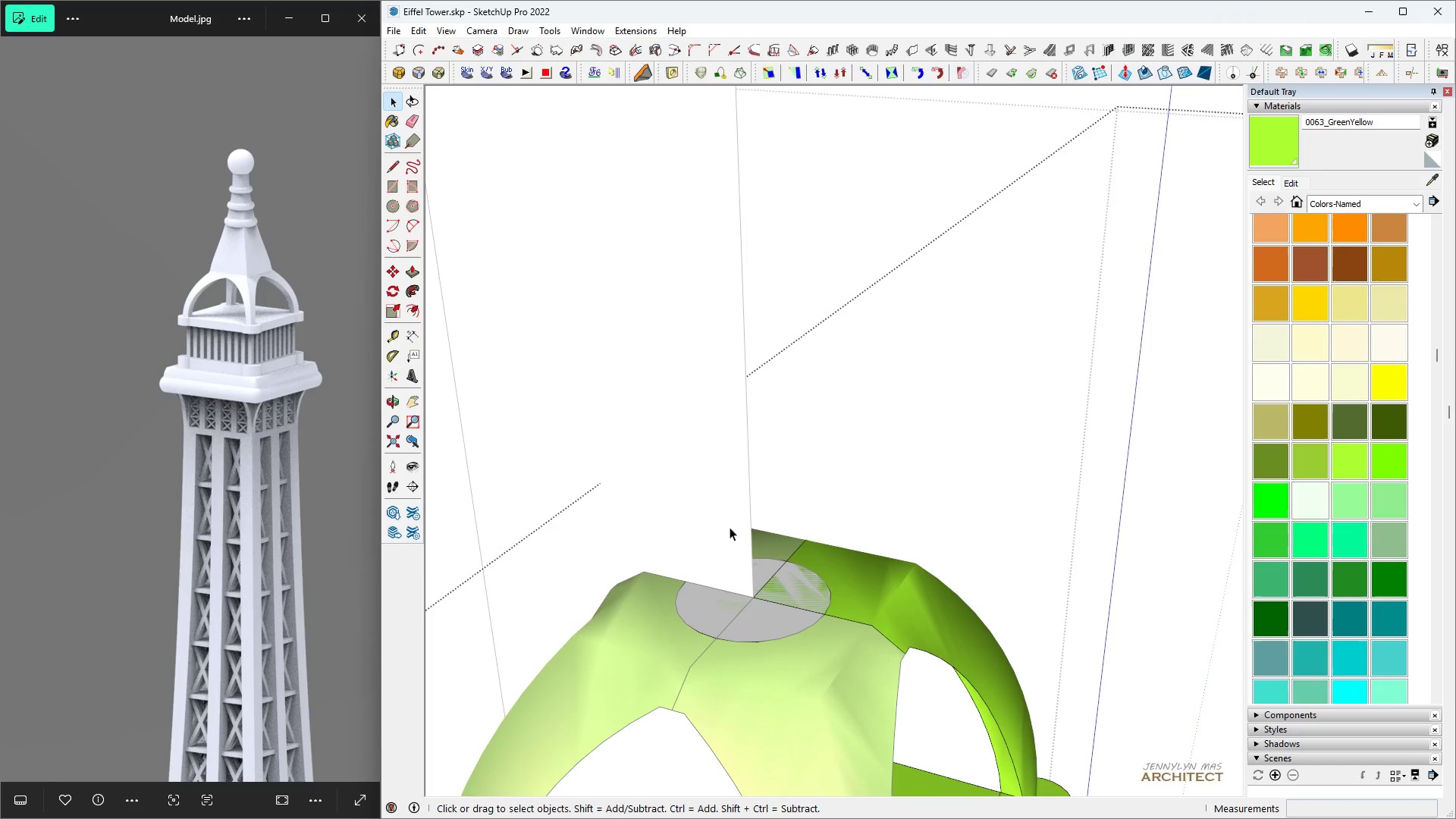 
key(Escape)
 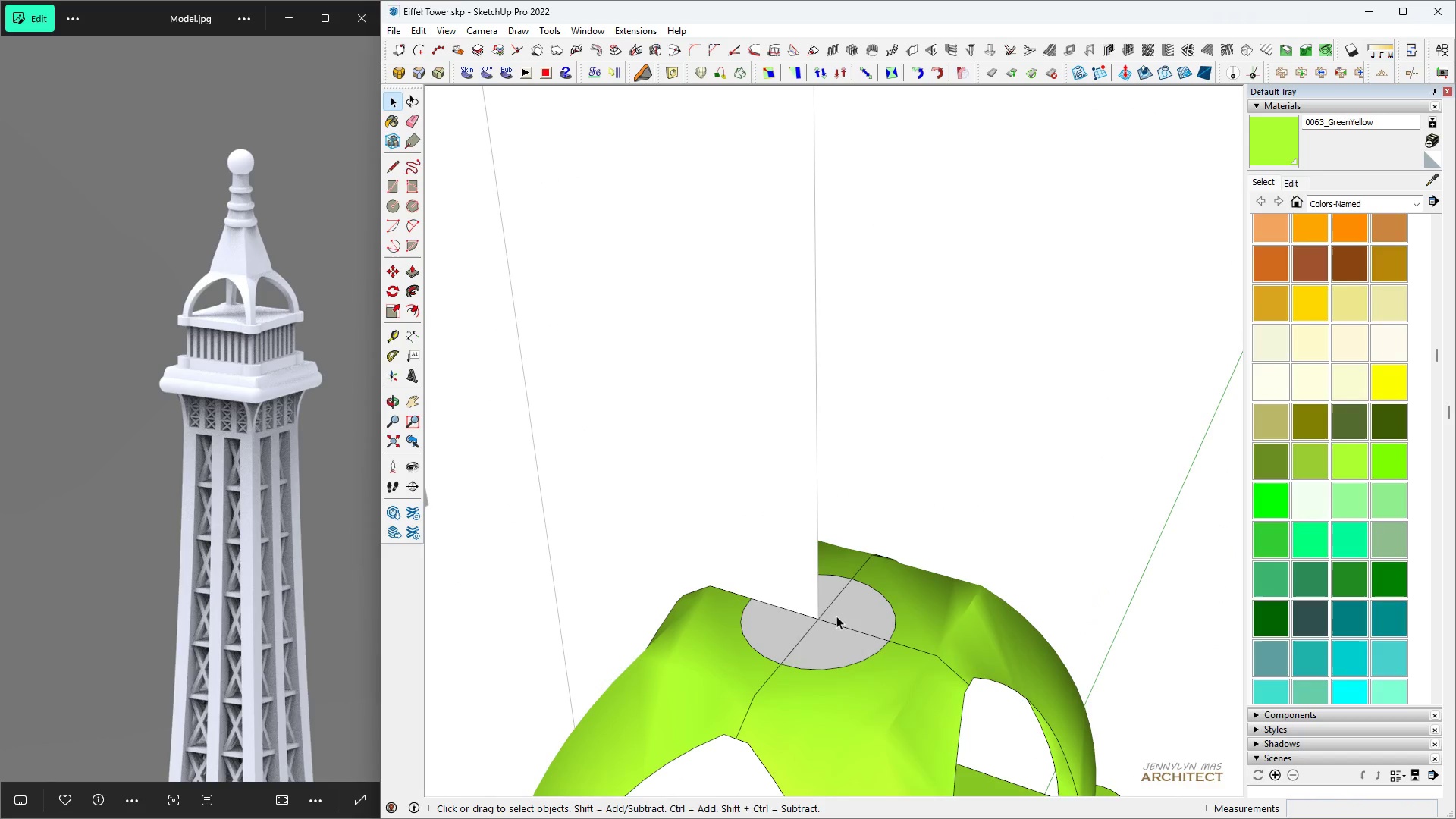 
triple_click([846, 648])
 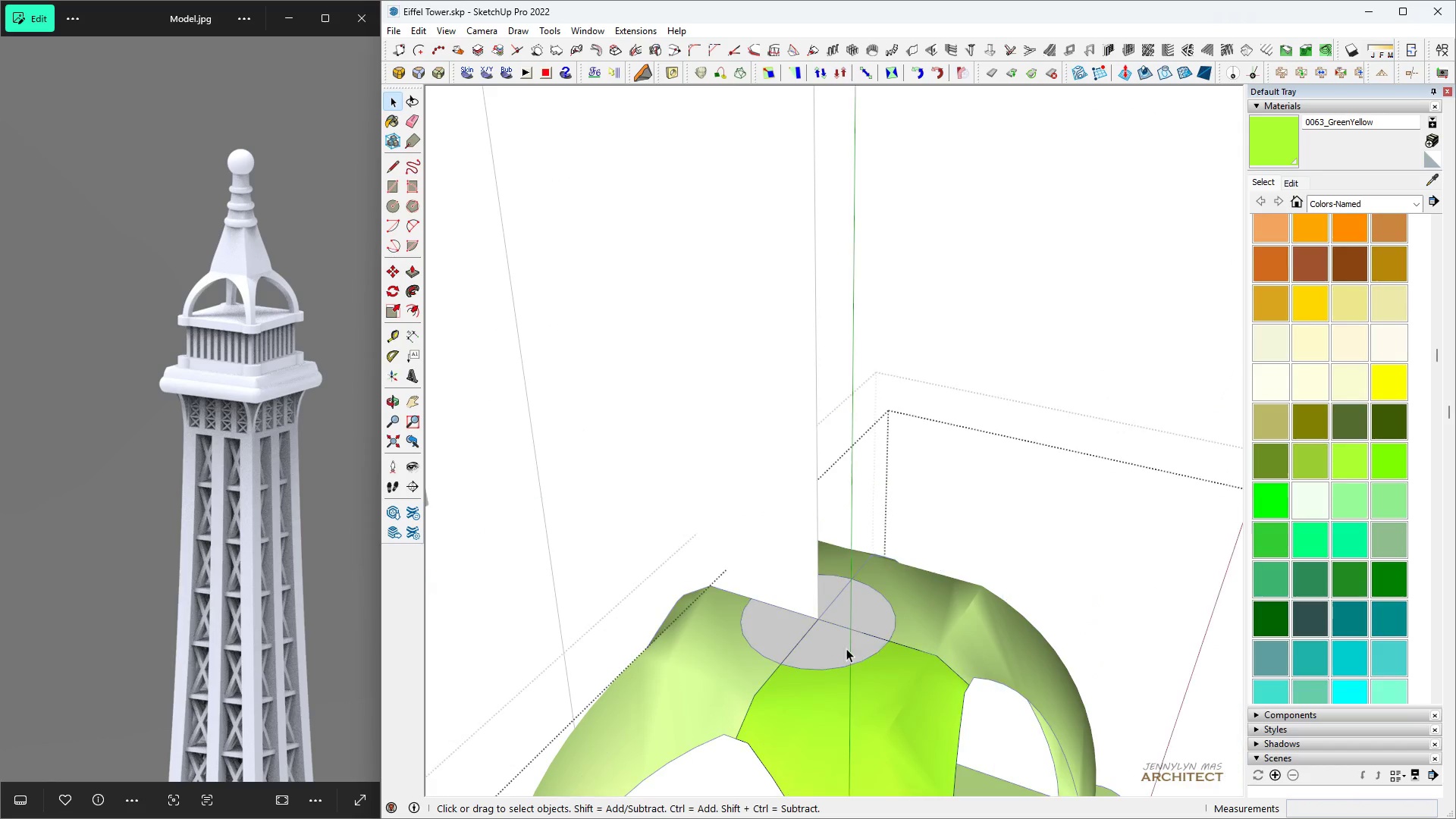 
triple_click([846, 648])
 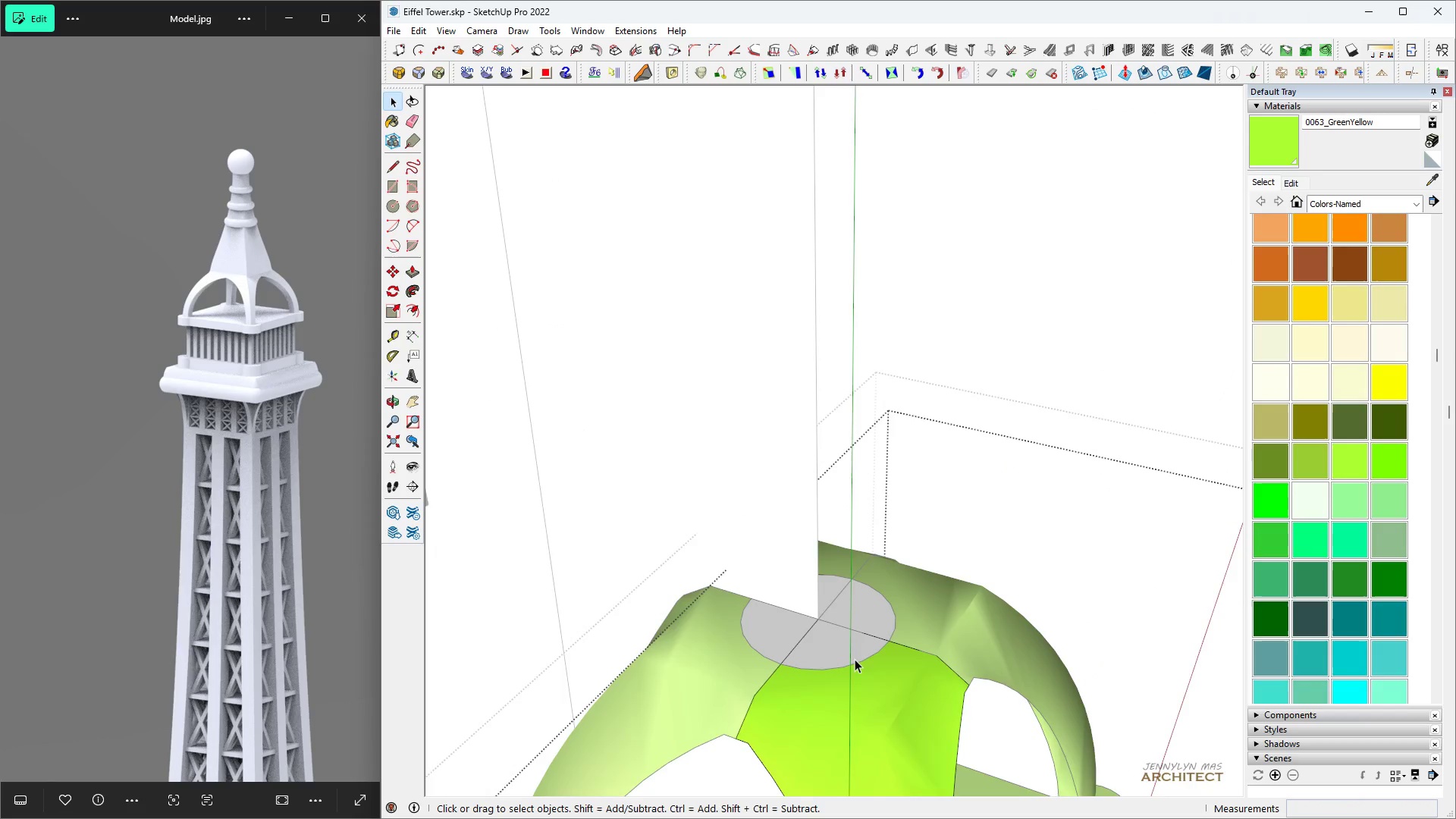 
scroll: coordinate [856, 661], scroll_direction: up, amount: 4.0
 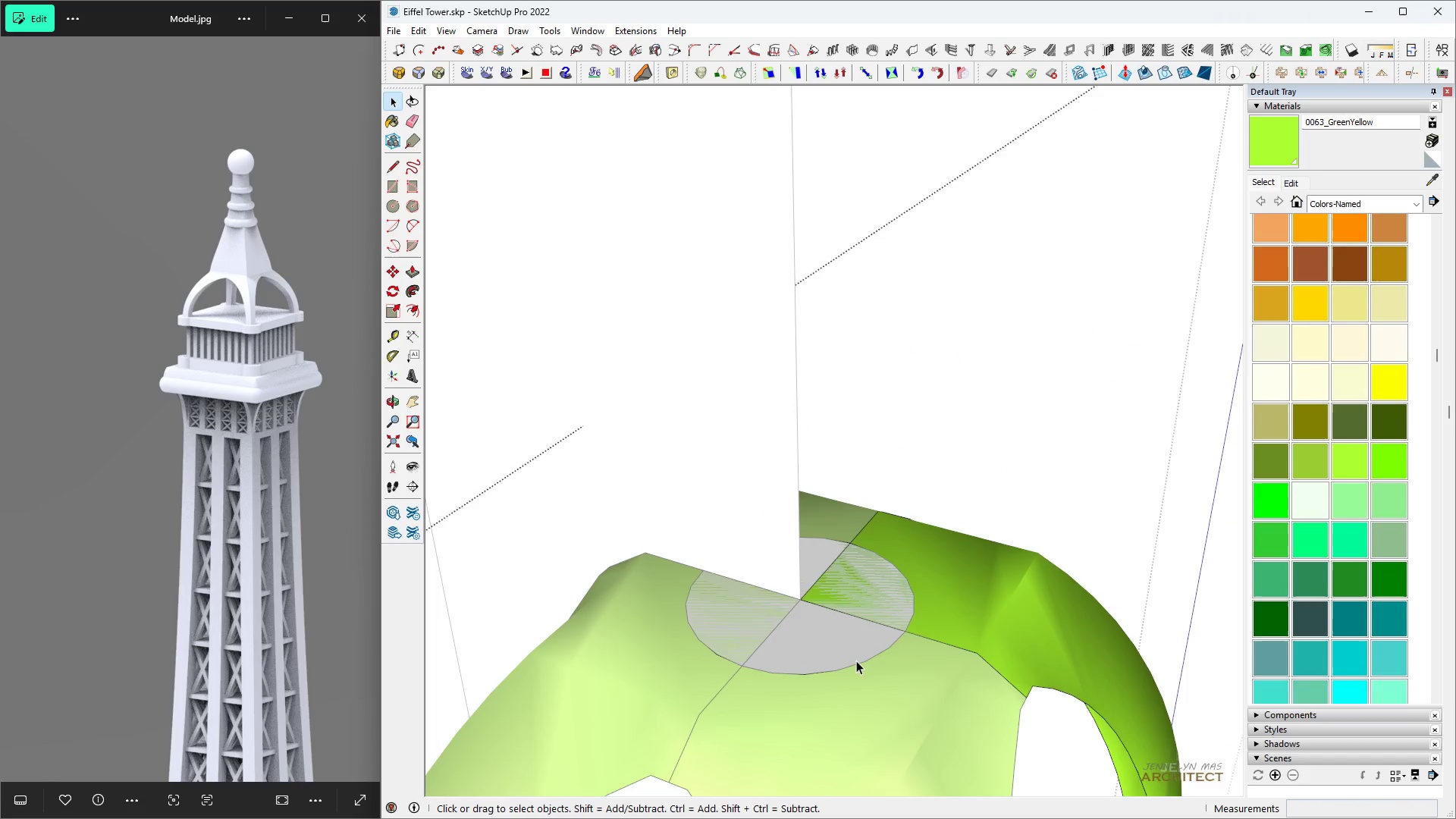 
double_click([856, 661])
 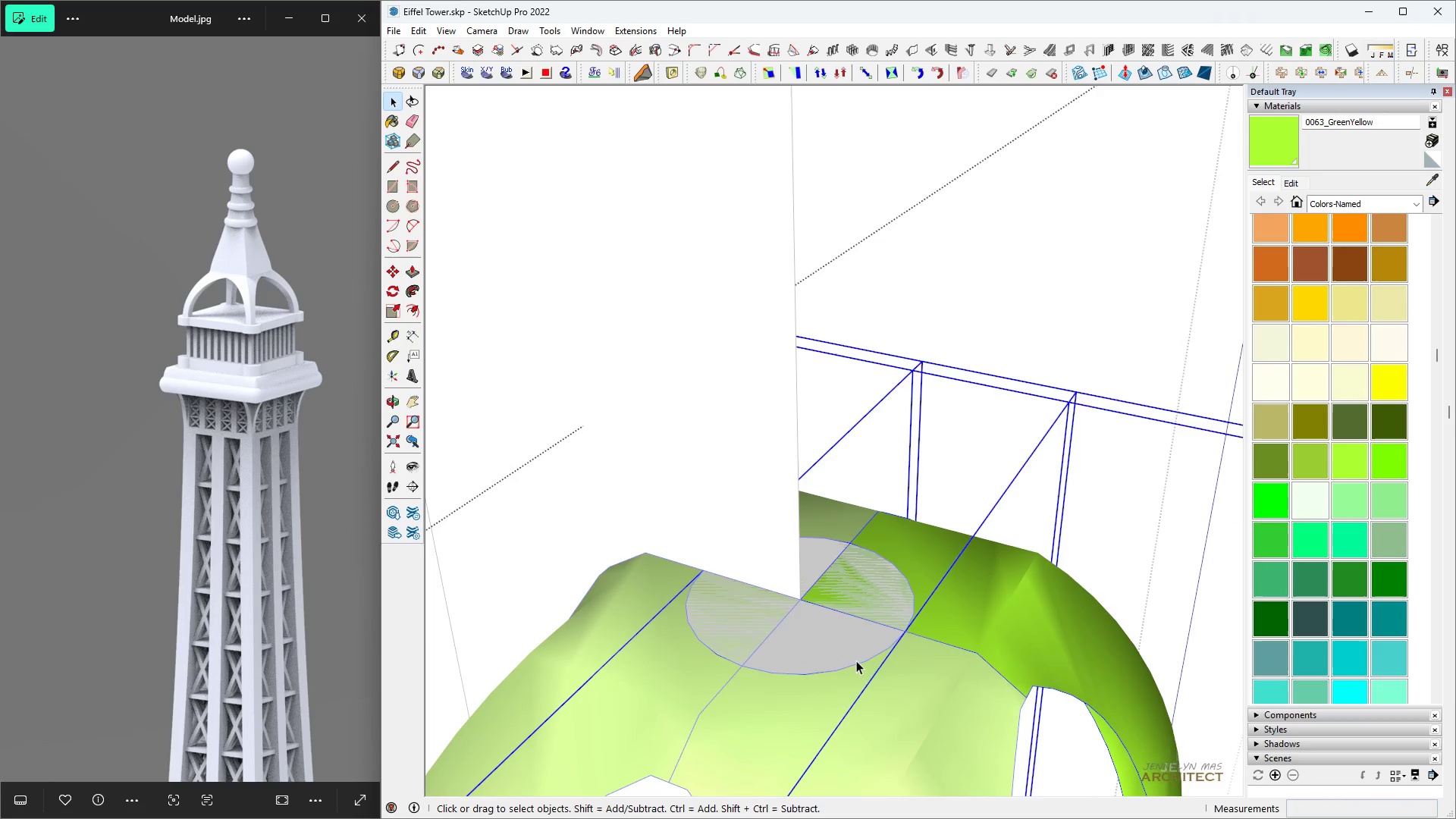 
triple_click([856, 661])
 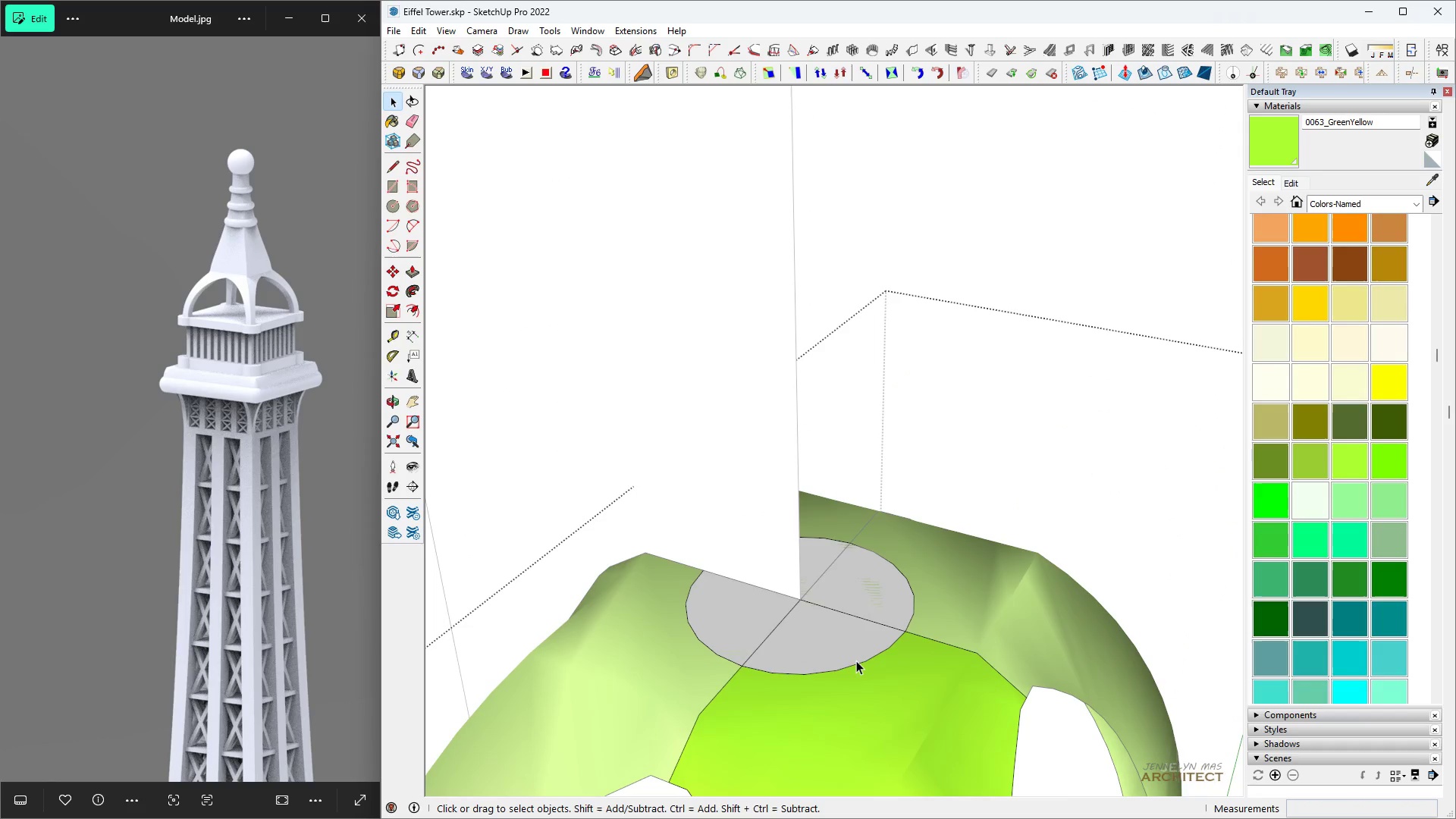 
triple_click([856, 661])
 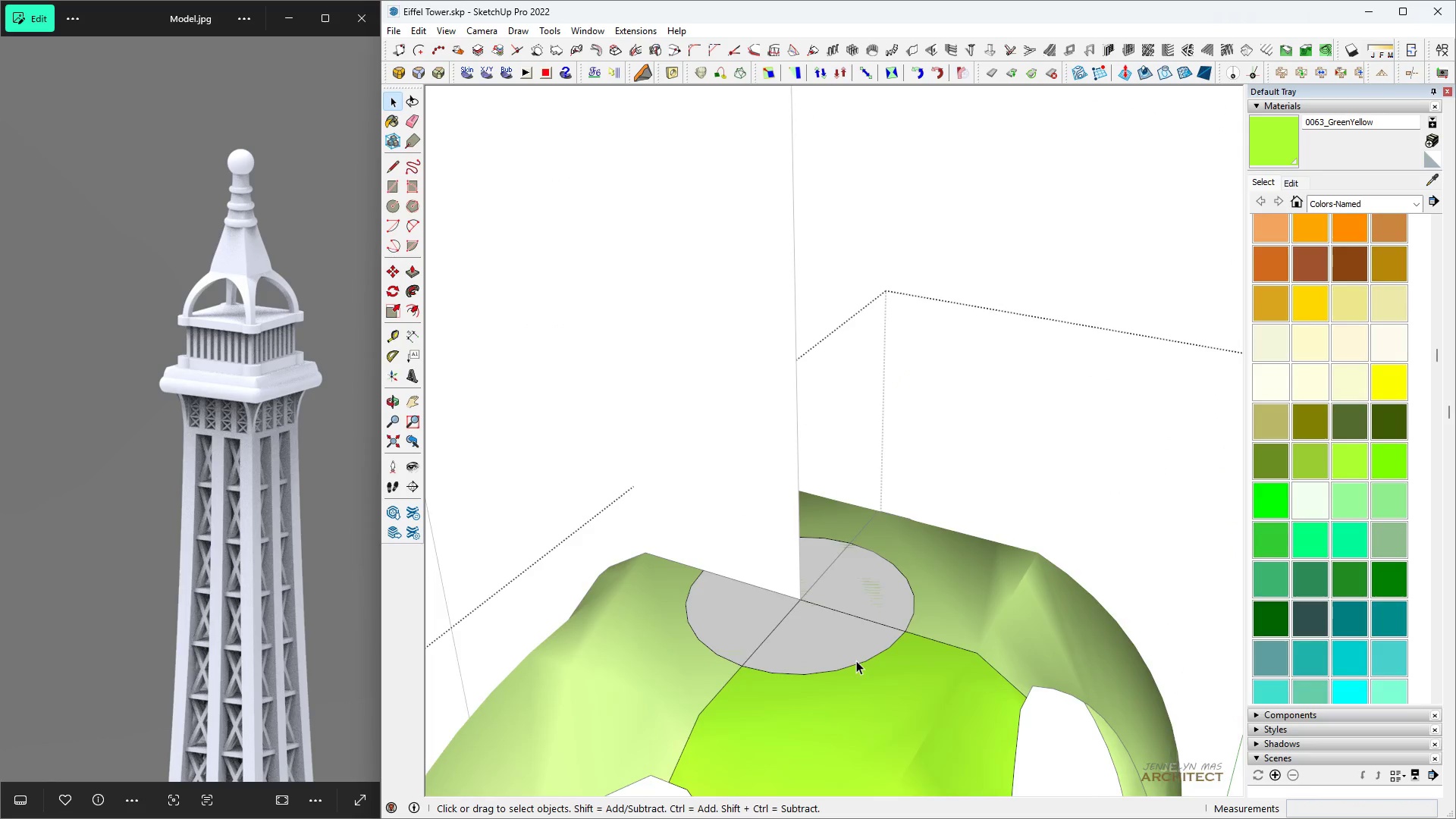 
scroll: coordinate [856, 661], scroll_direction: up, amount: 4.0
 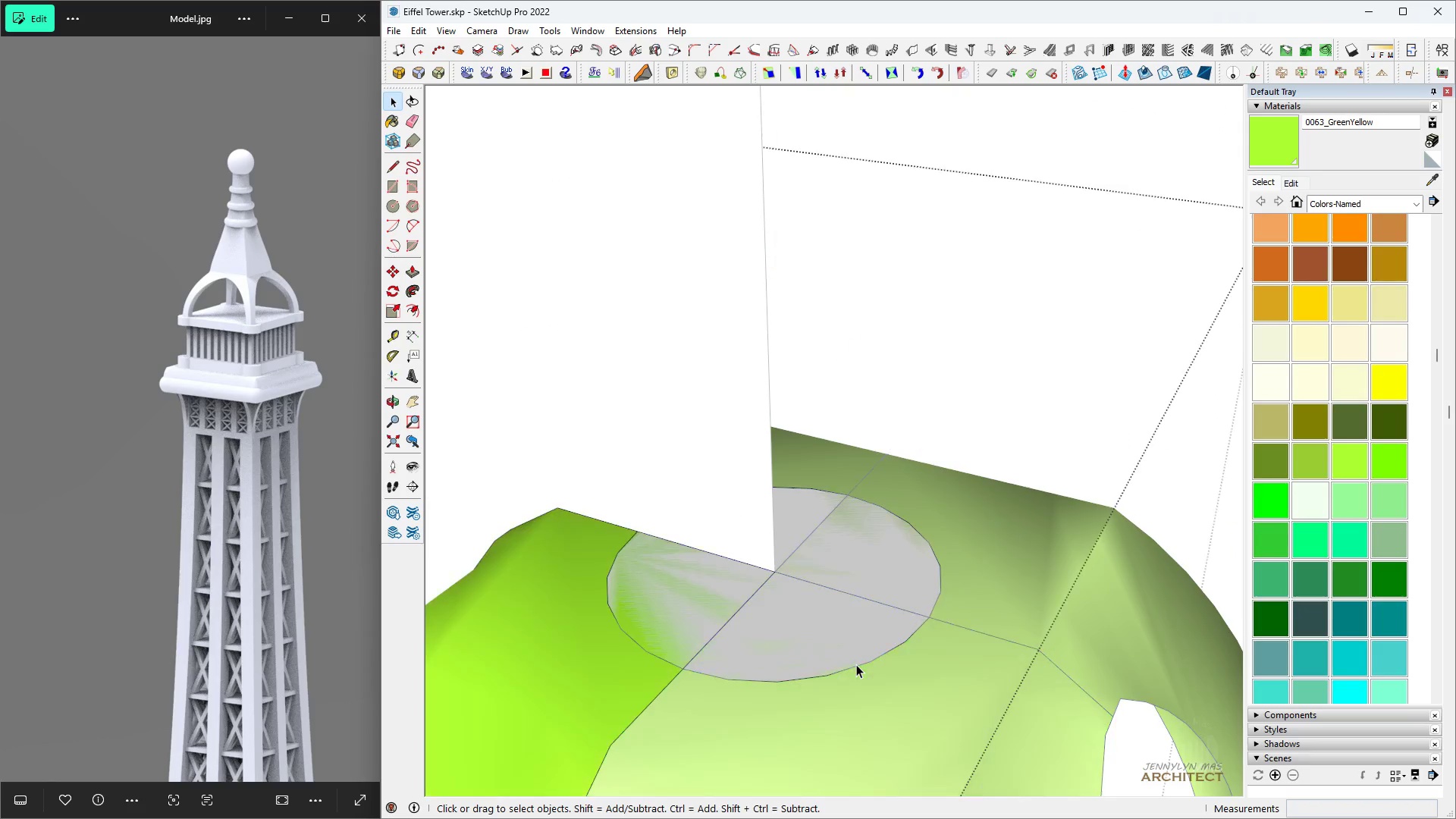 
triple_click([855, 664])
 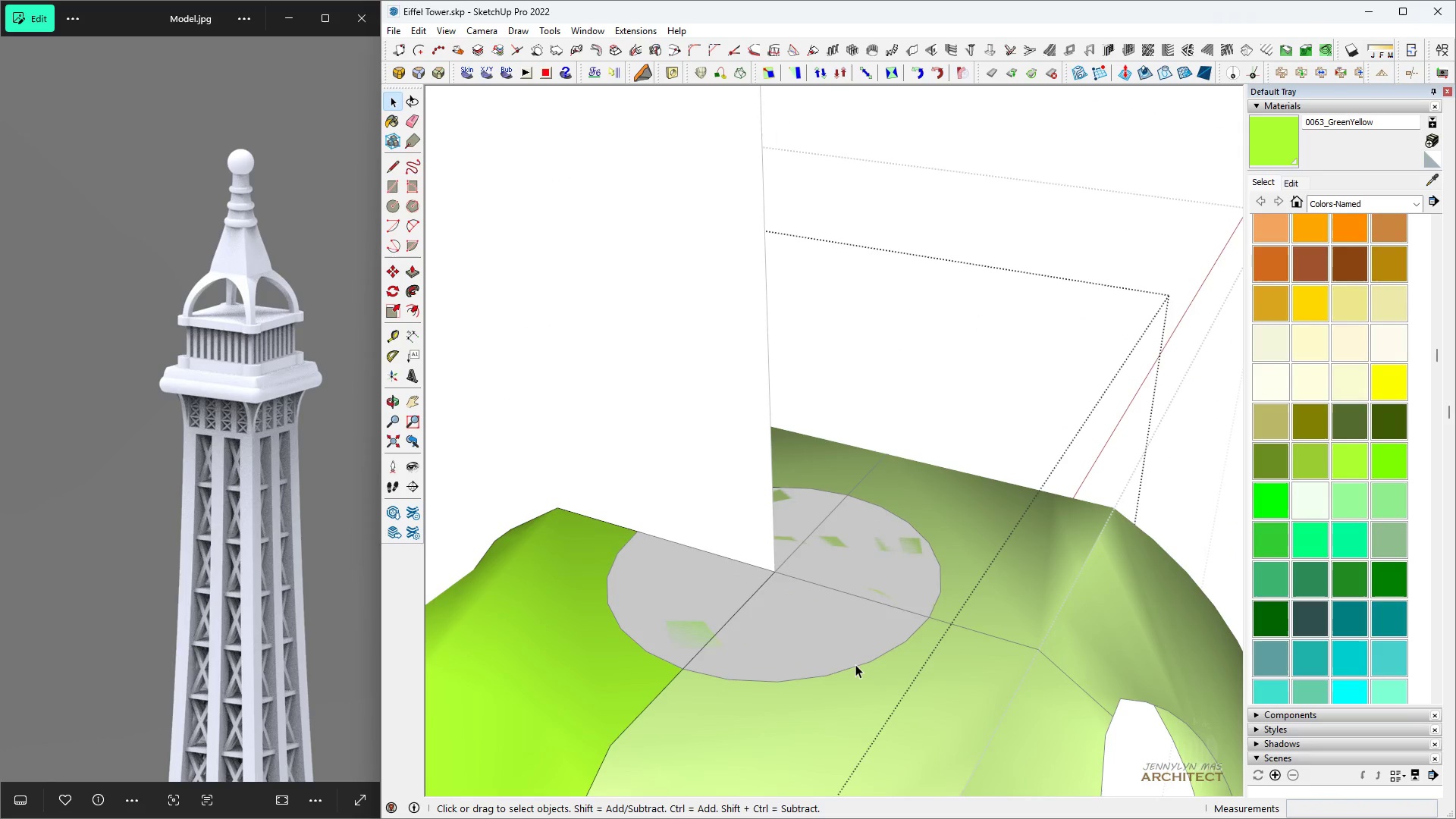 
triple_click([855, 664])
 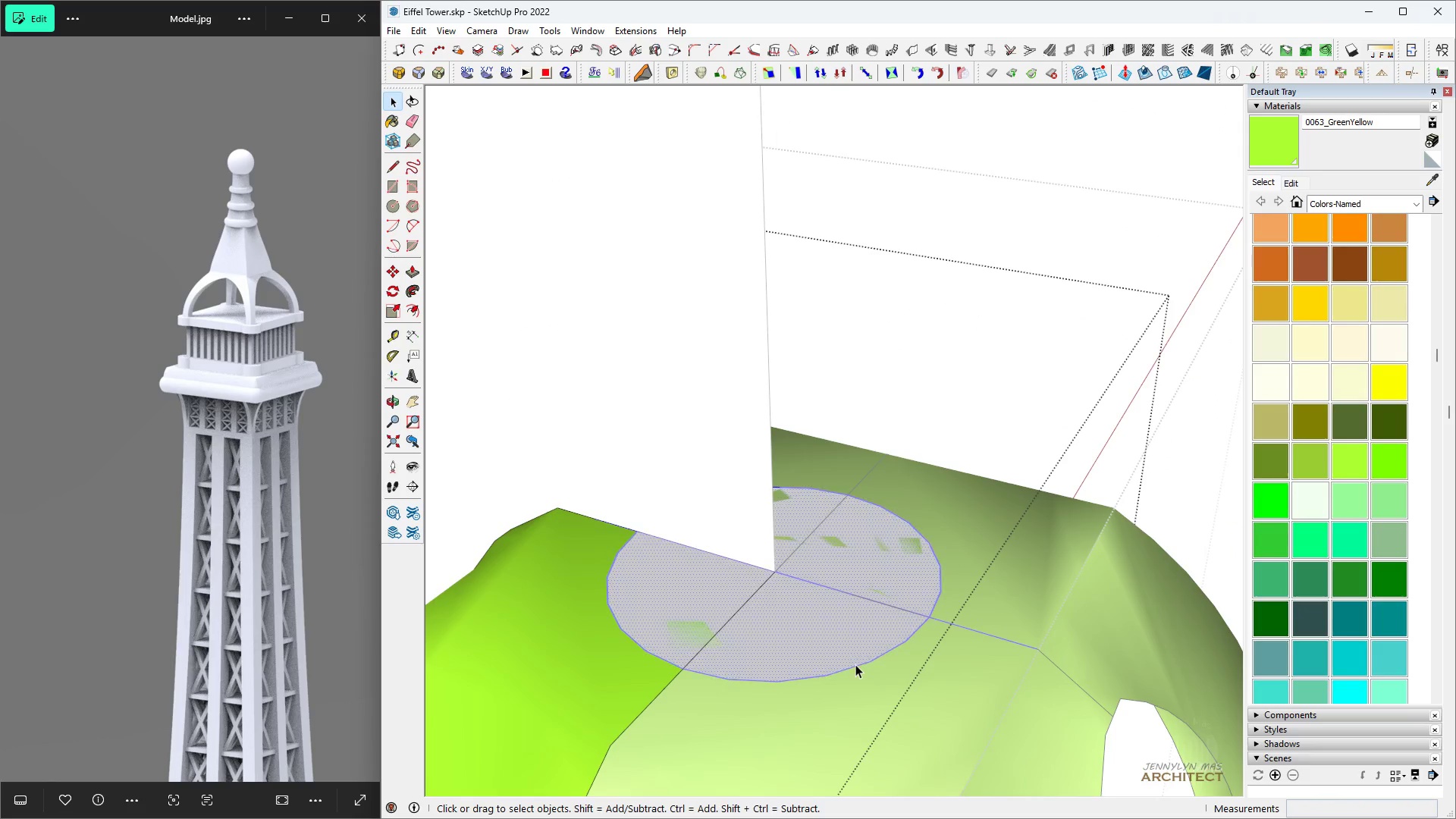 
triple_click([855, 664])
 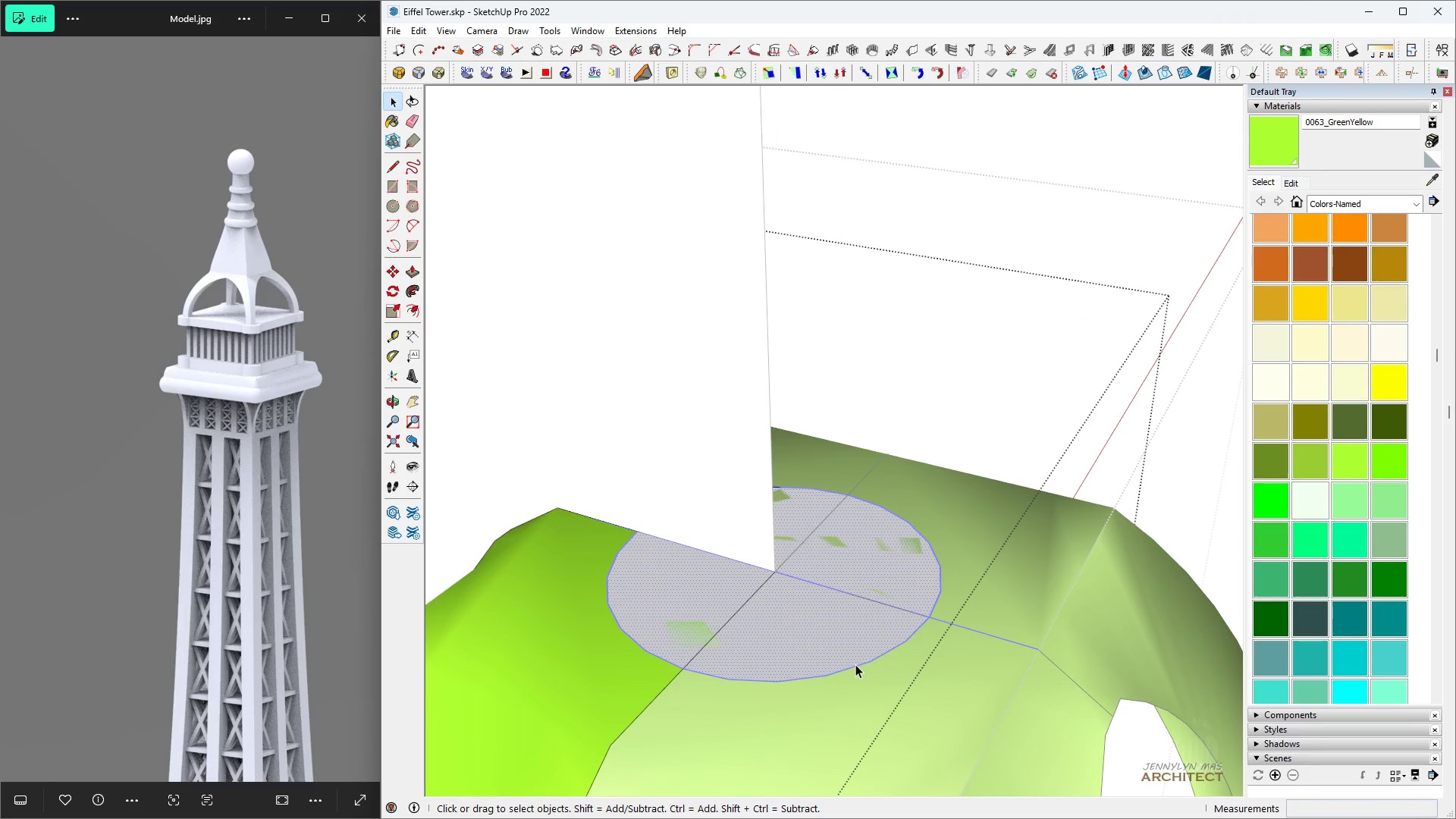 
triple_click([855, 664])
 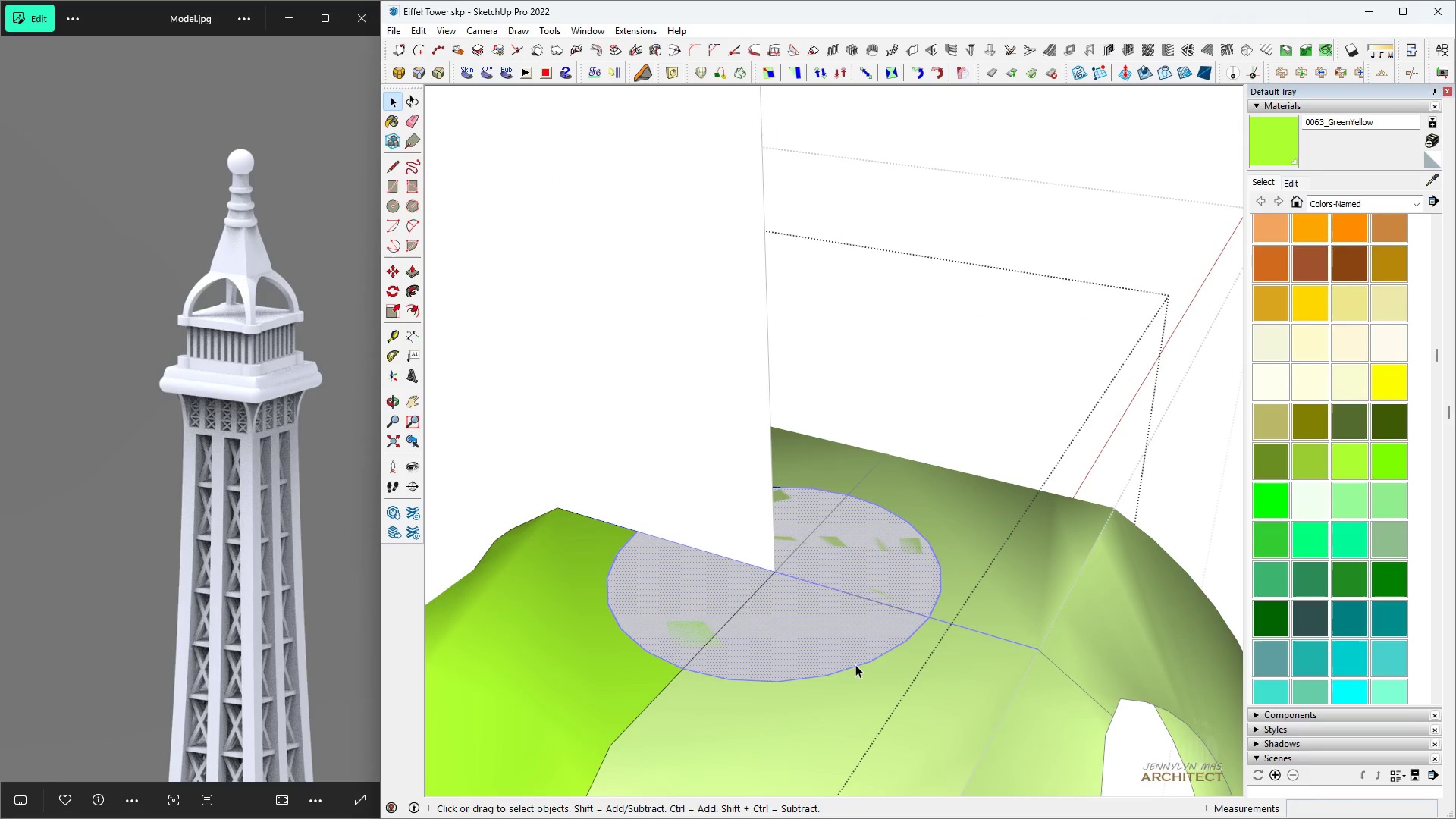 
triple_click([855, 664])
 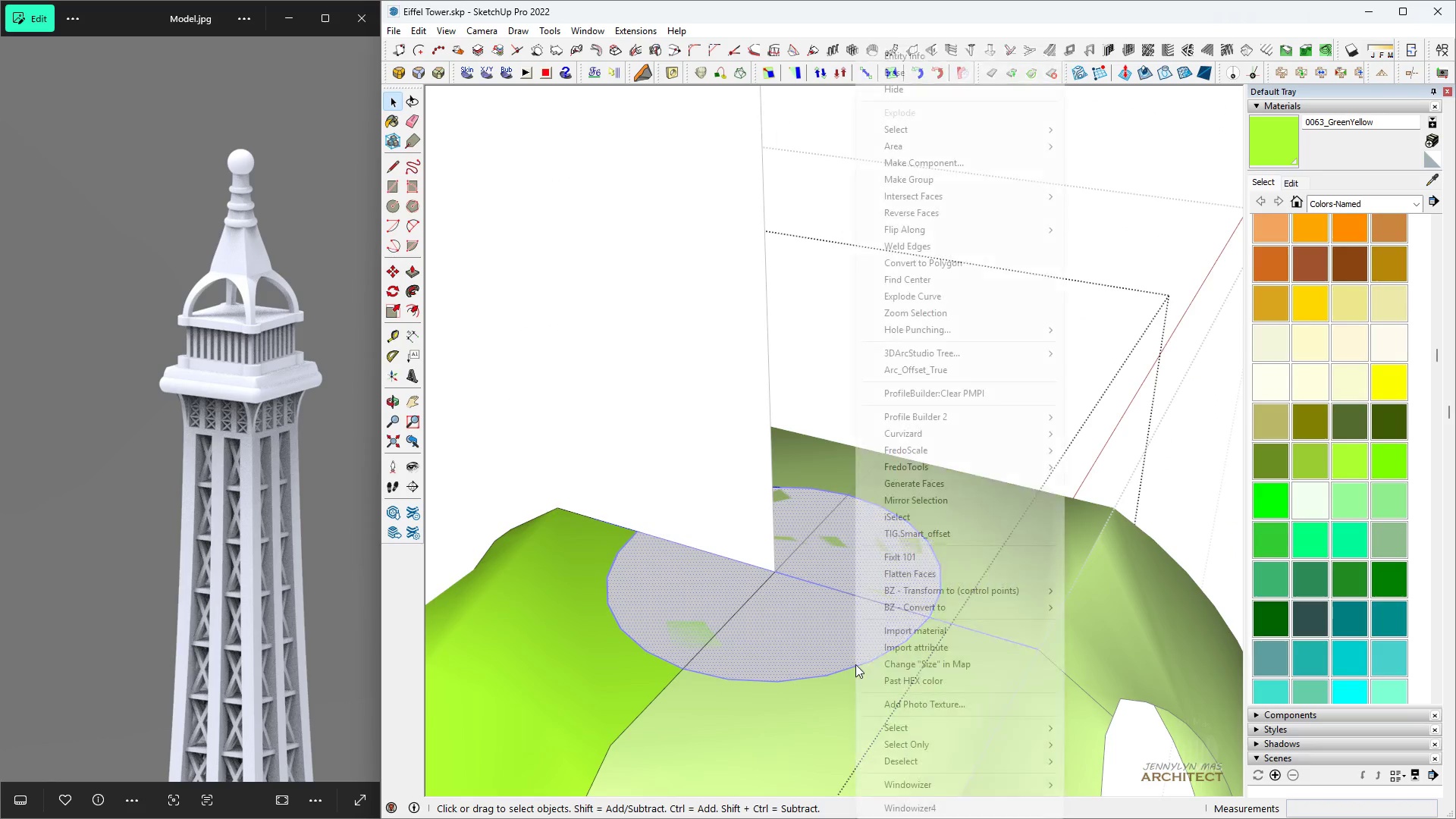 
right_click([855, 664])
 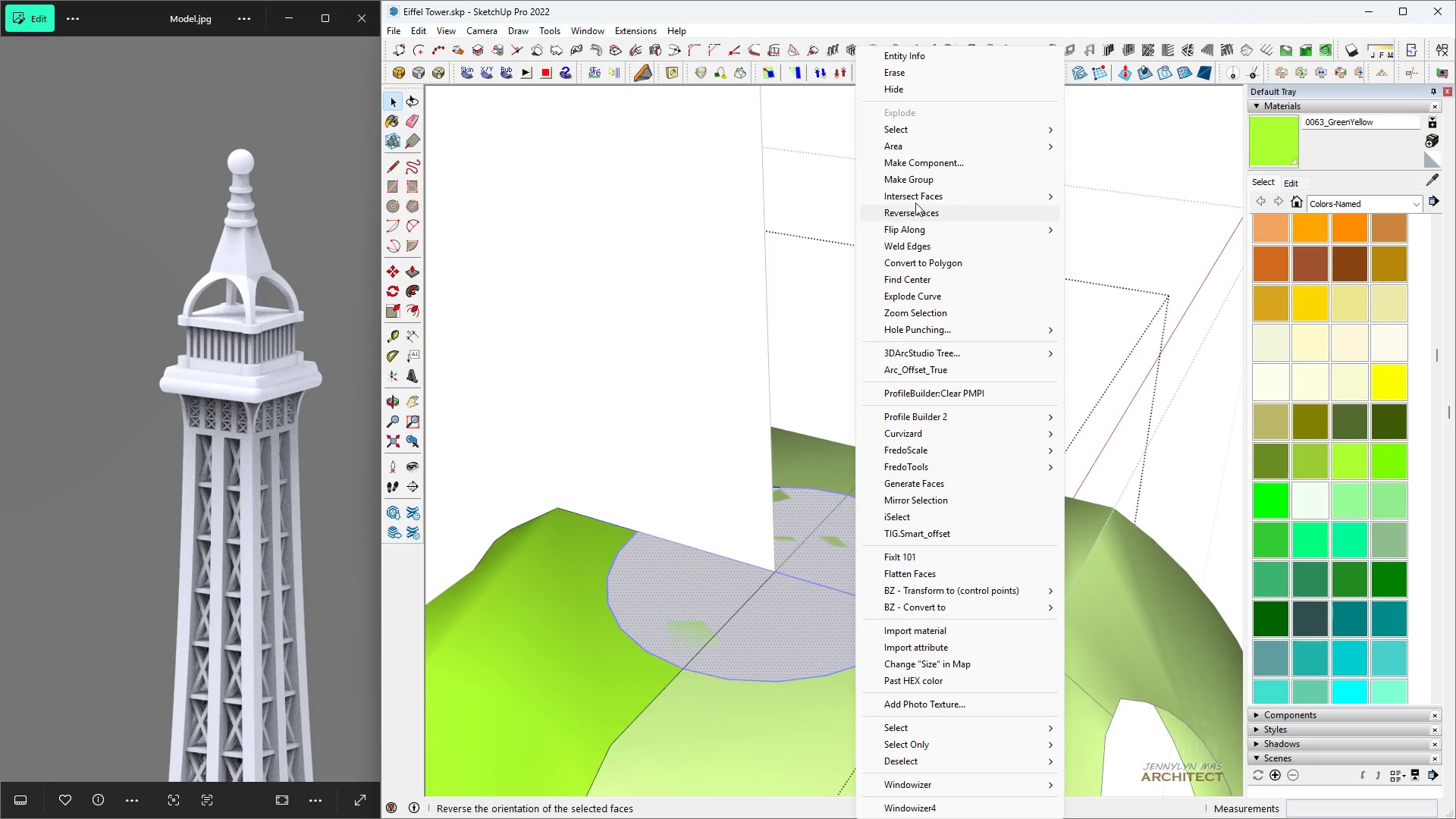 
left_click([918, 182])
 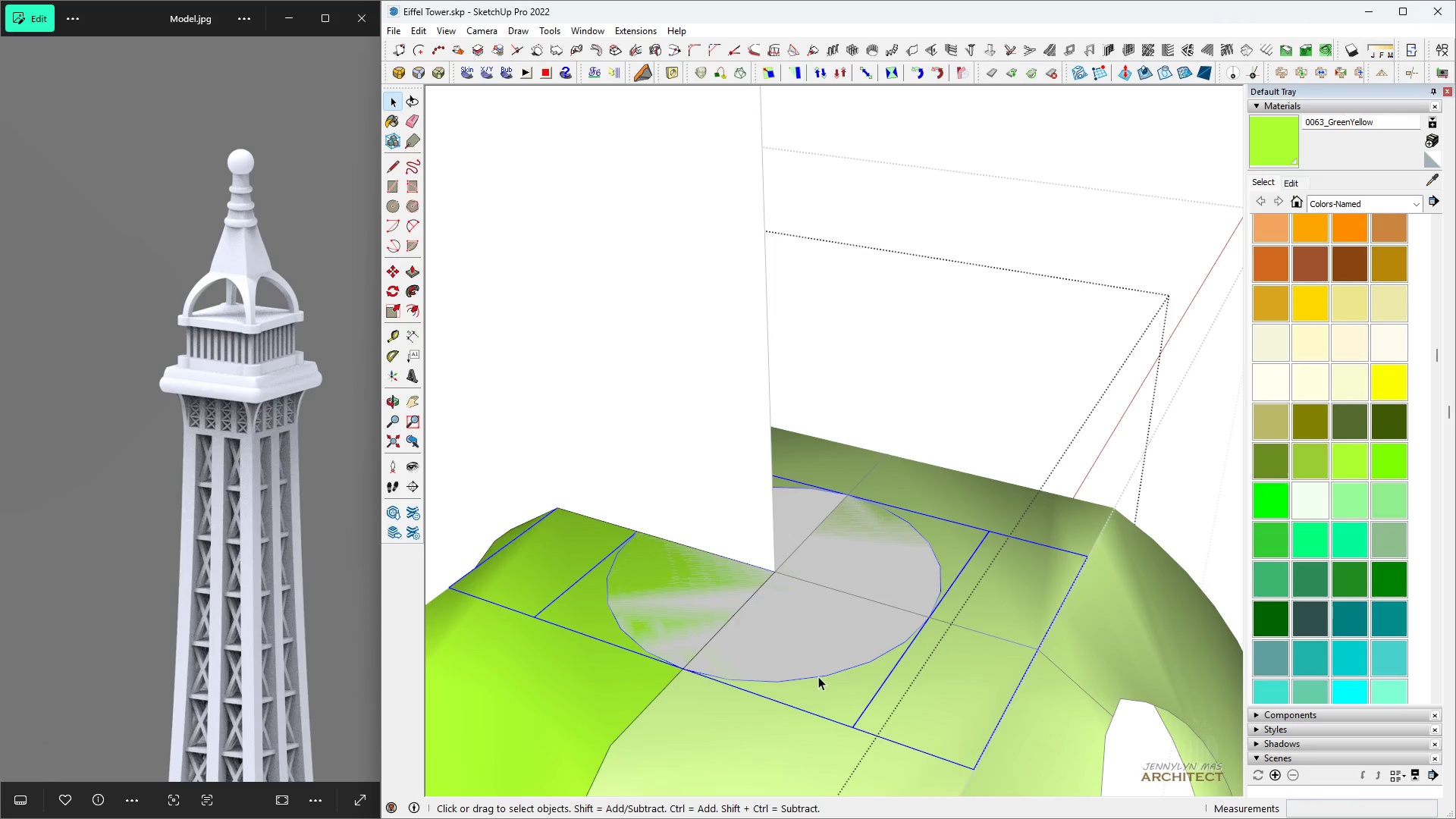 
double_click([818, 676])
 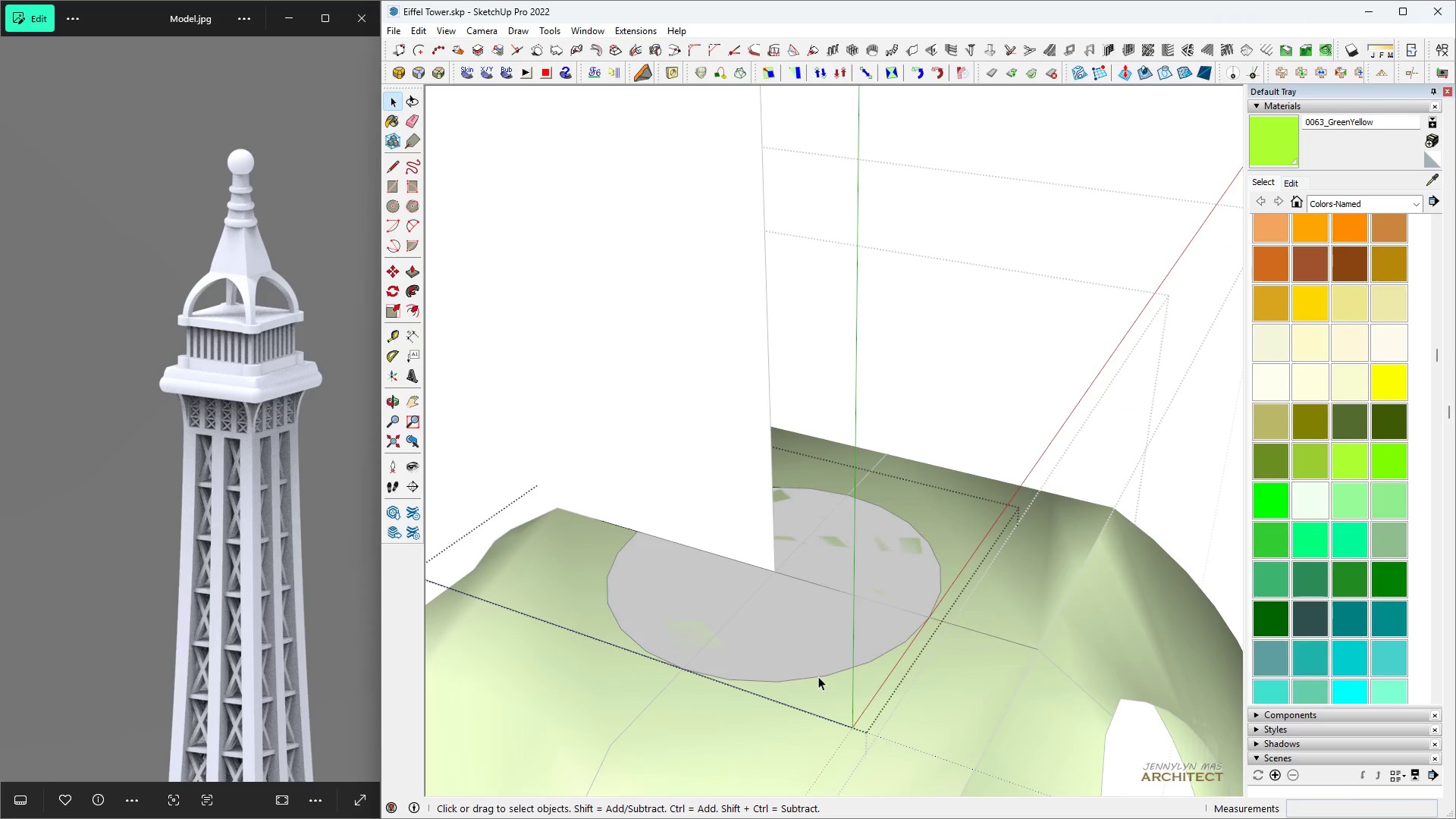 
triple_click([818, 676])
 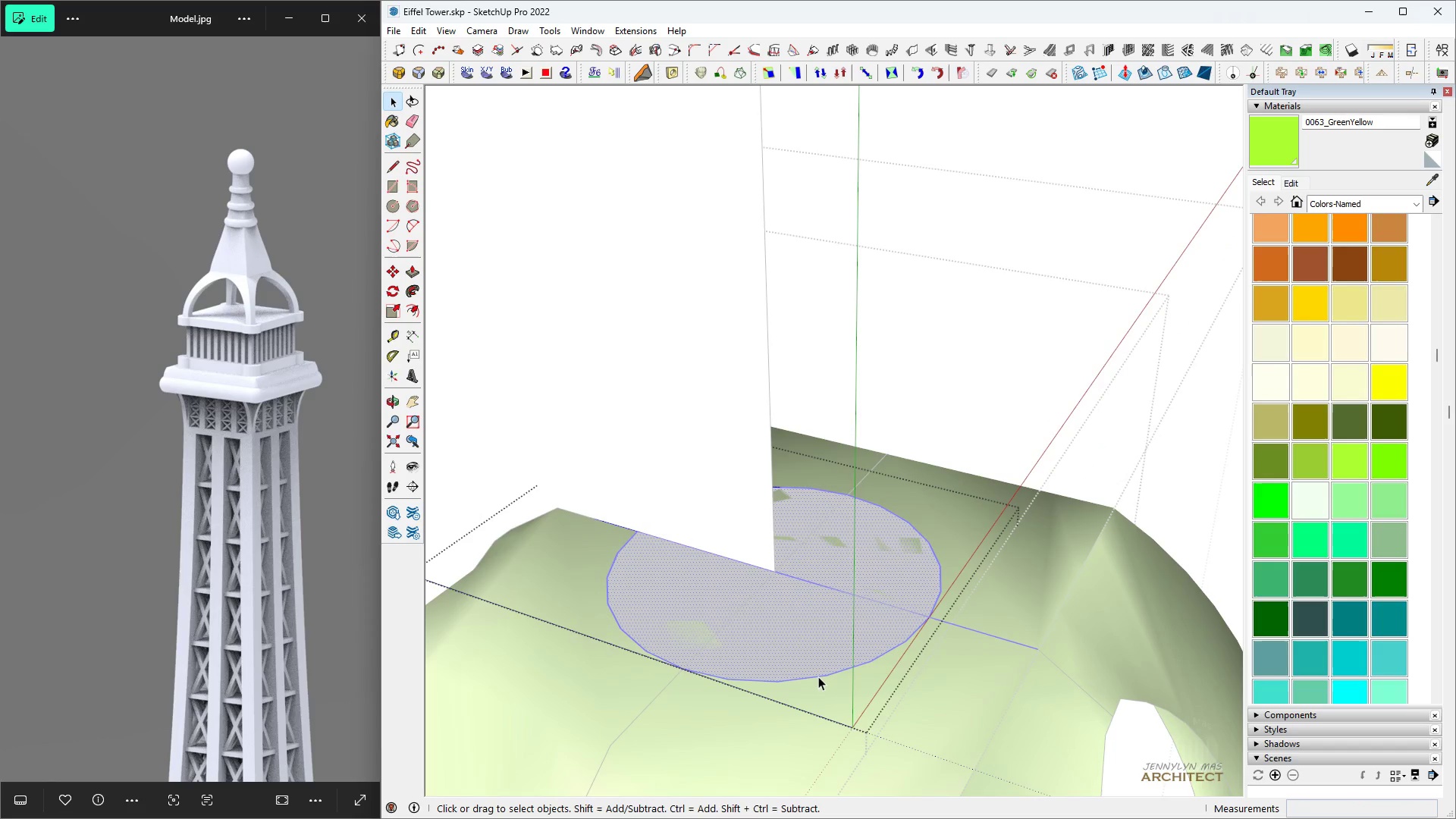 
triple_click([818, 676])
 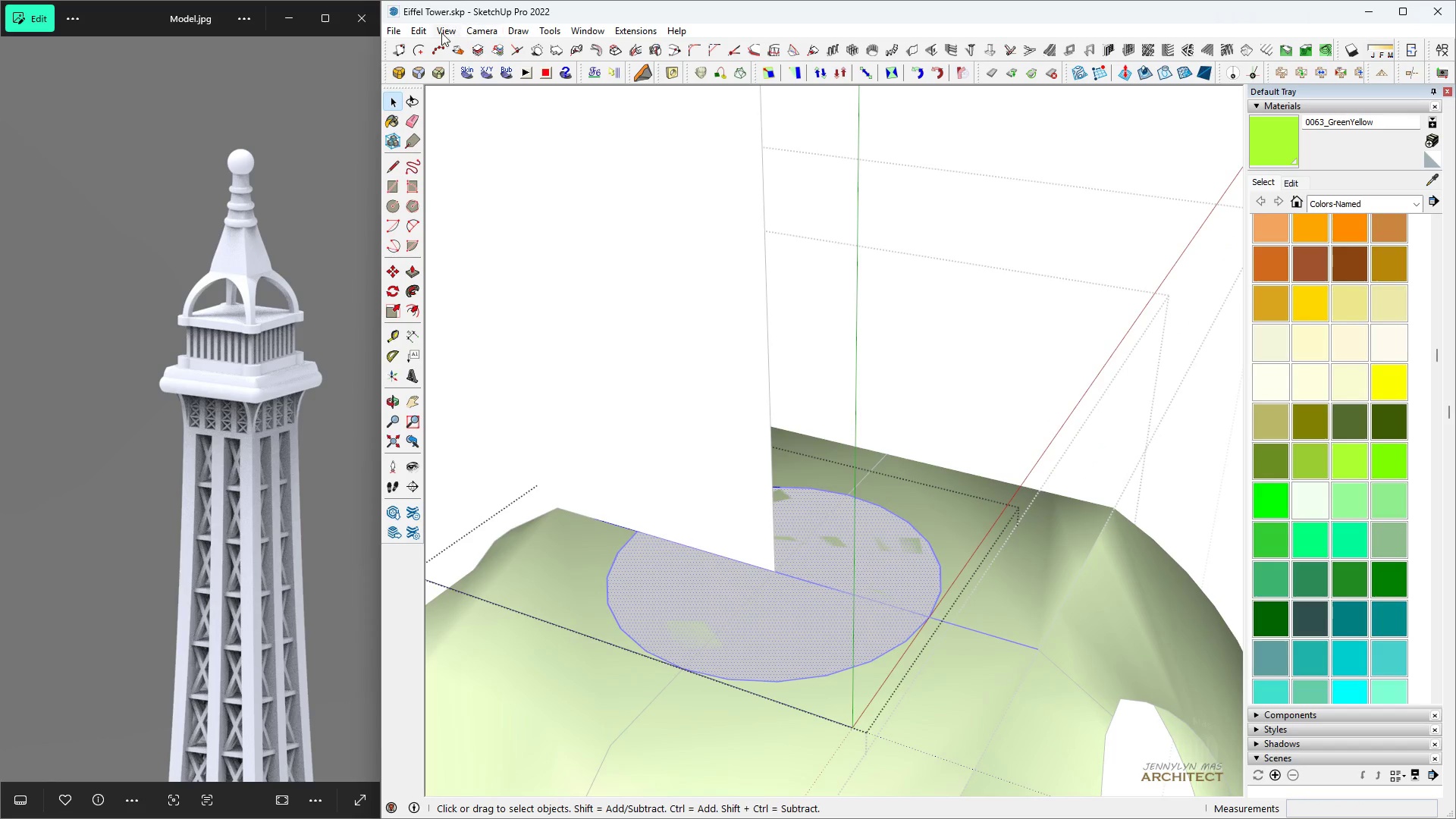 
left_click([421, 30])
 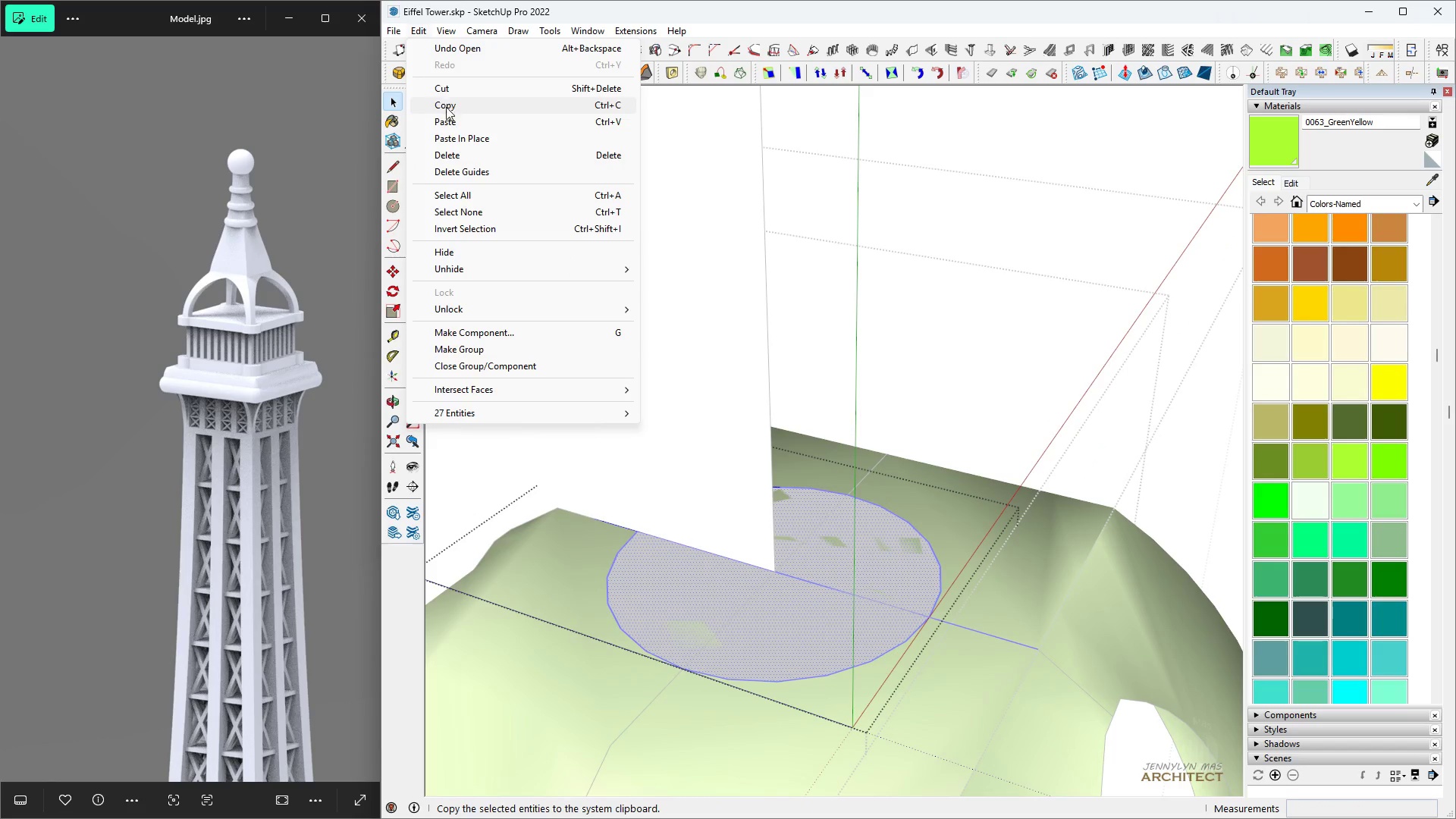 
left_click([454, 140])
 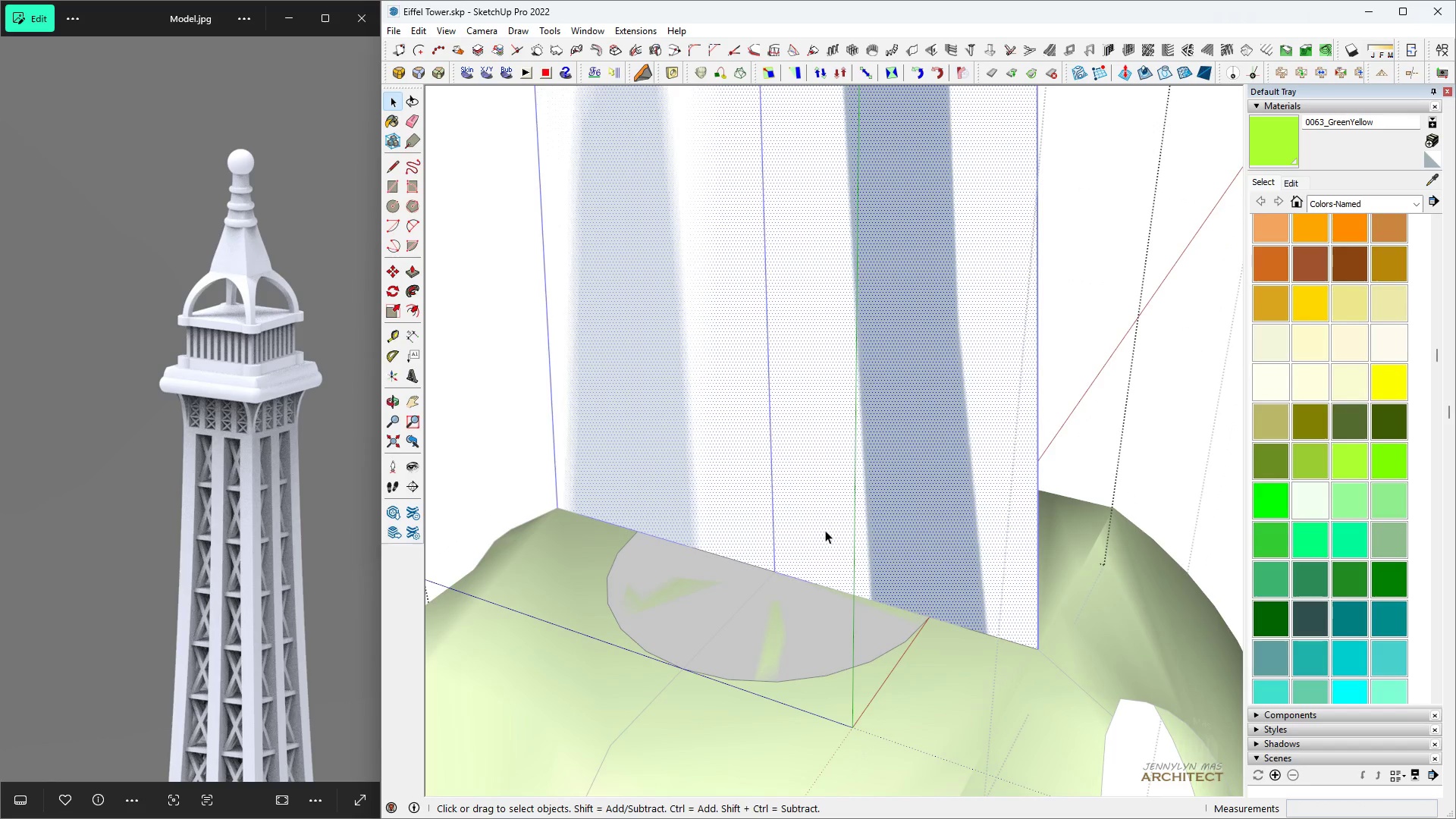 
scroll: coordinate [704, 633], scroll_direction: down, amount: 15.0
 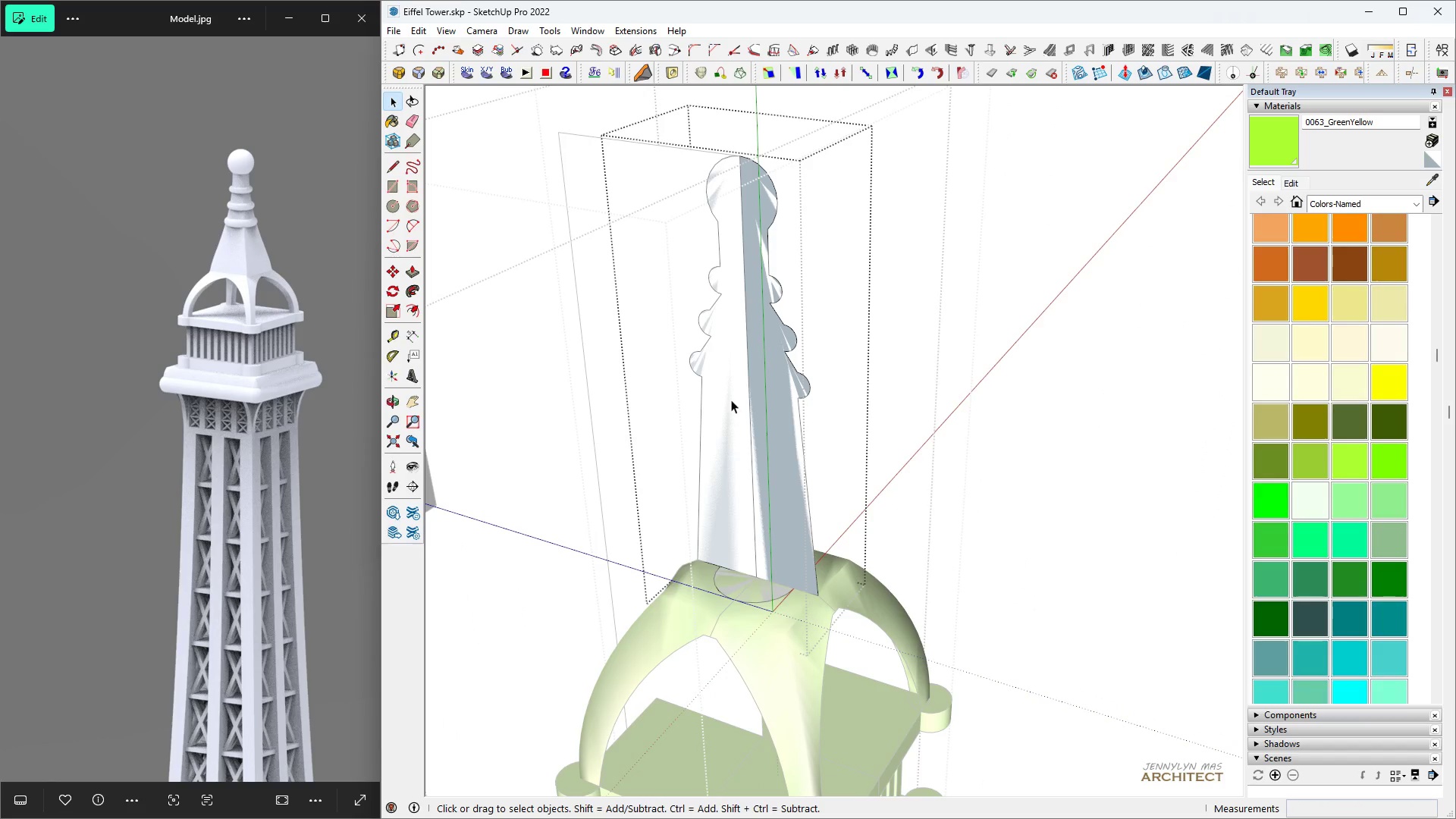 
double_click([731, 400])
 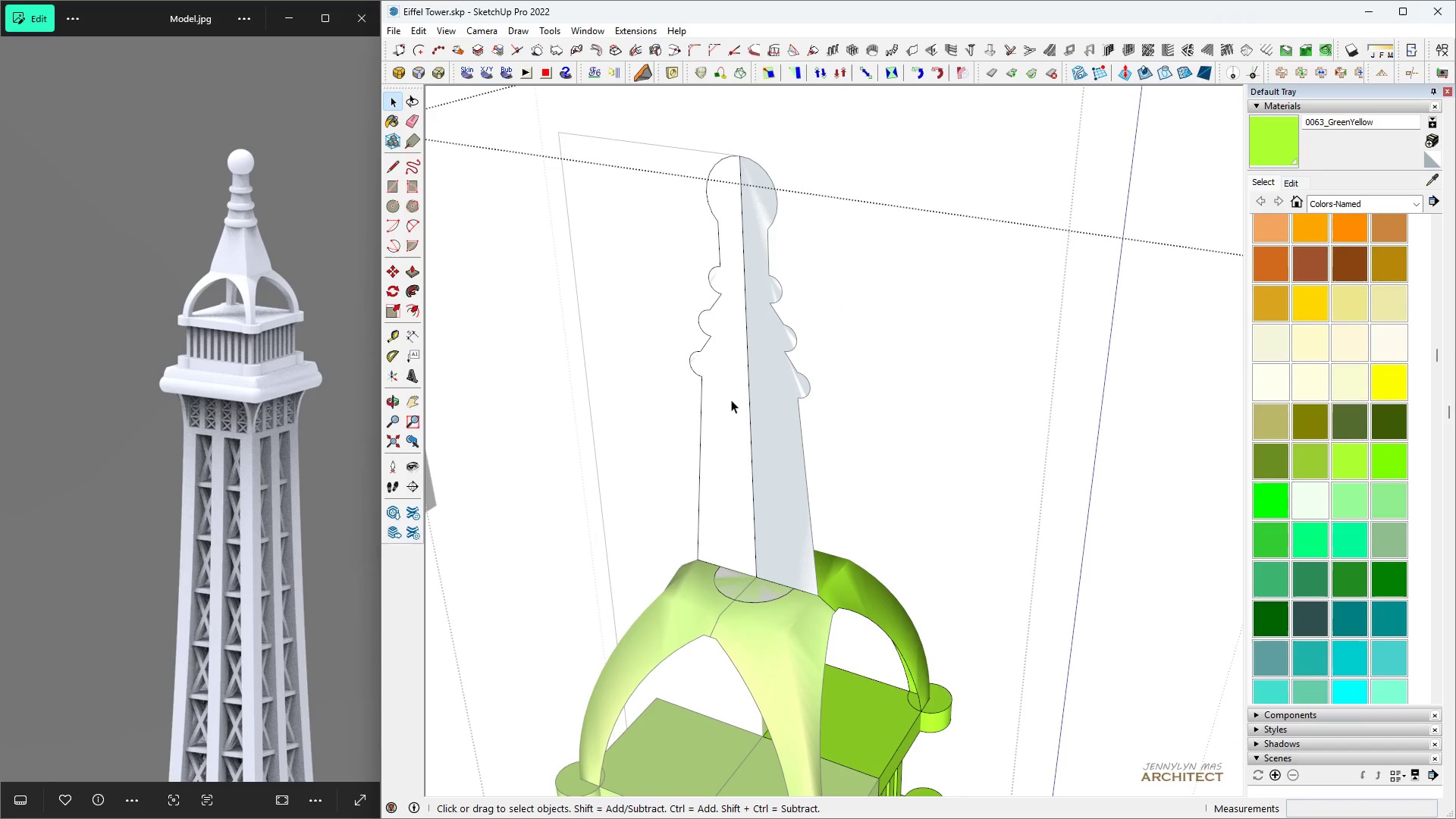 
triple_click([731, 400])
 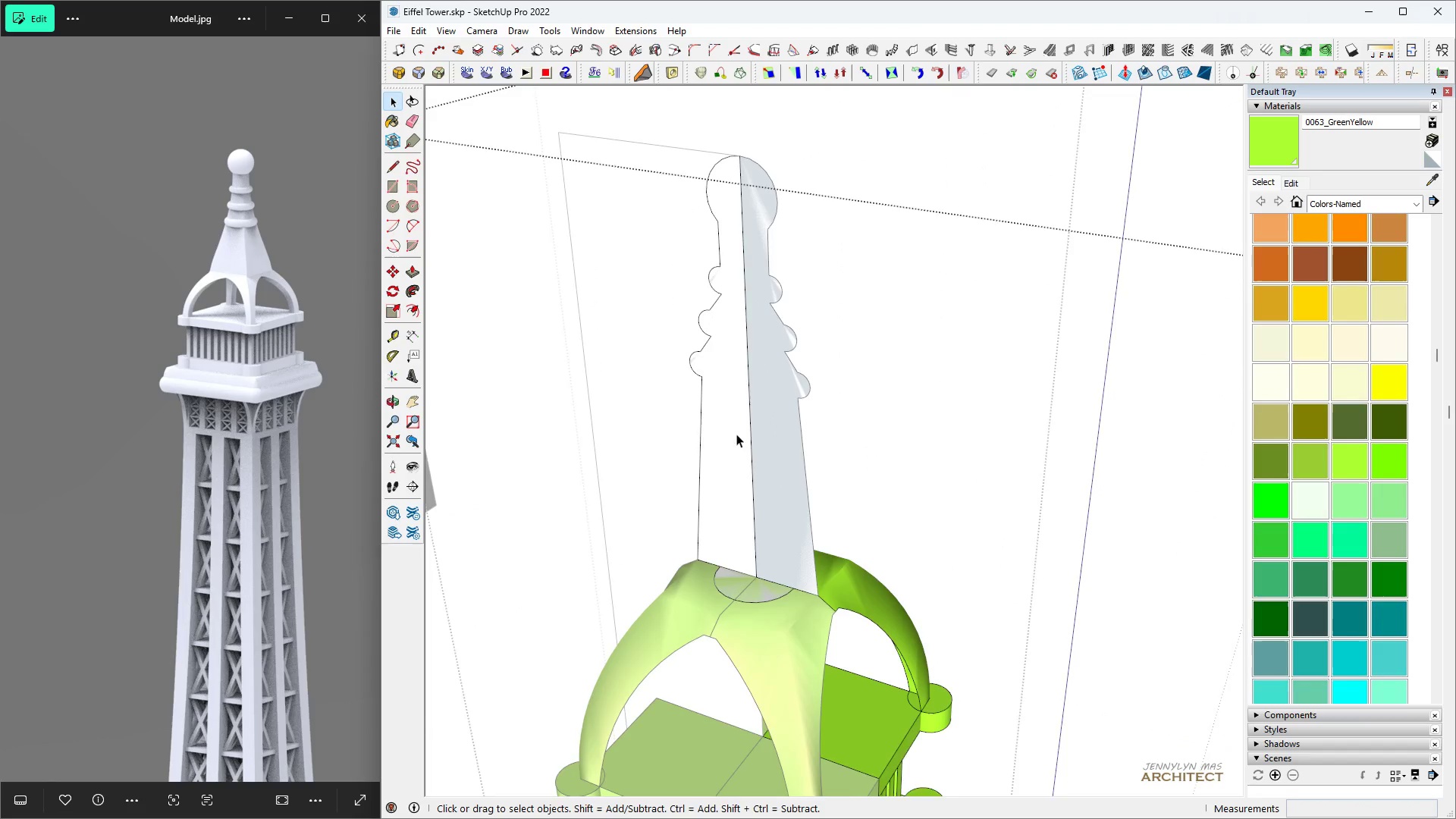 
scroll: coordinate [776, 565], scroll_direction: up, amount: 4.0
 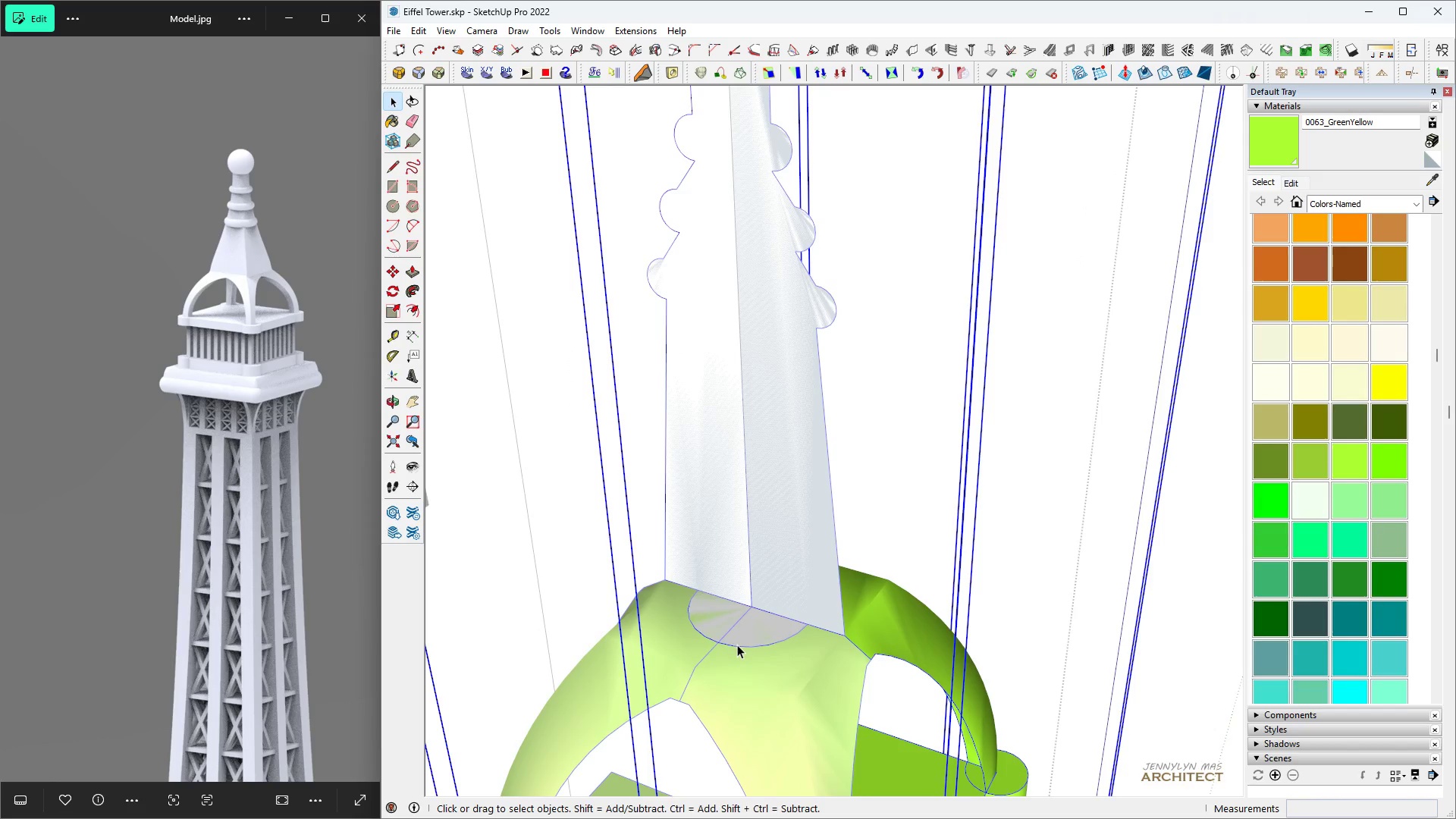 
double_click([737, 645])
 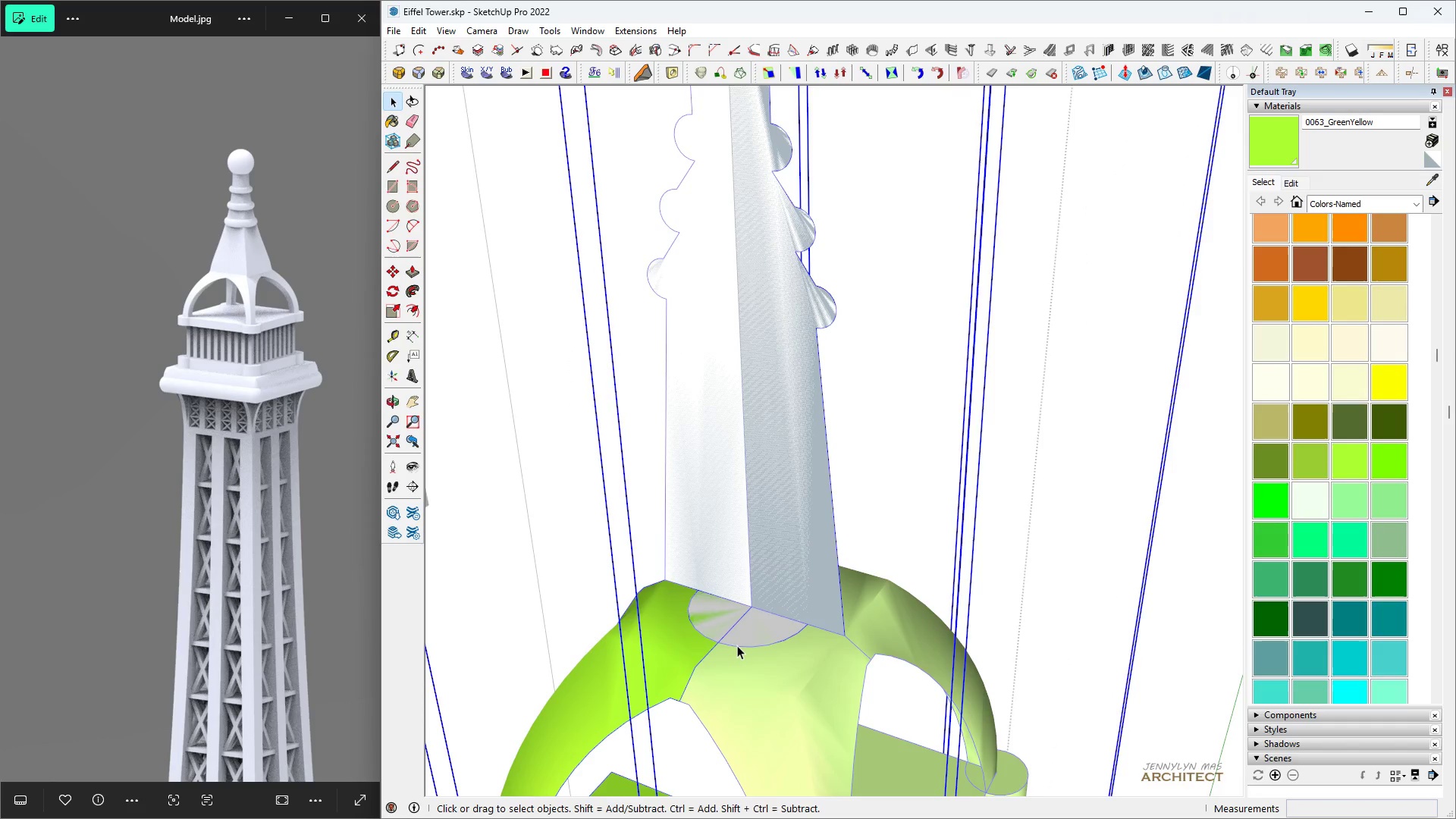 
triple_click([737, 645])
 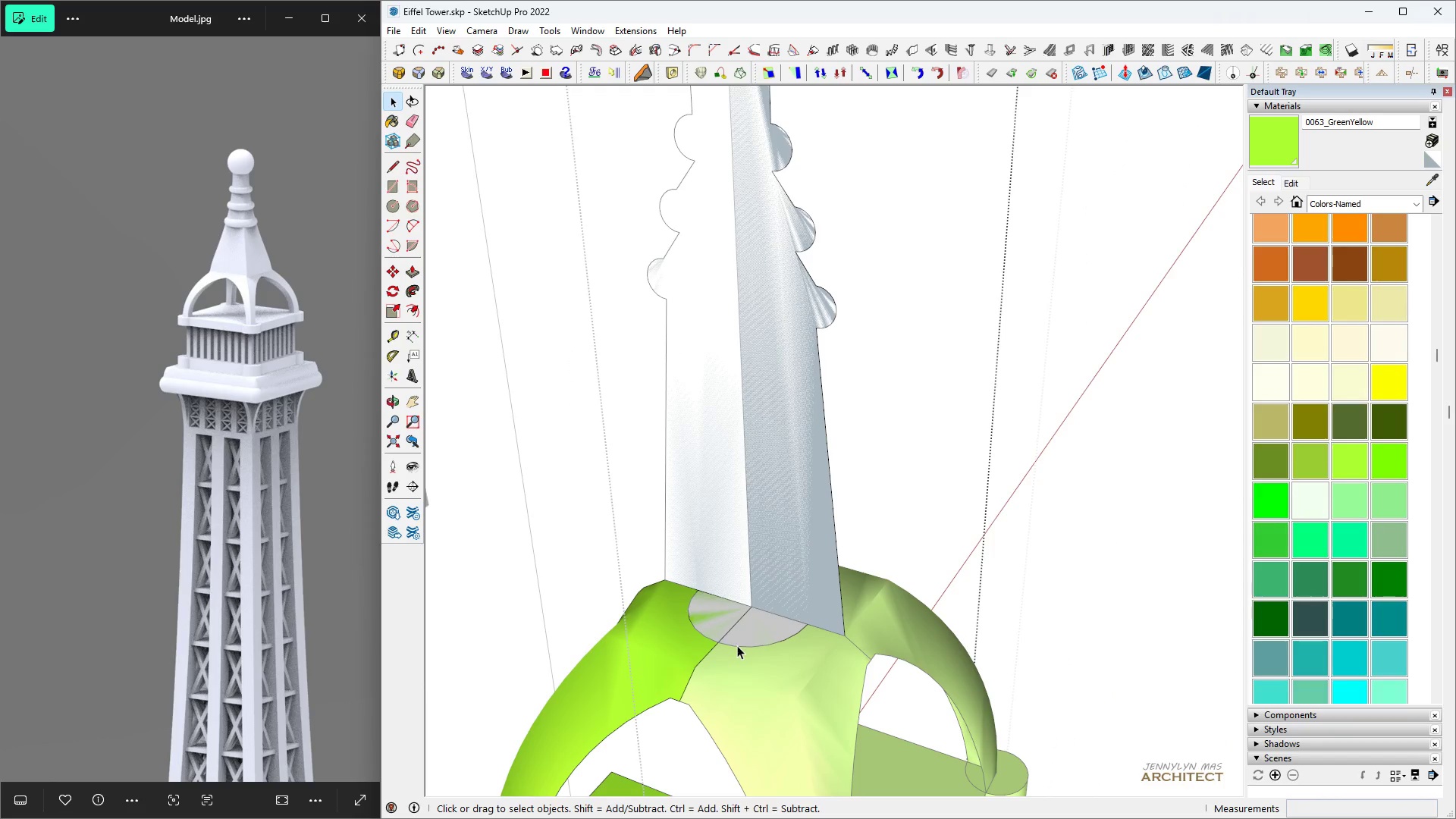 
triple_click([737, 645])
 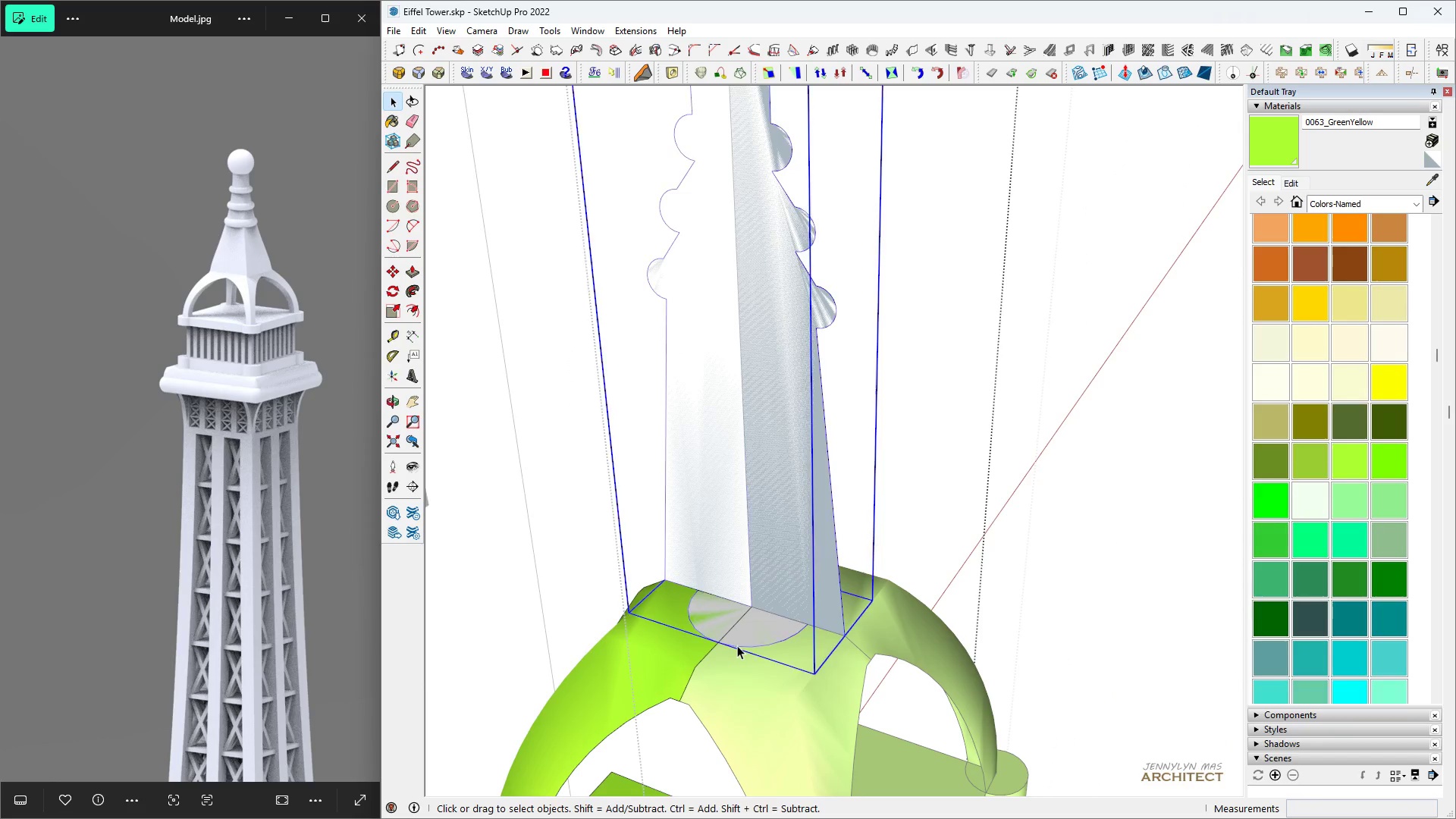 
triple_click([737, 645])
 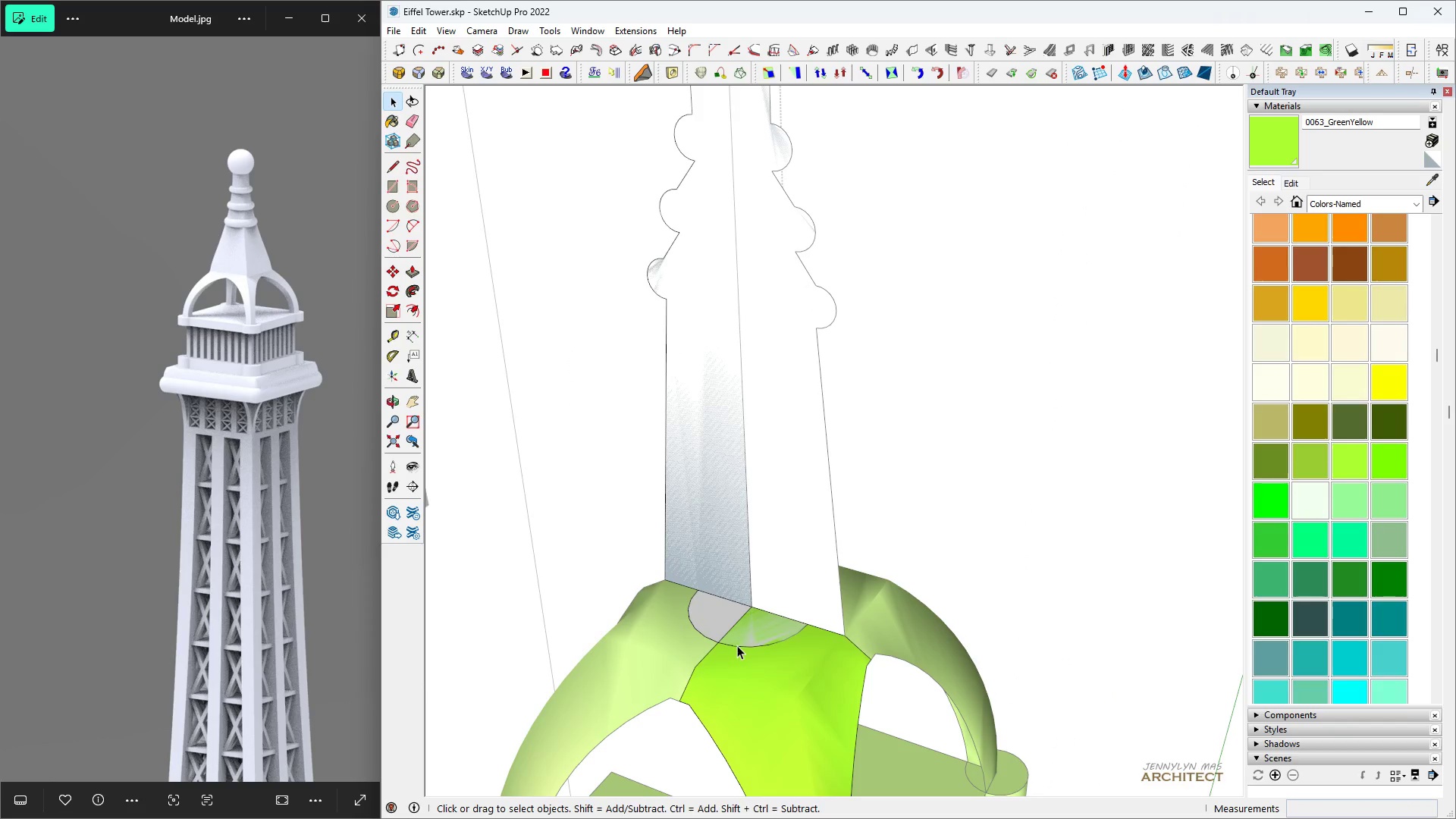 
triple_click([737, 645])
 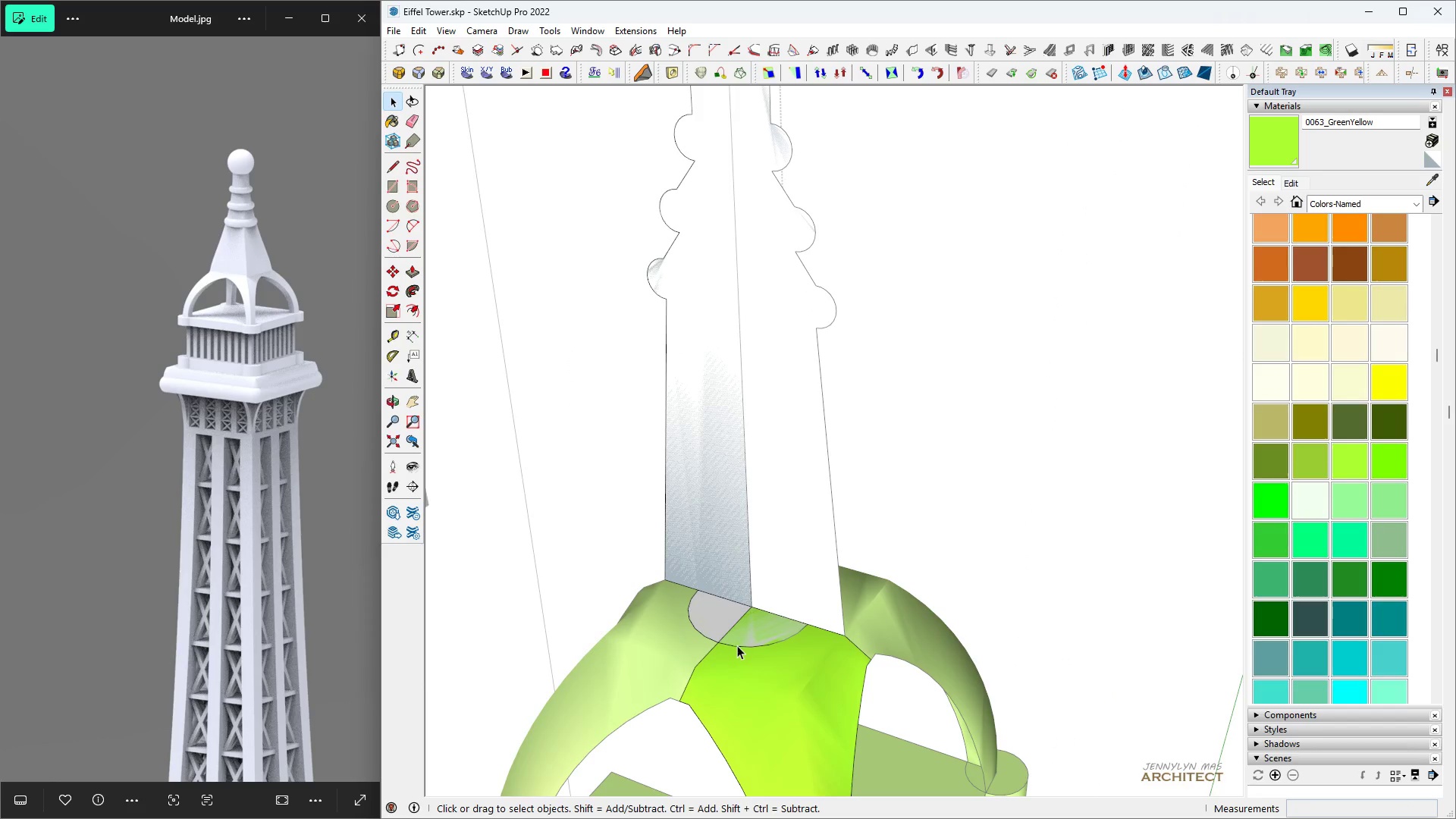 
key(Escape)
 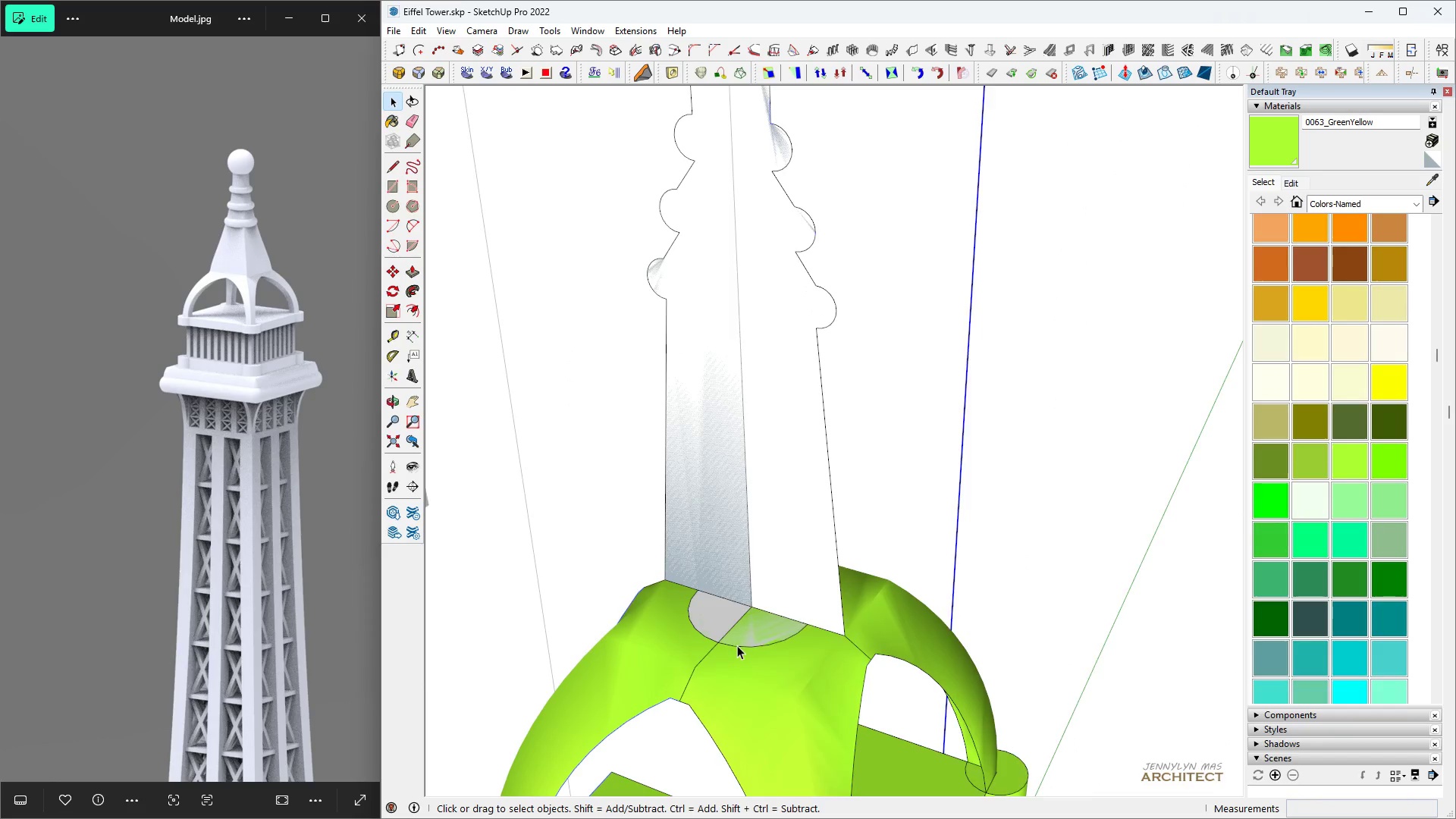 
double_click([737, 645])
 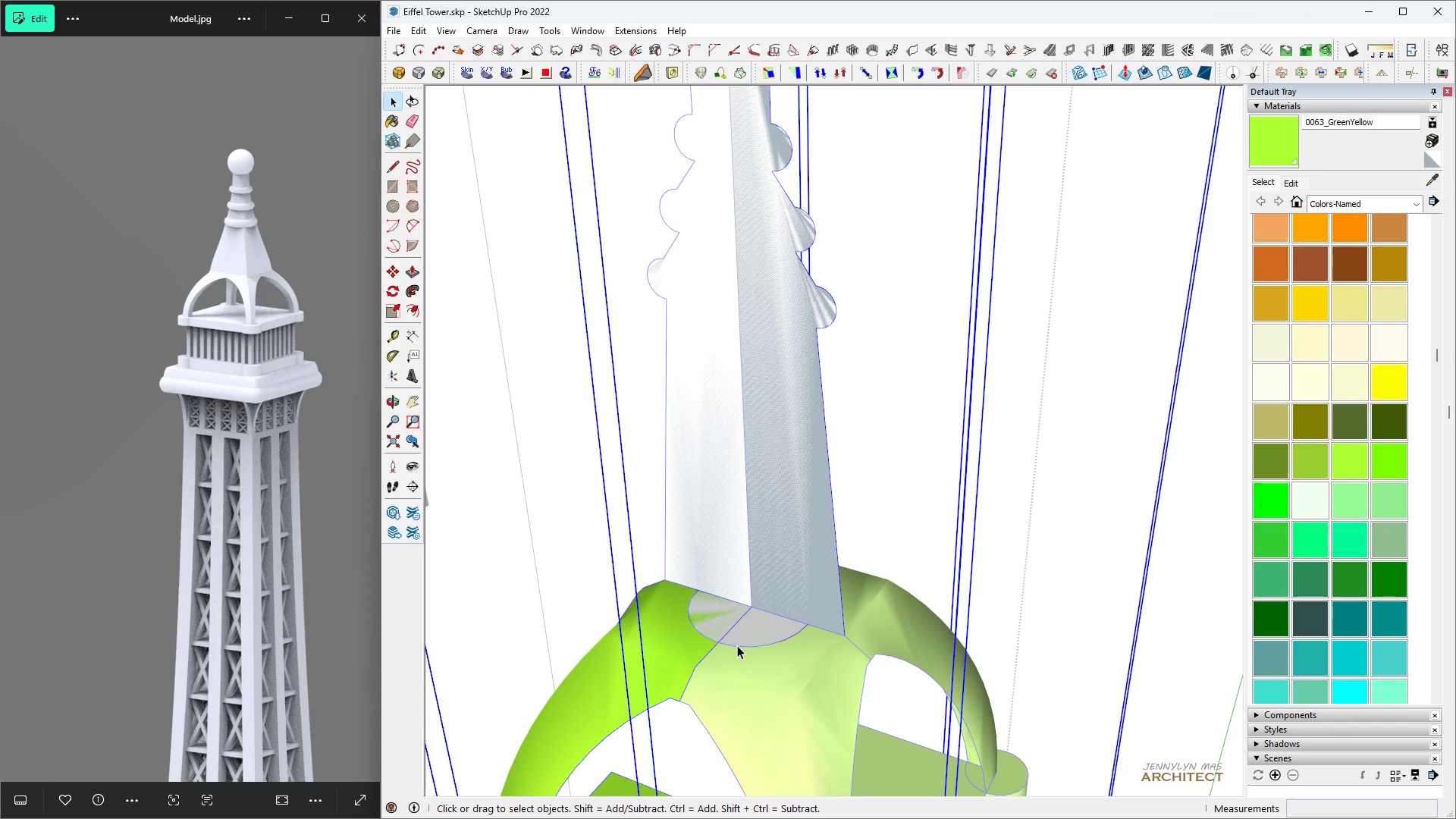 
triple_click([737, 645])
 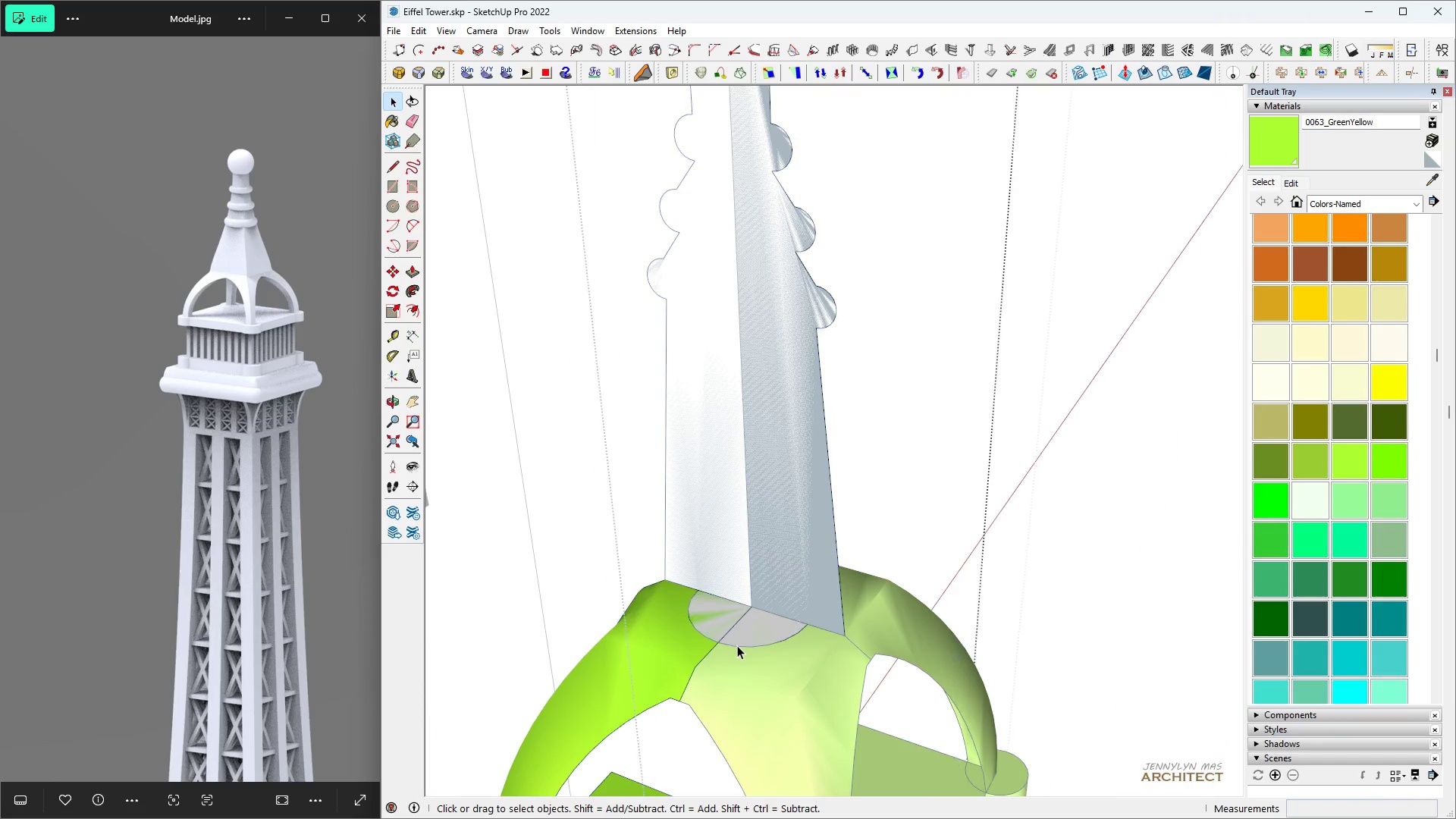 
triple_click([737, 645])
 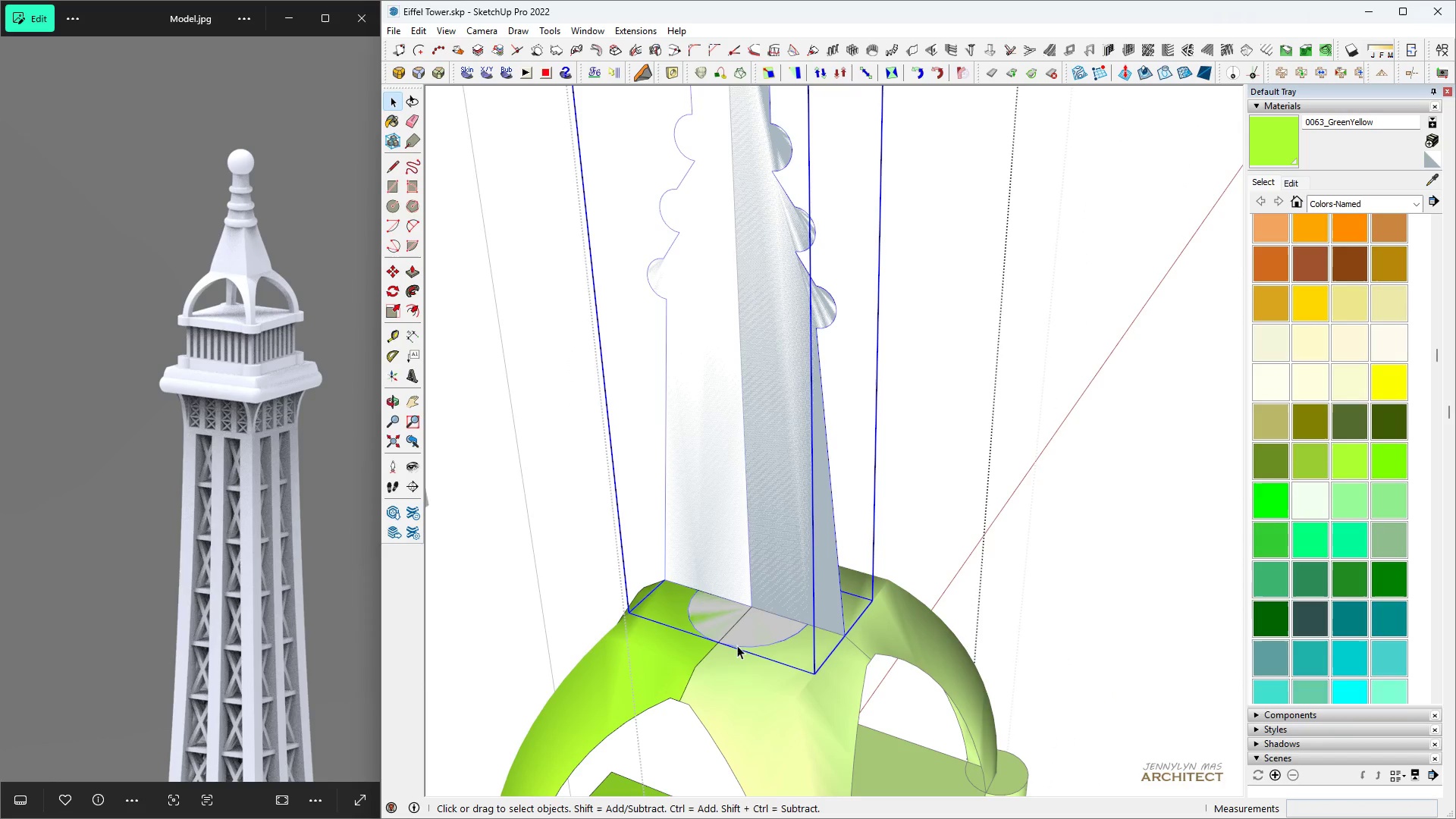 
triple_click([737, 645])
 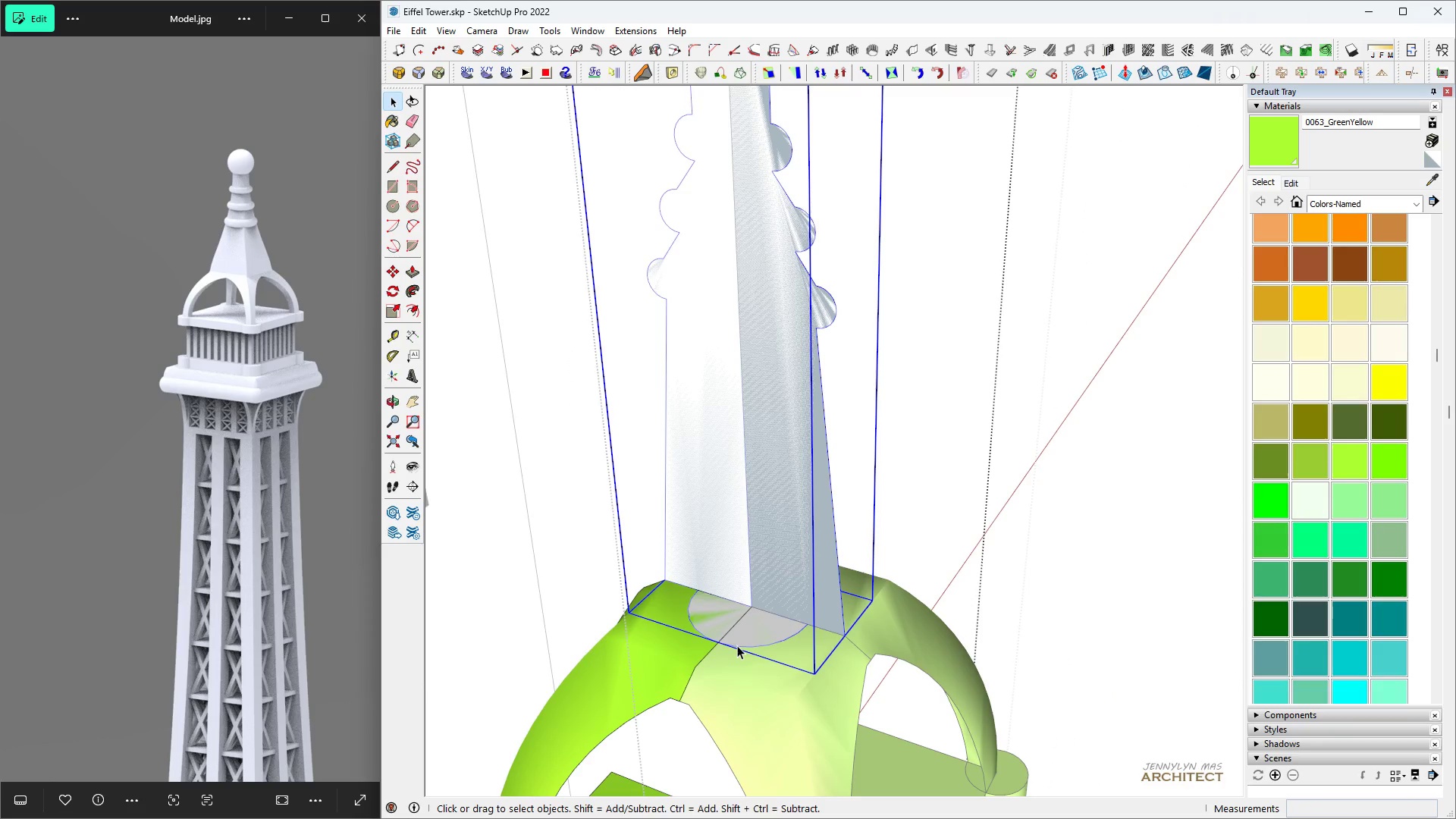 
key(Control+X)
 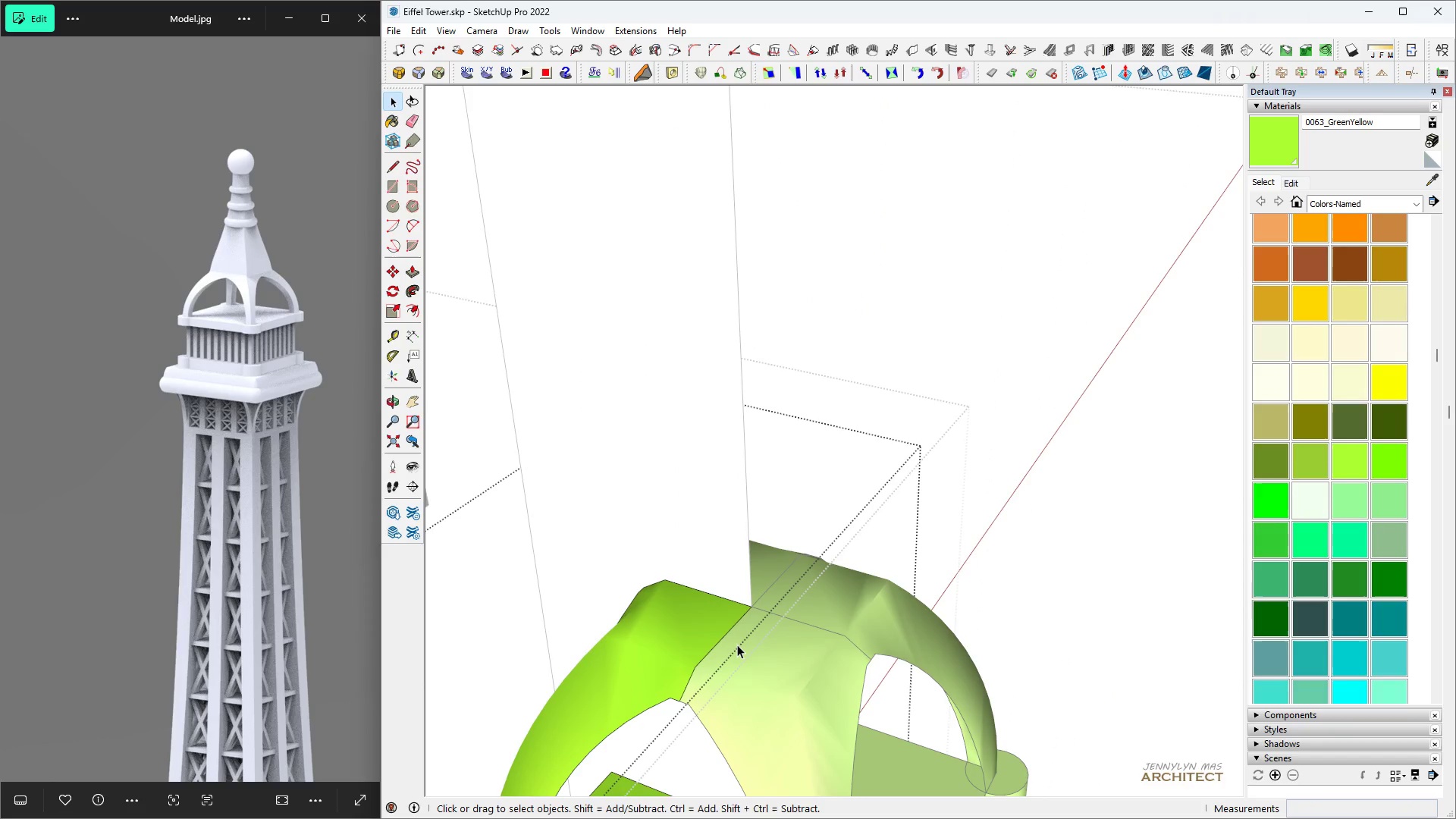 
key(Escape)
 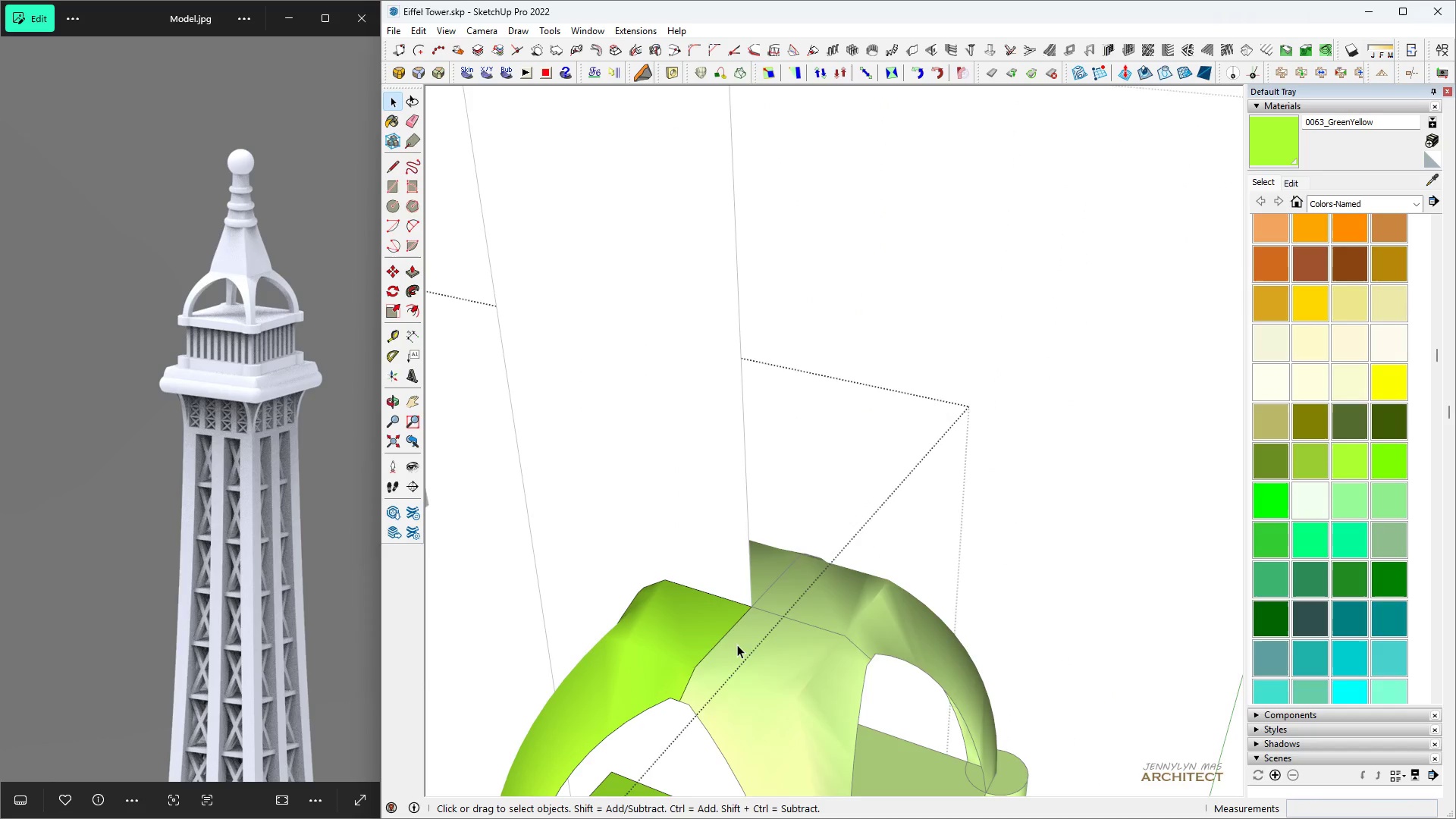 
key(Escape)
 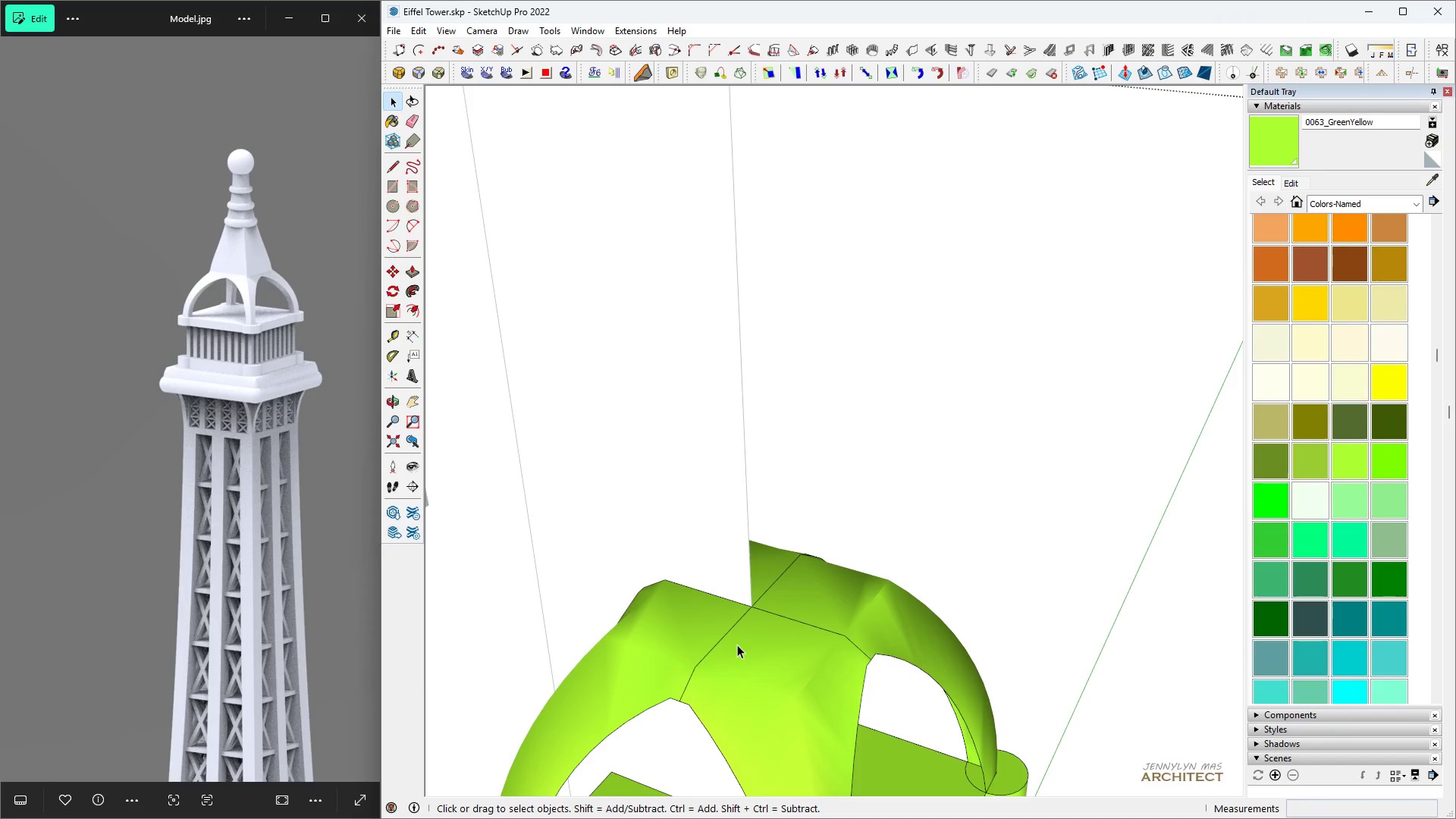 
left_click([737, 645])
 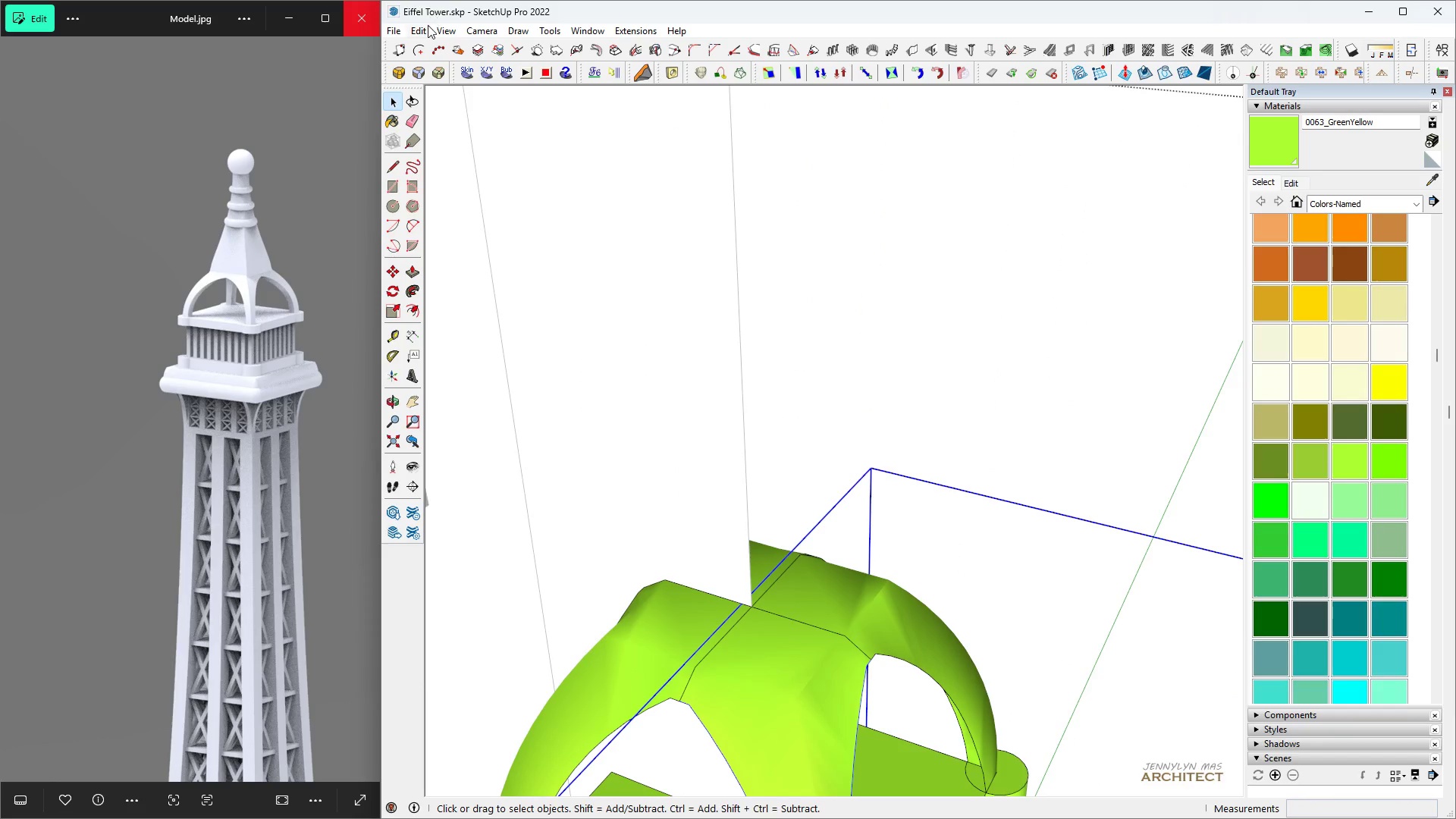 
left_click([427, 27])
 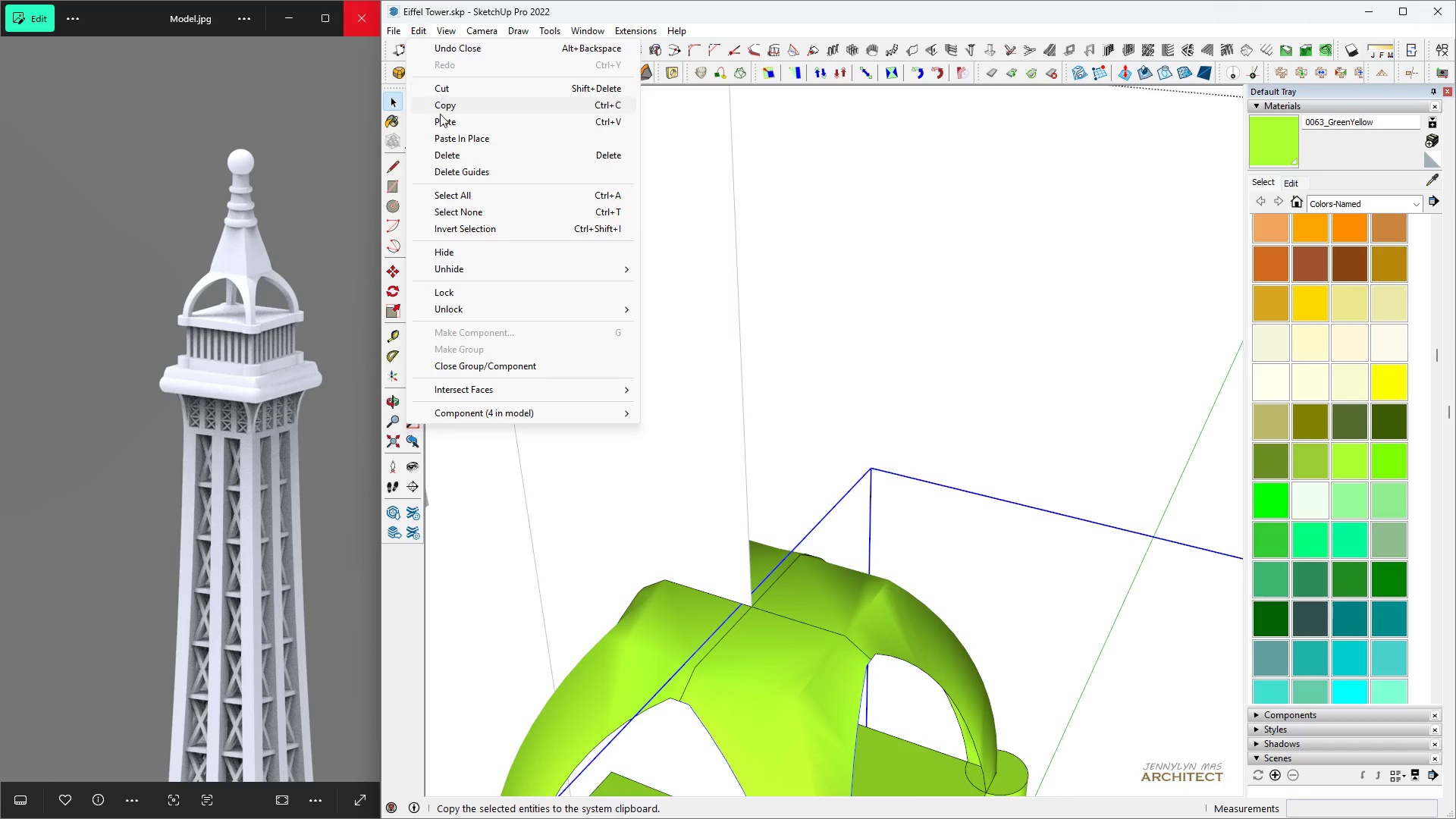 
double_click([444, 148])
 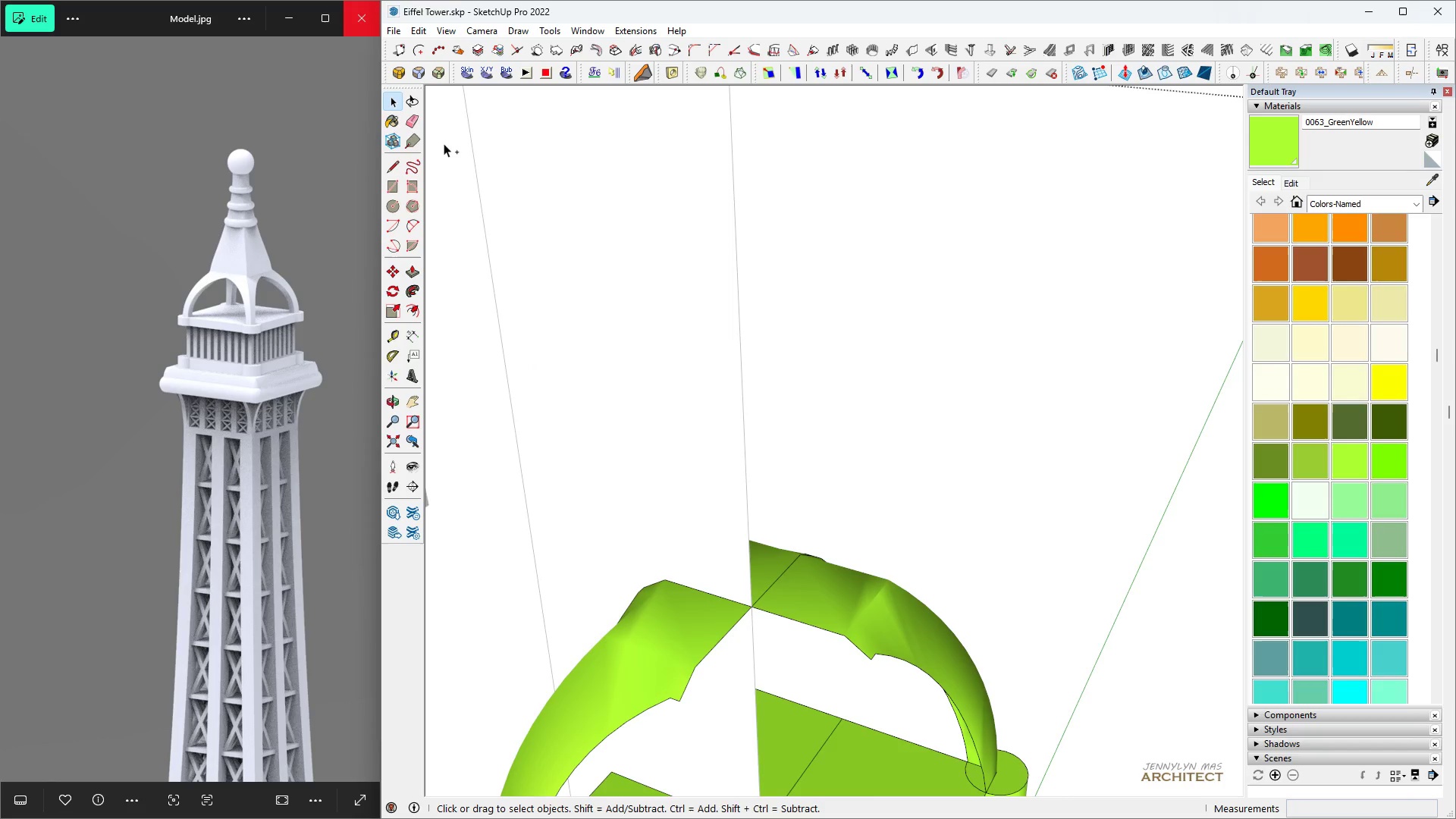 
key(Control+Z)
 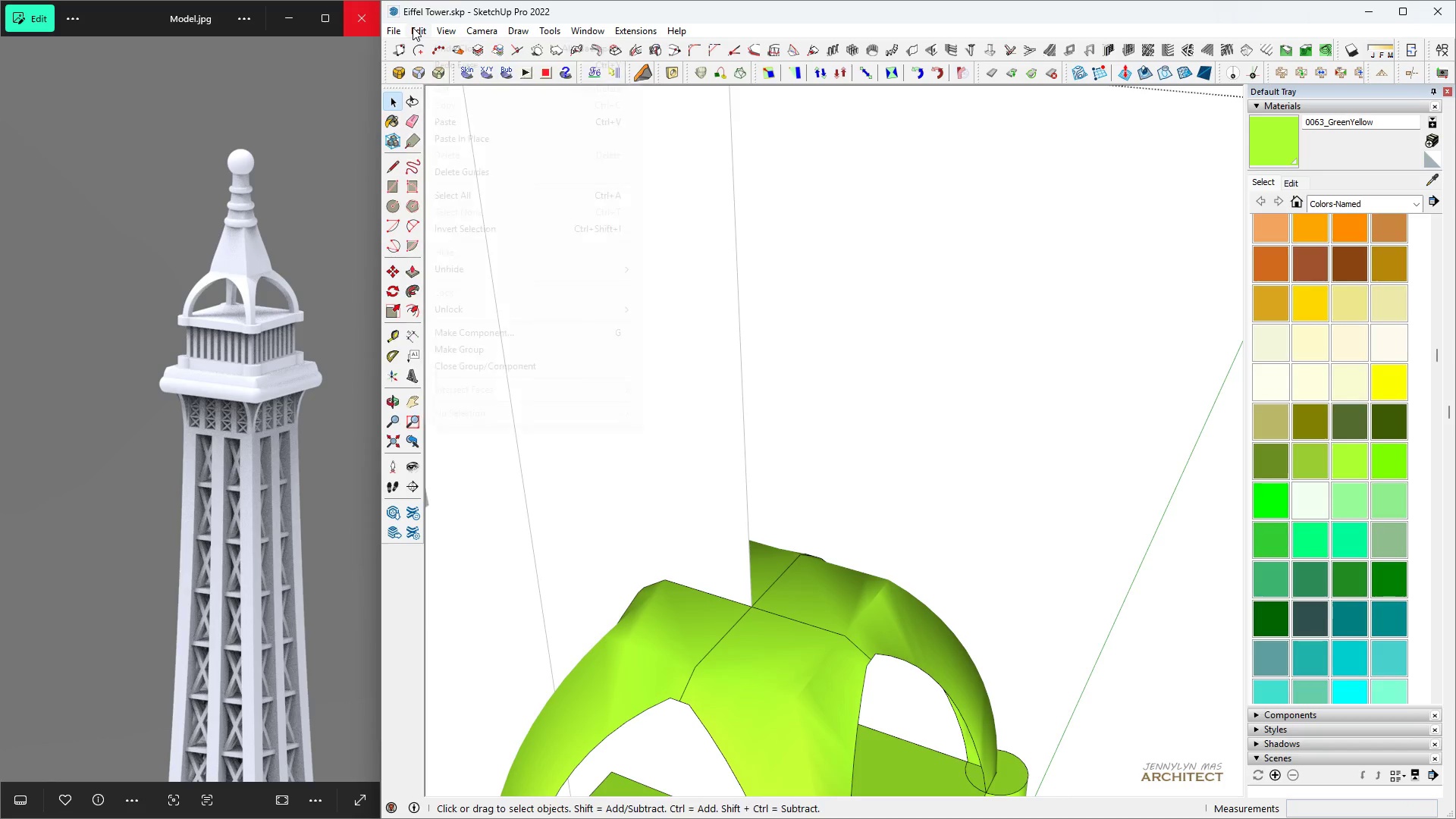 
left_click([413, 27])
 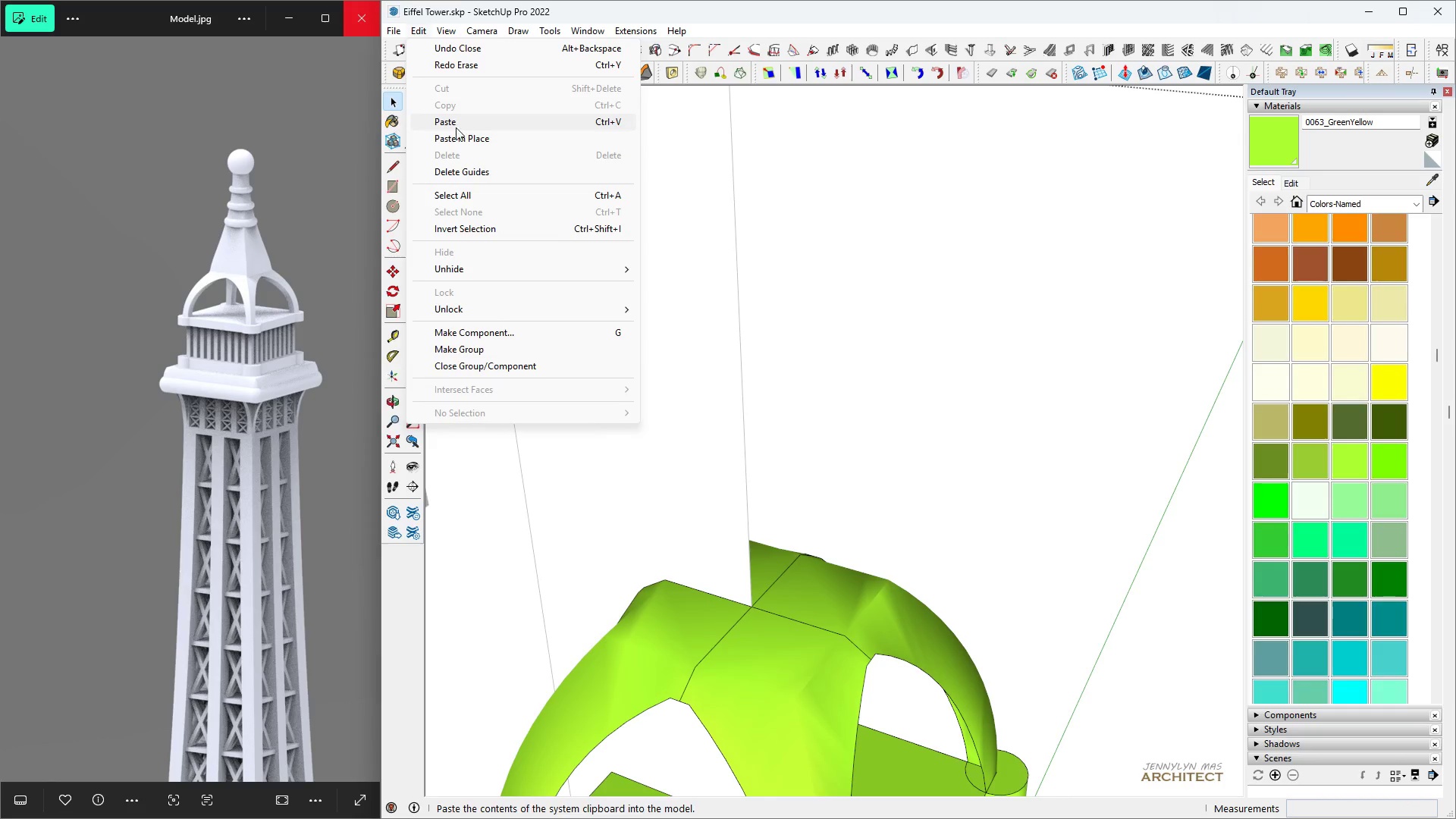 
left_click([456, 137])
 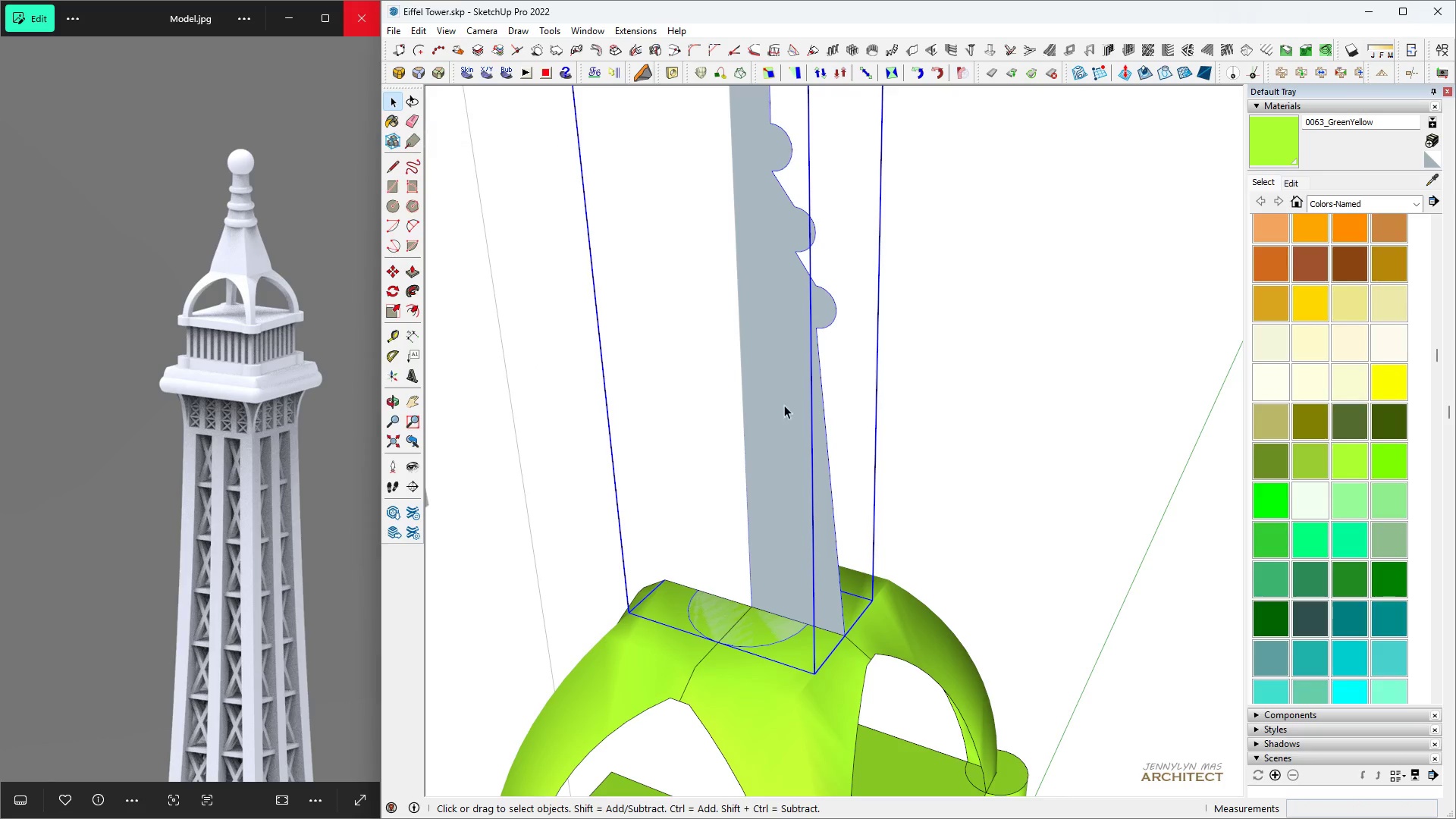 
scroll: coordinate [789, 478], scroll_direction: down, amount: 1.0
 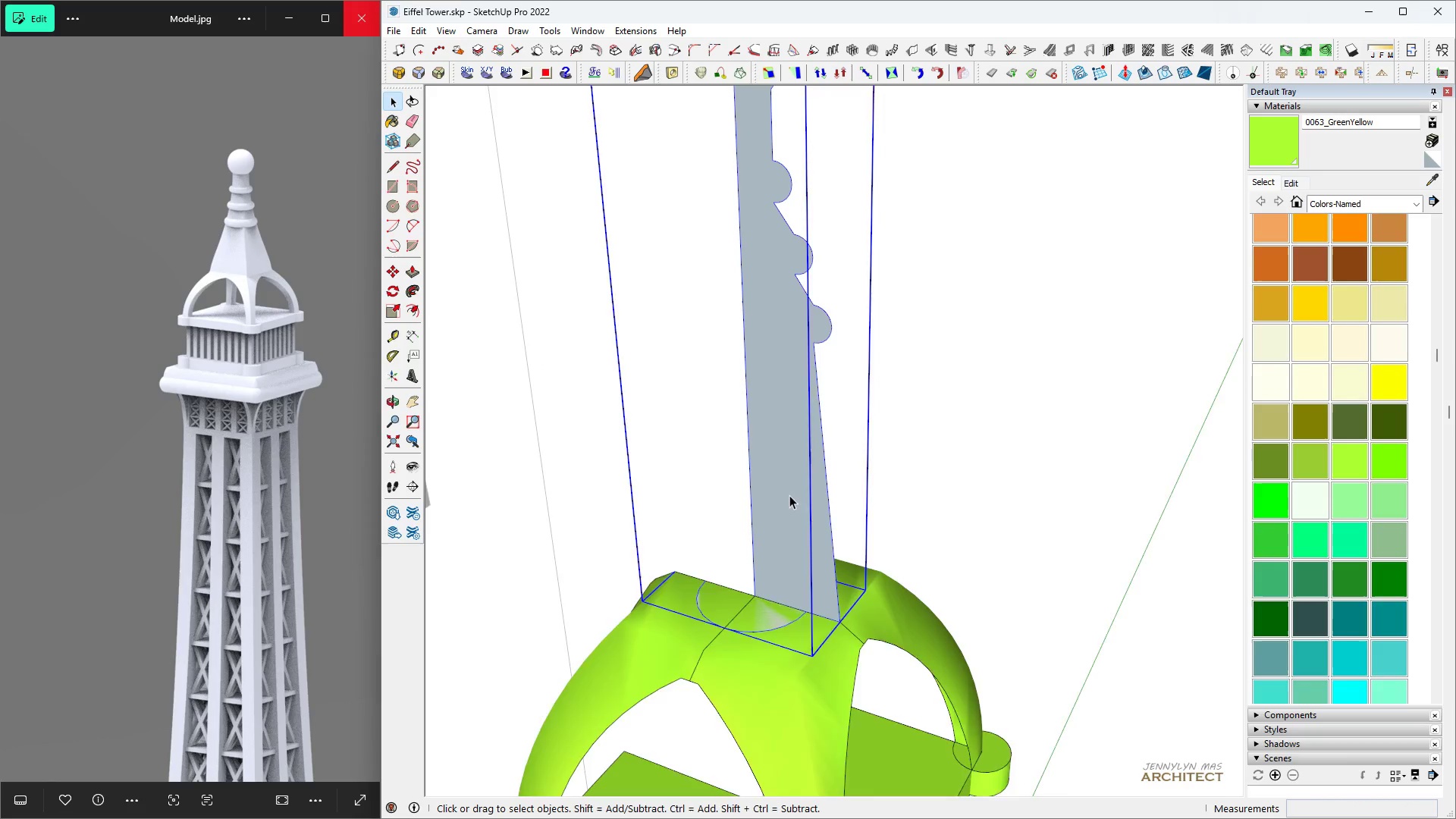 
double_click([789, 495])
 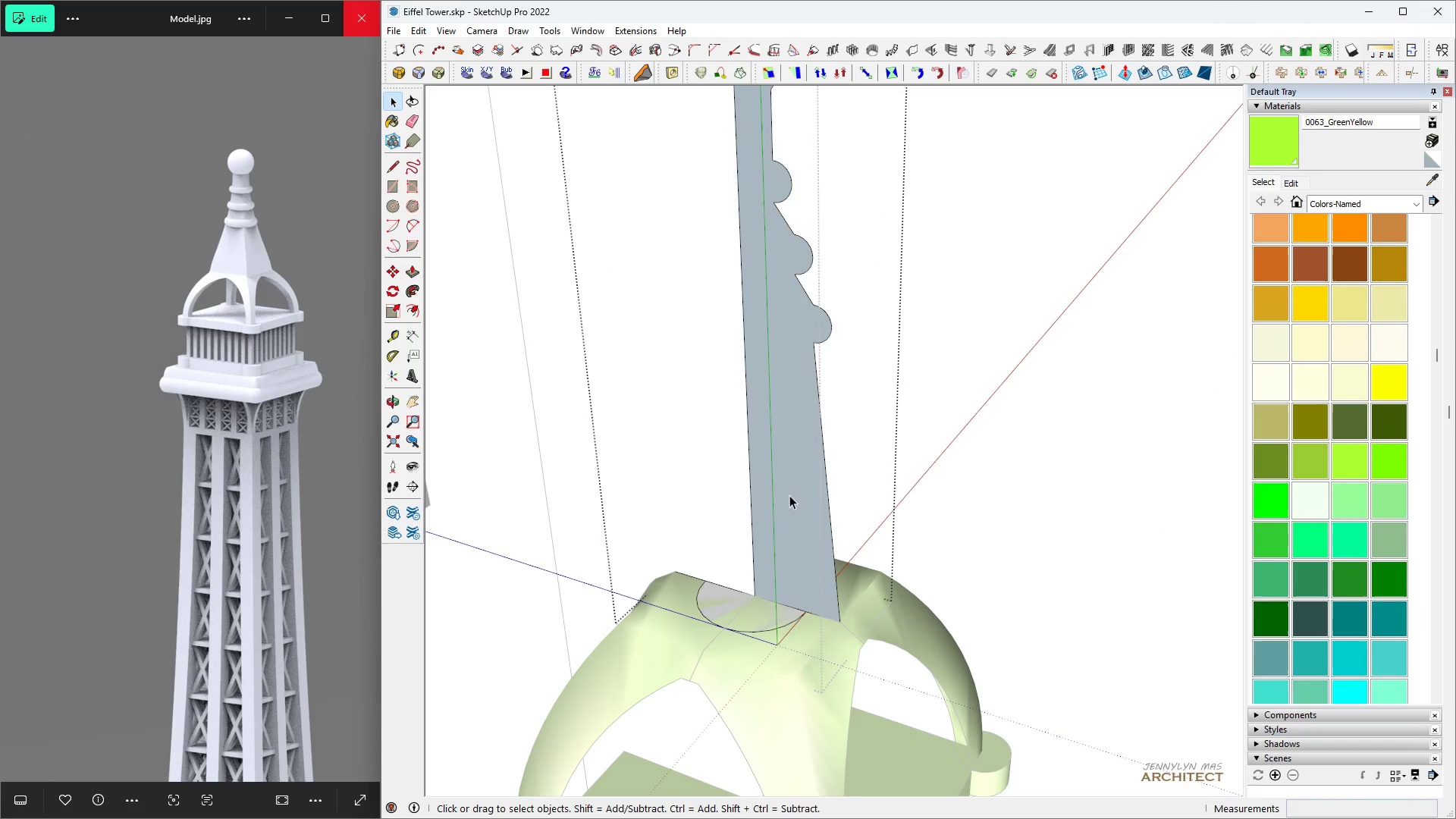 
triple_click([789, 495])
 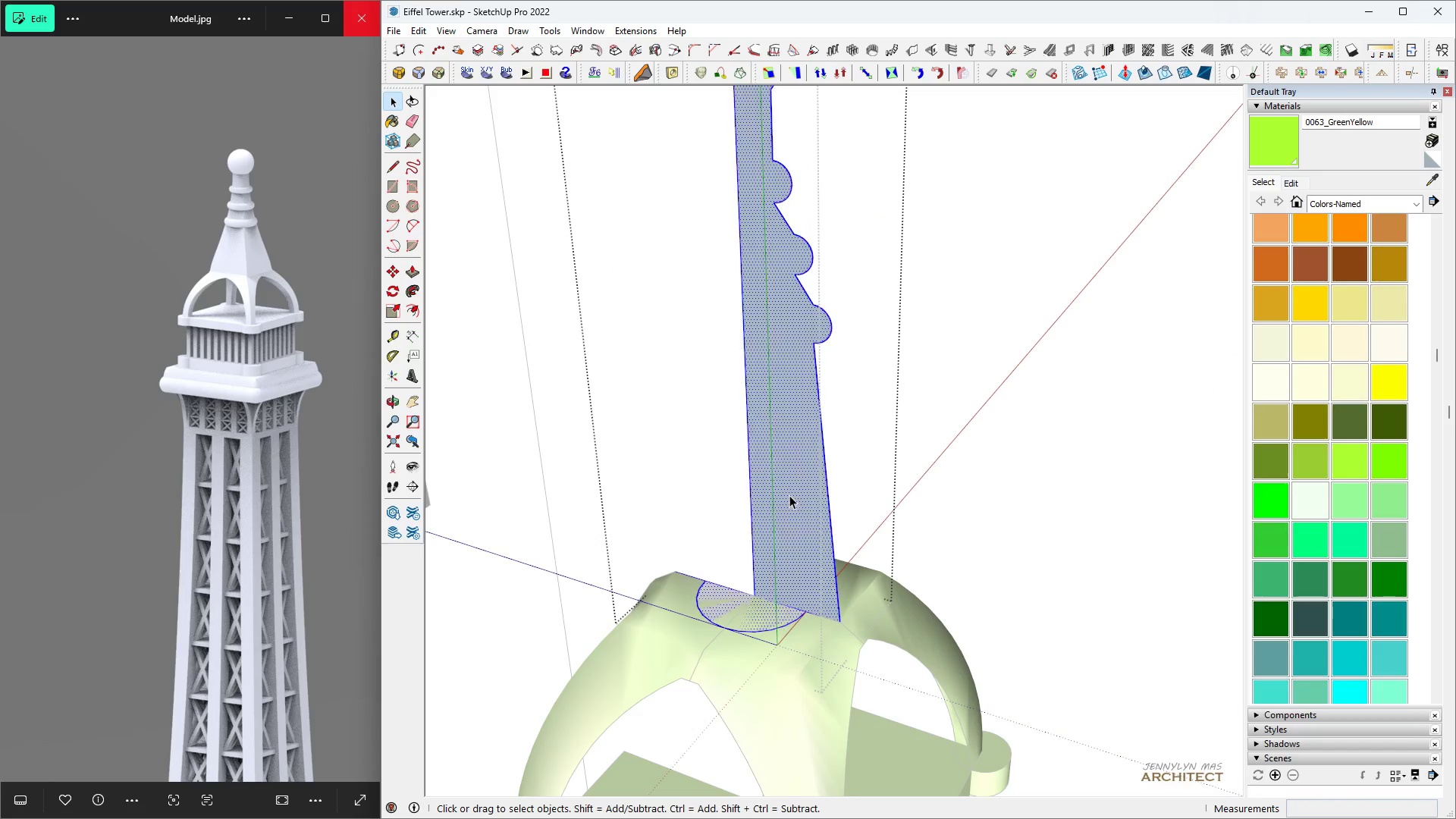 
triple_click([789, 495])
 